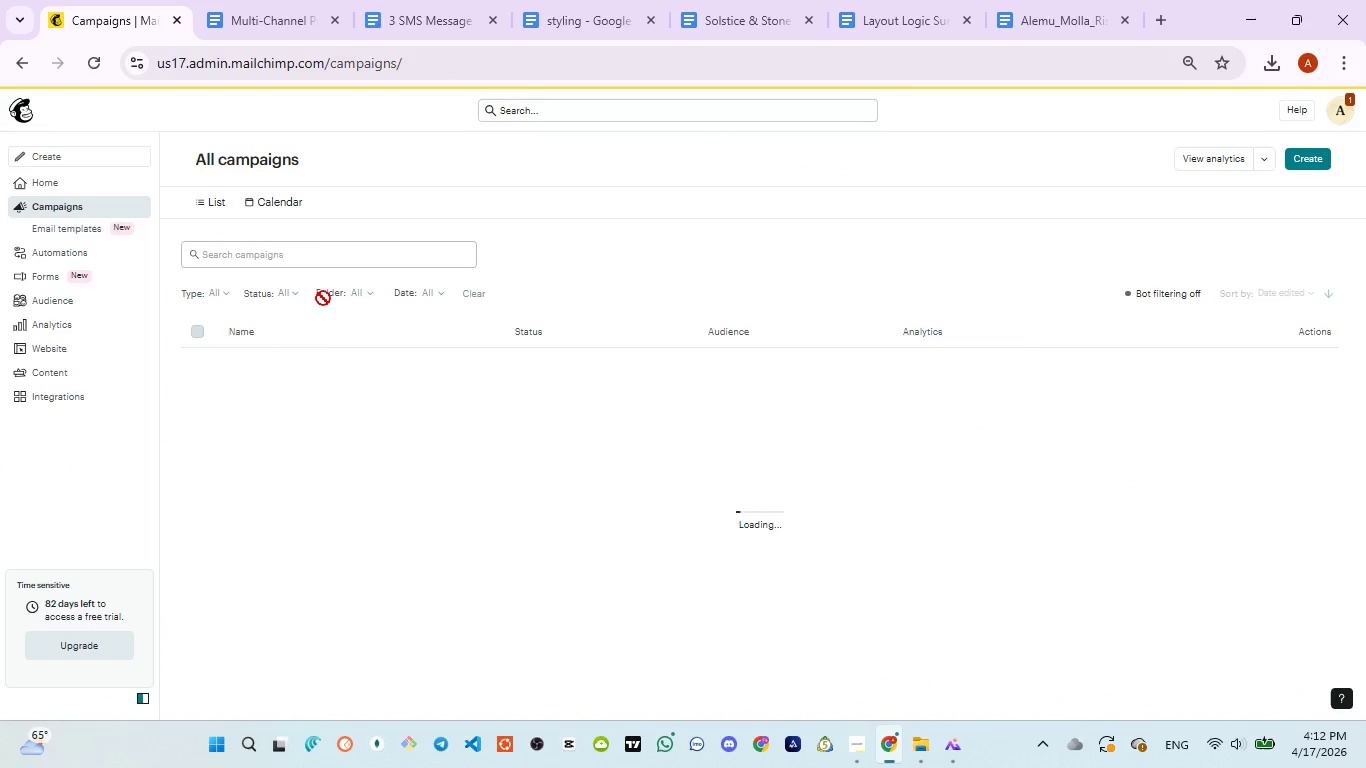 
wait(7.47)
 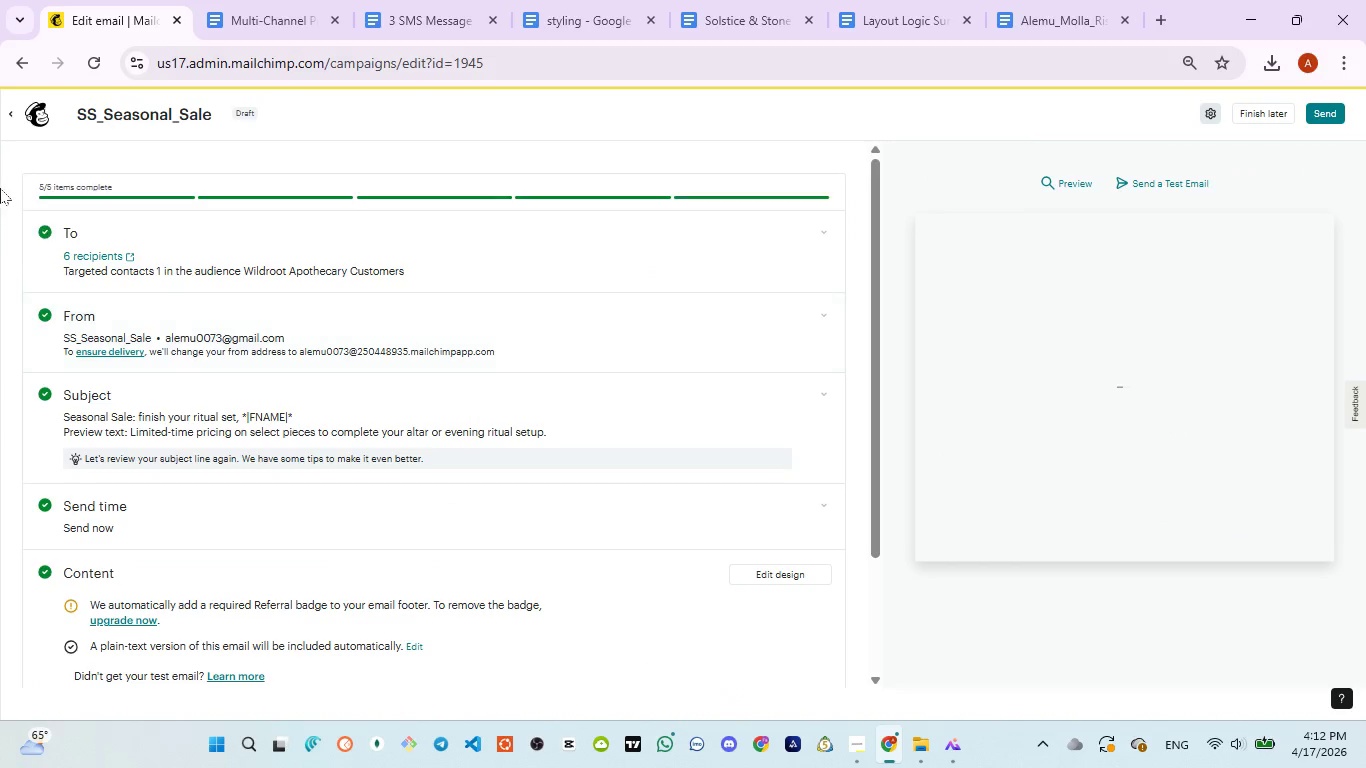 
left_click([1303, 386])
 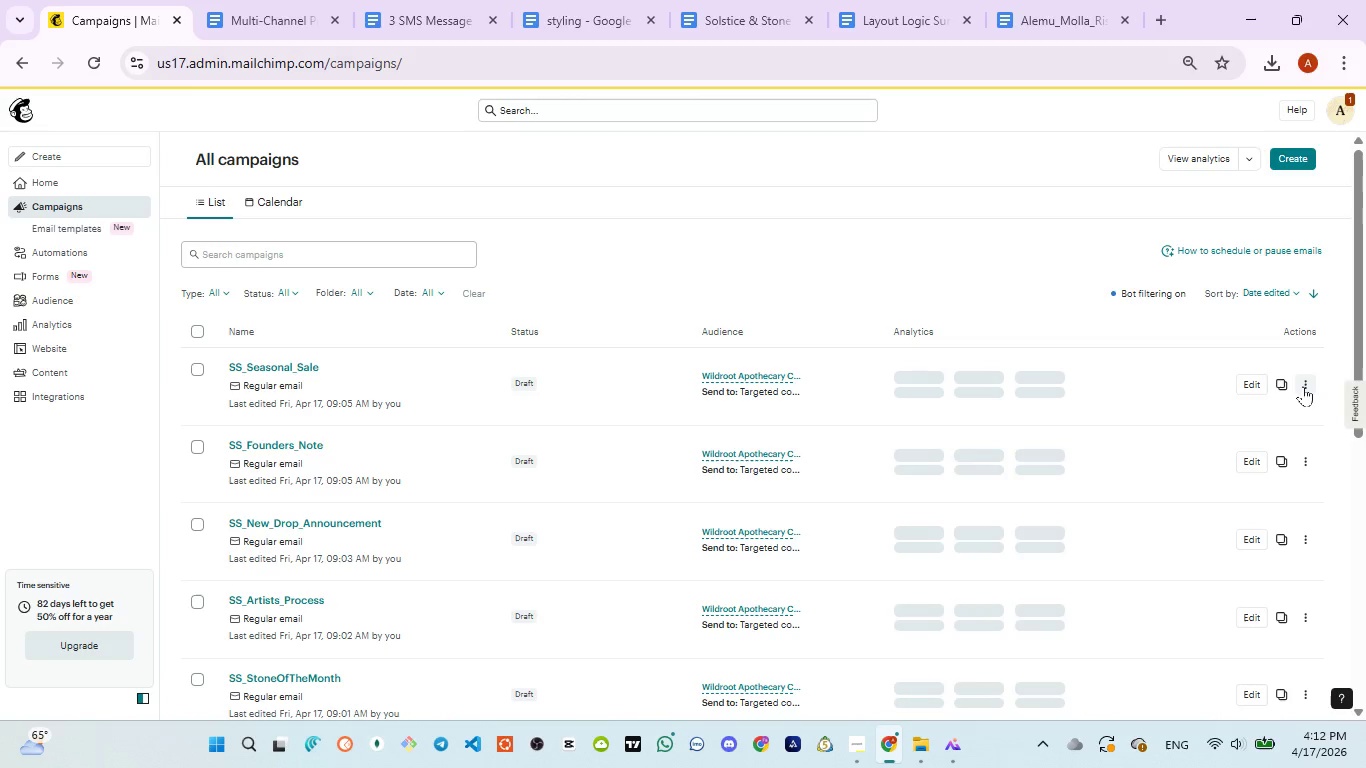 
left_click([1303, 386])
 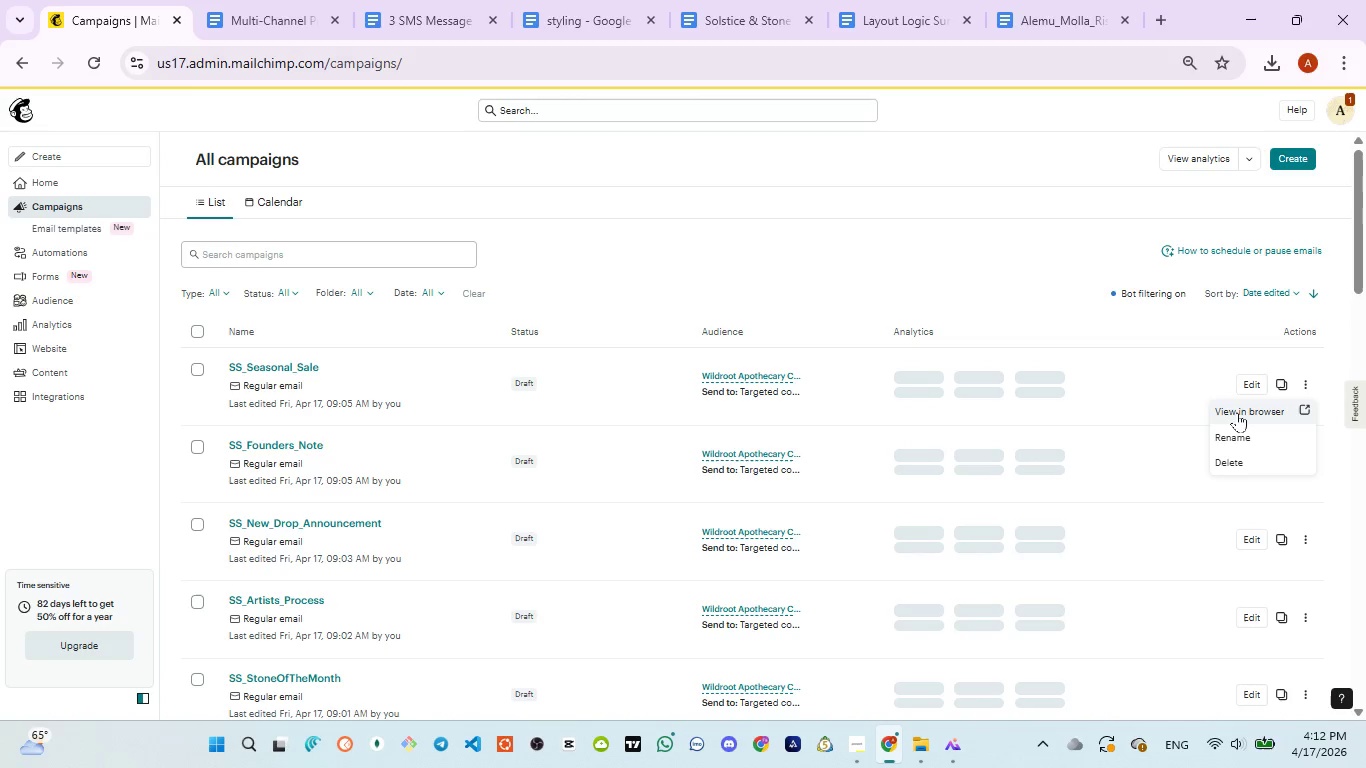 
left_click([1237, 412])
 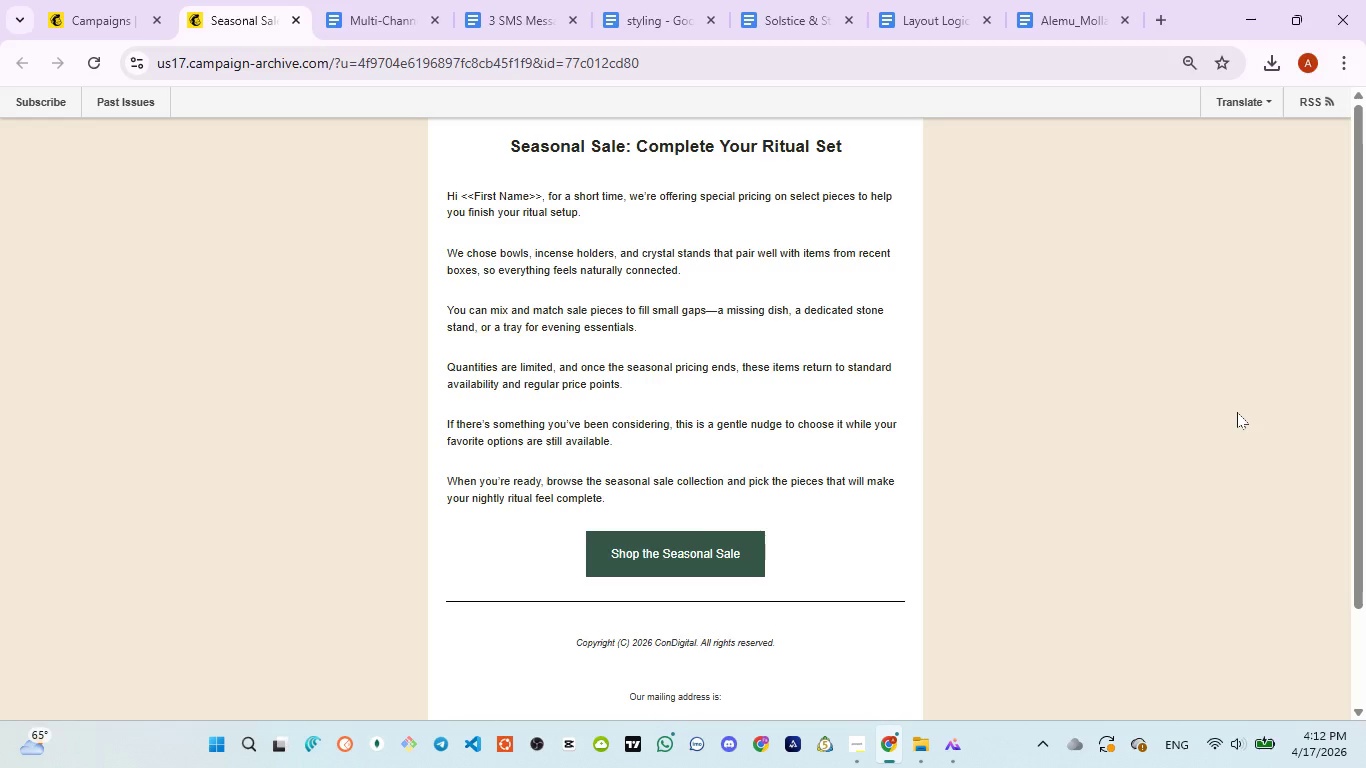 
wait(21.45)
 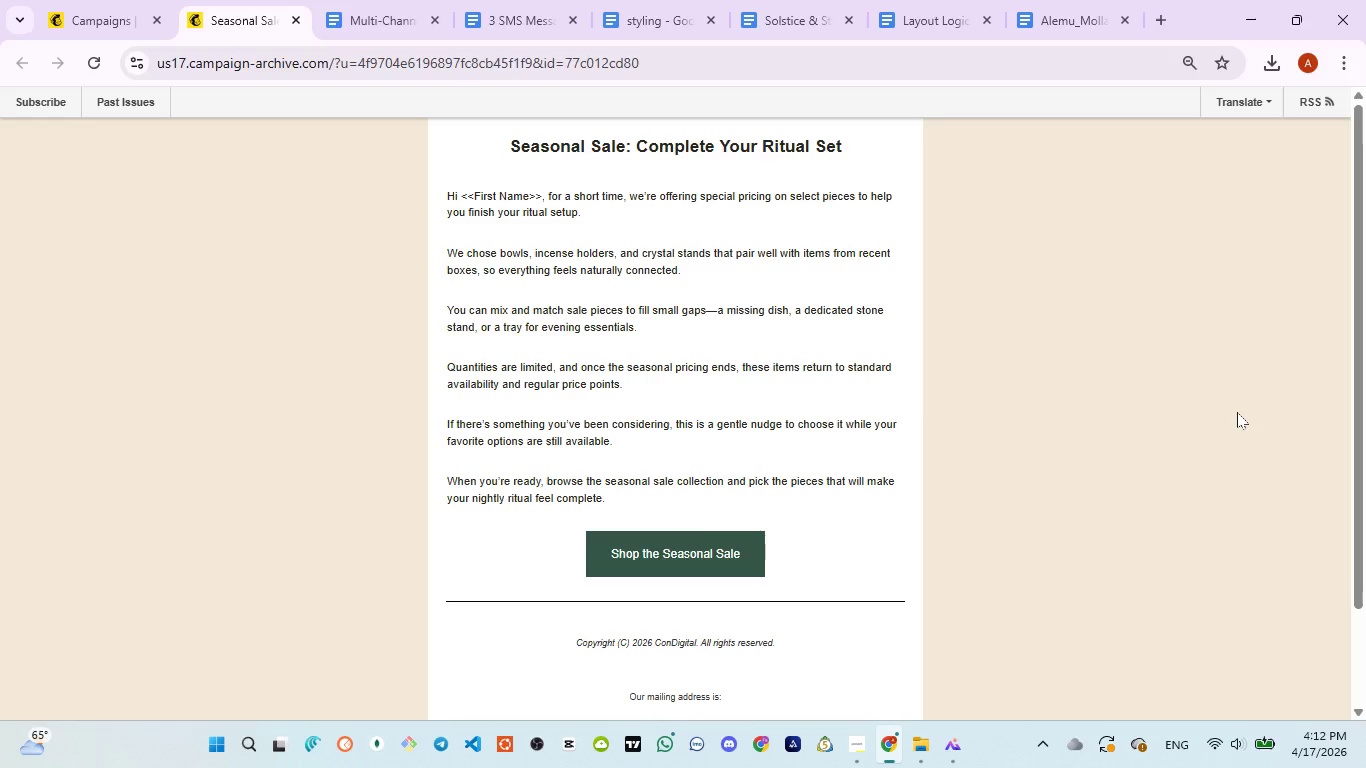 
scroll: coordinate [555, 402], scroll_direction: up, amount: 3.0
 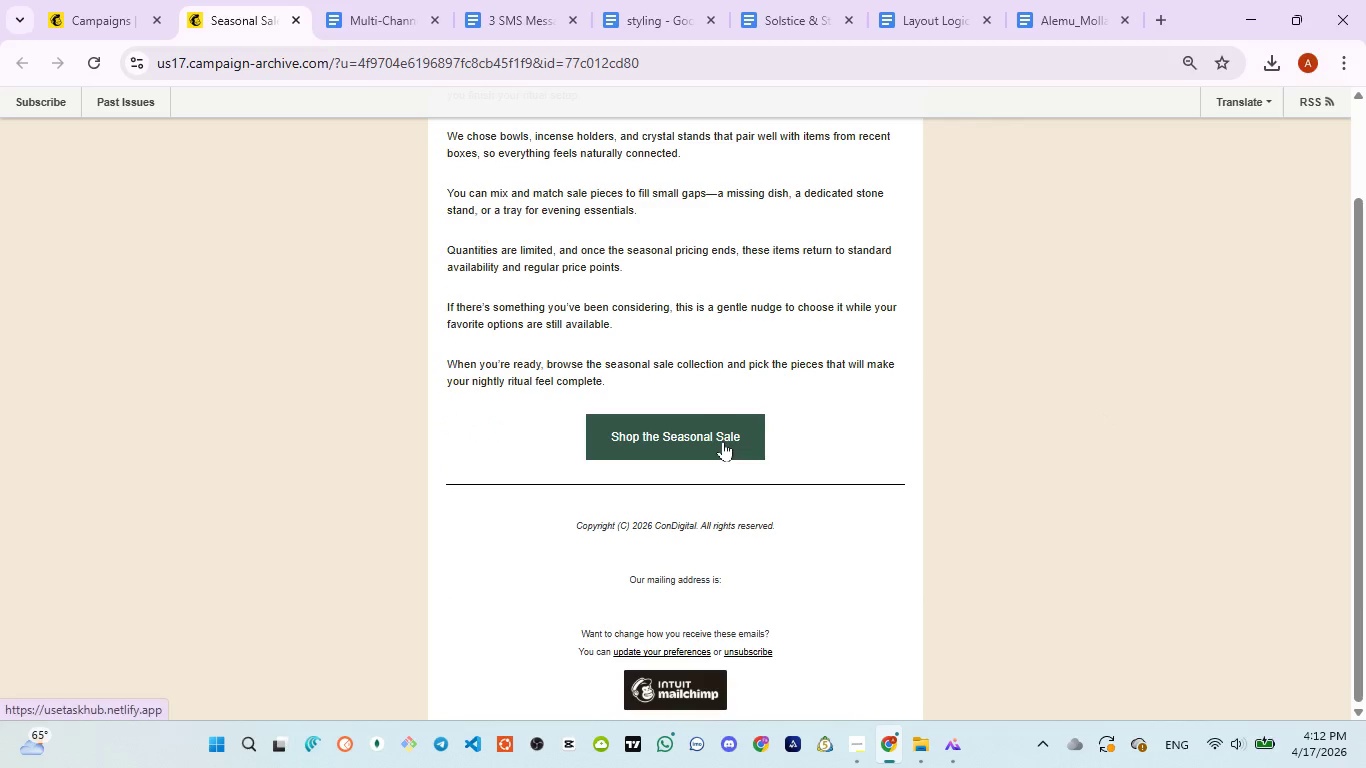 
left_click([723, 441])
 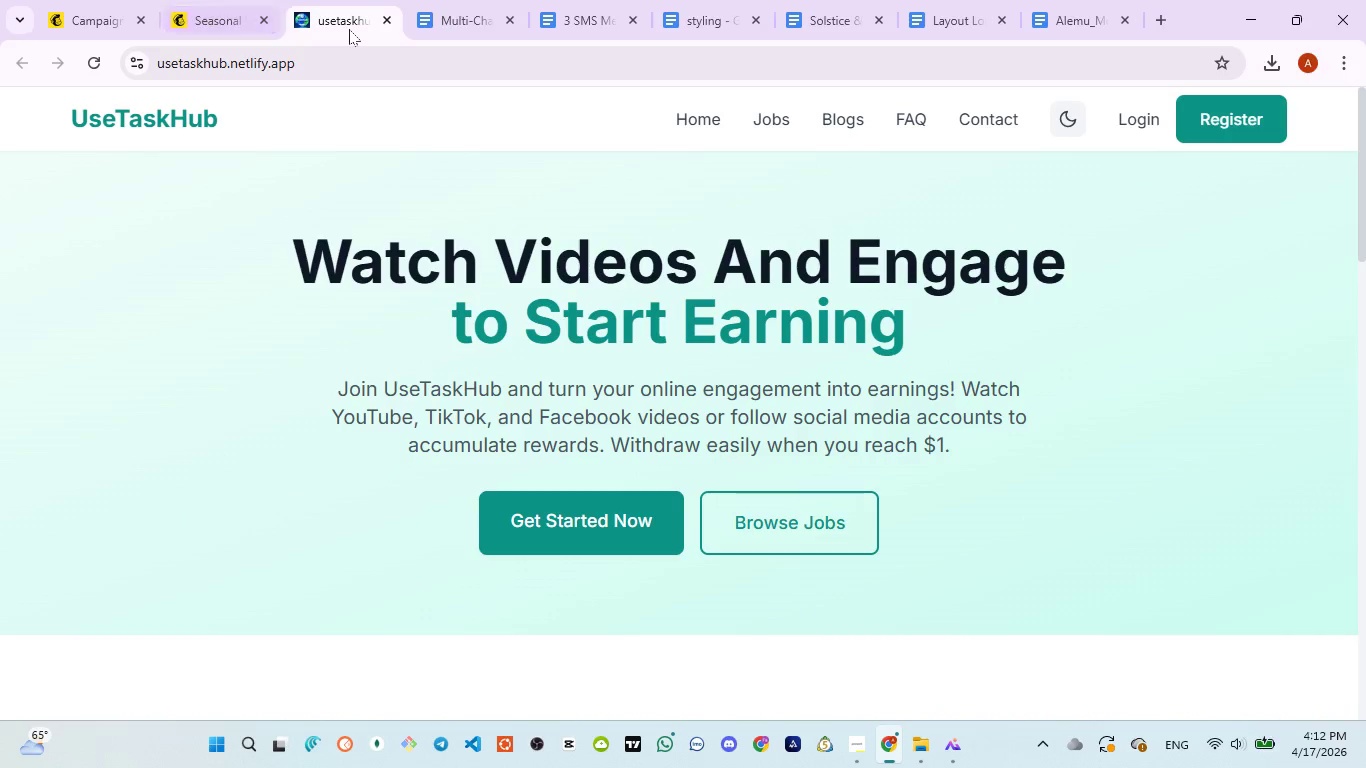 
left_click([388, 16])
 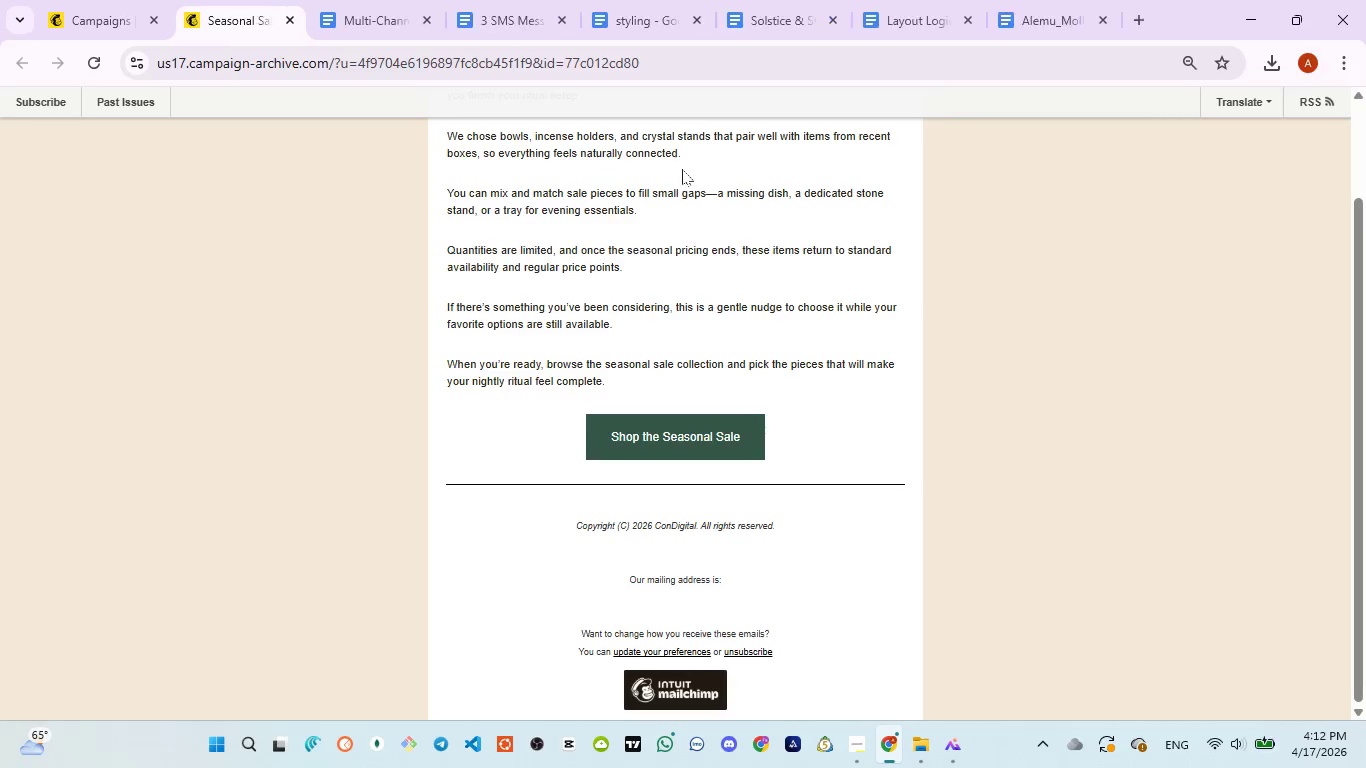 
scroll: coordinate [230, 36], scroll_direction: up, amount: 4.0
 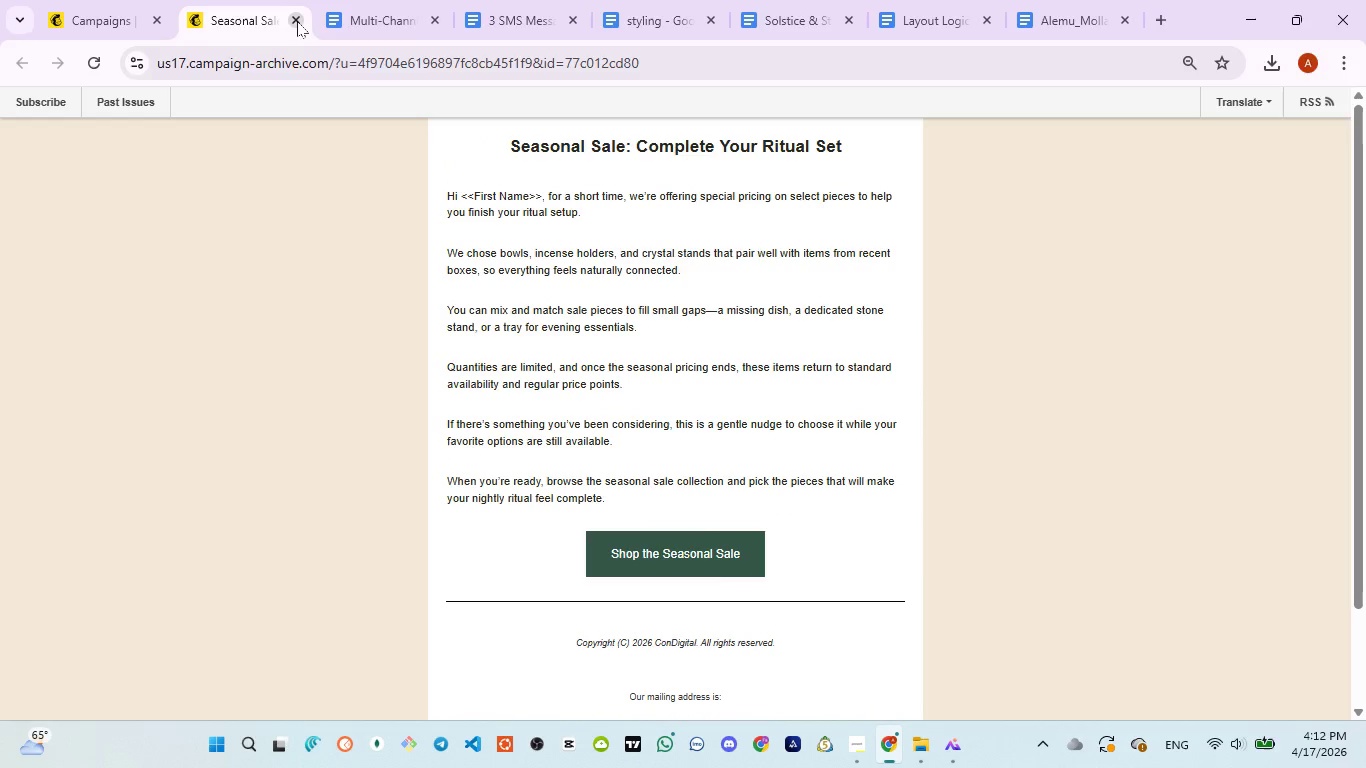 
left_click([297, 21])
 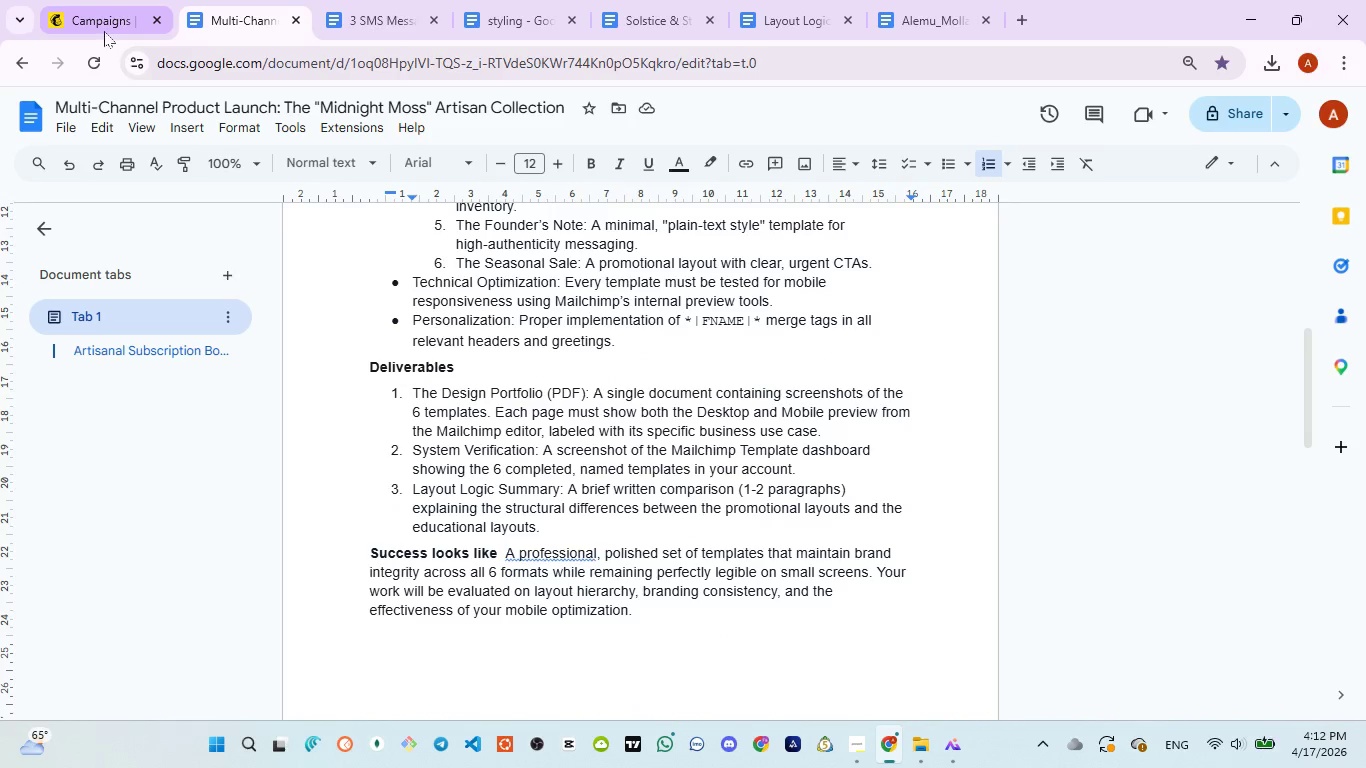 
left_click([104, 30])
 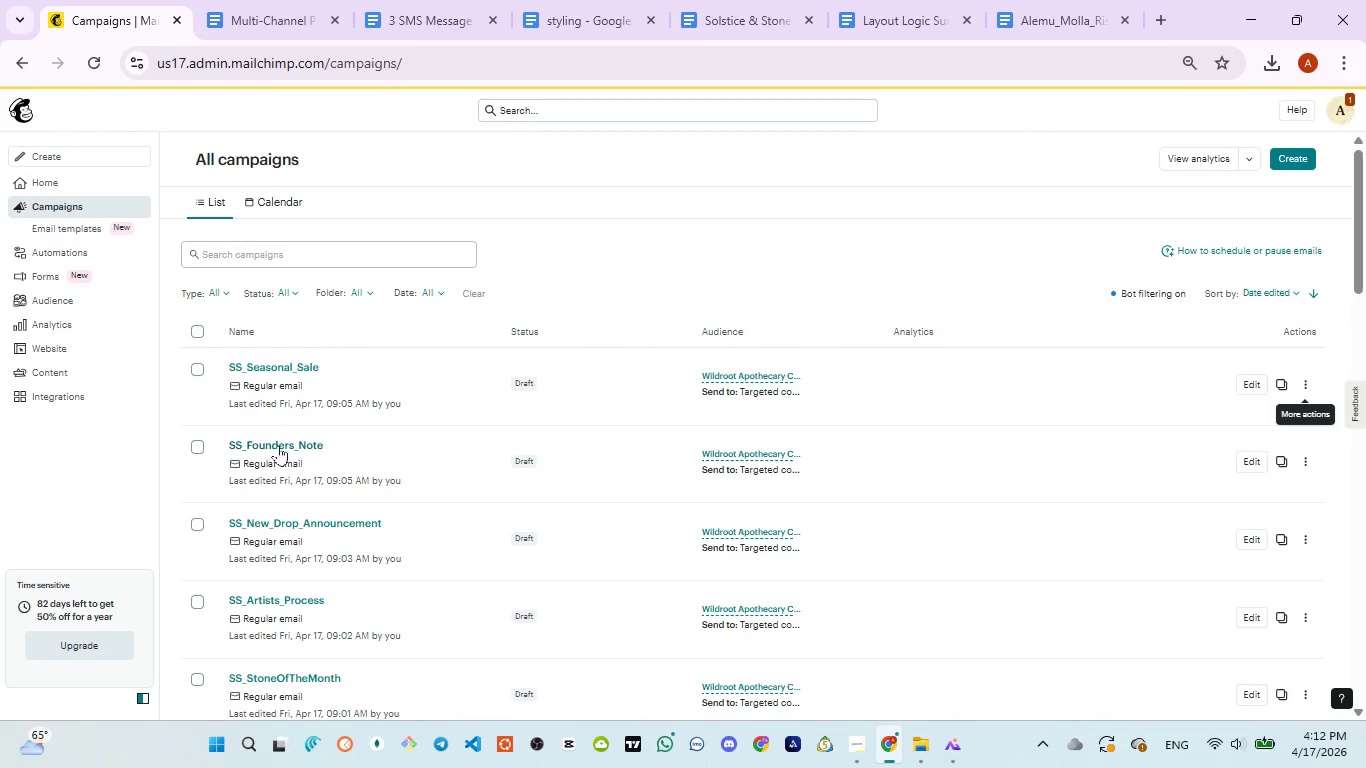 
left_click([278, 447])
 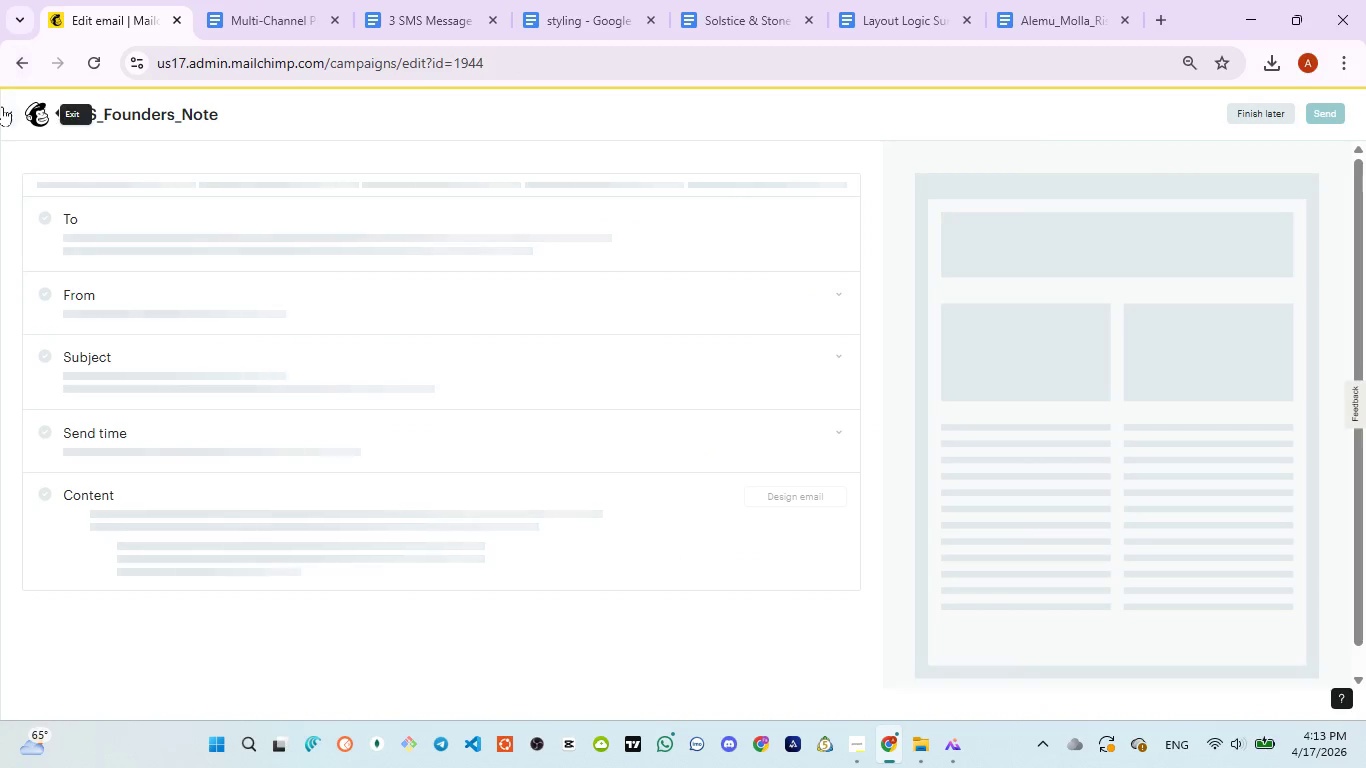 
left_click([2, 107])
 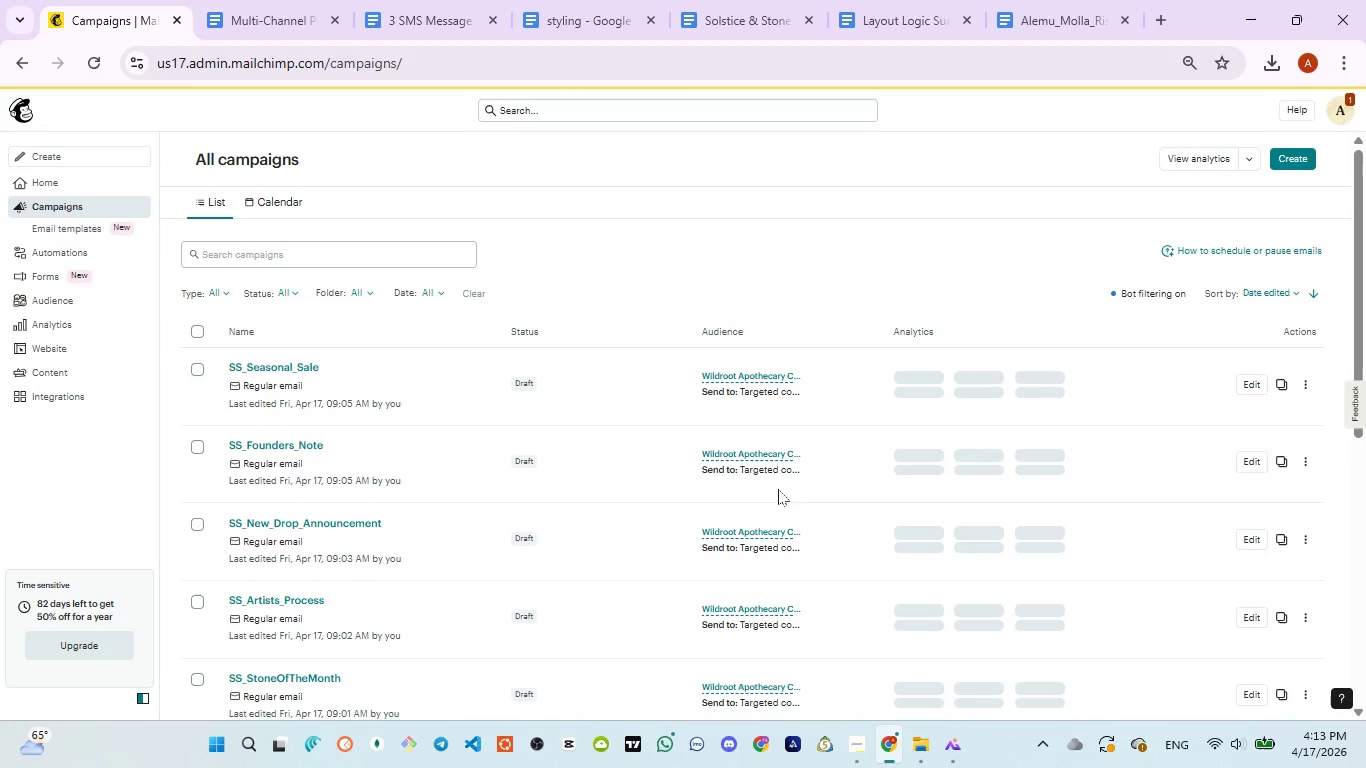 
wait(6.64)
 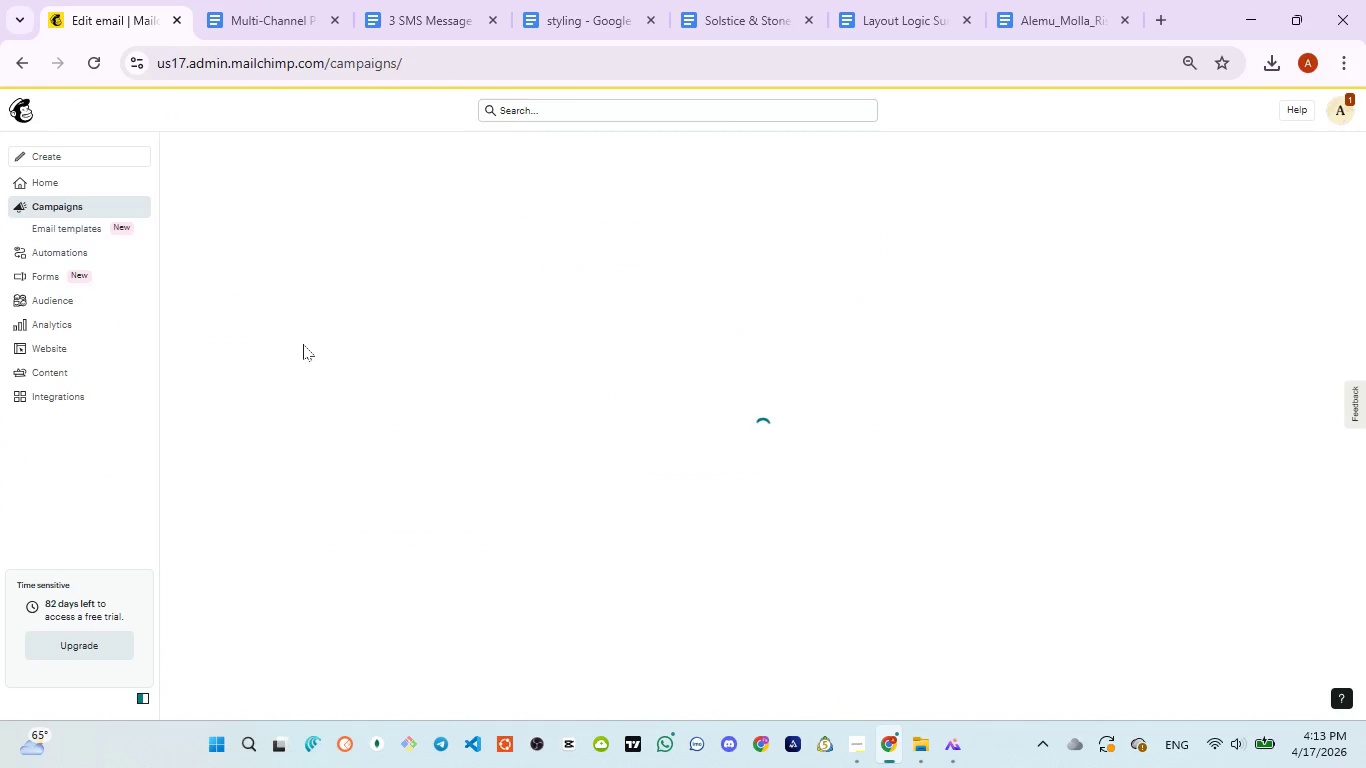 
left_click([1301, 467])
 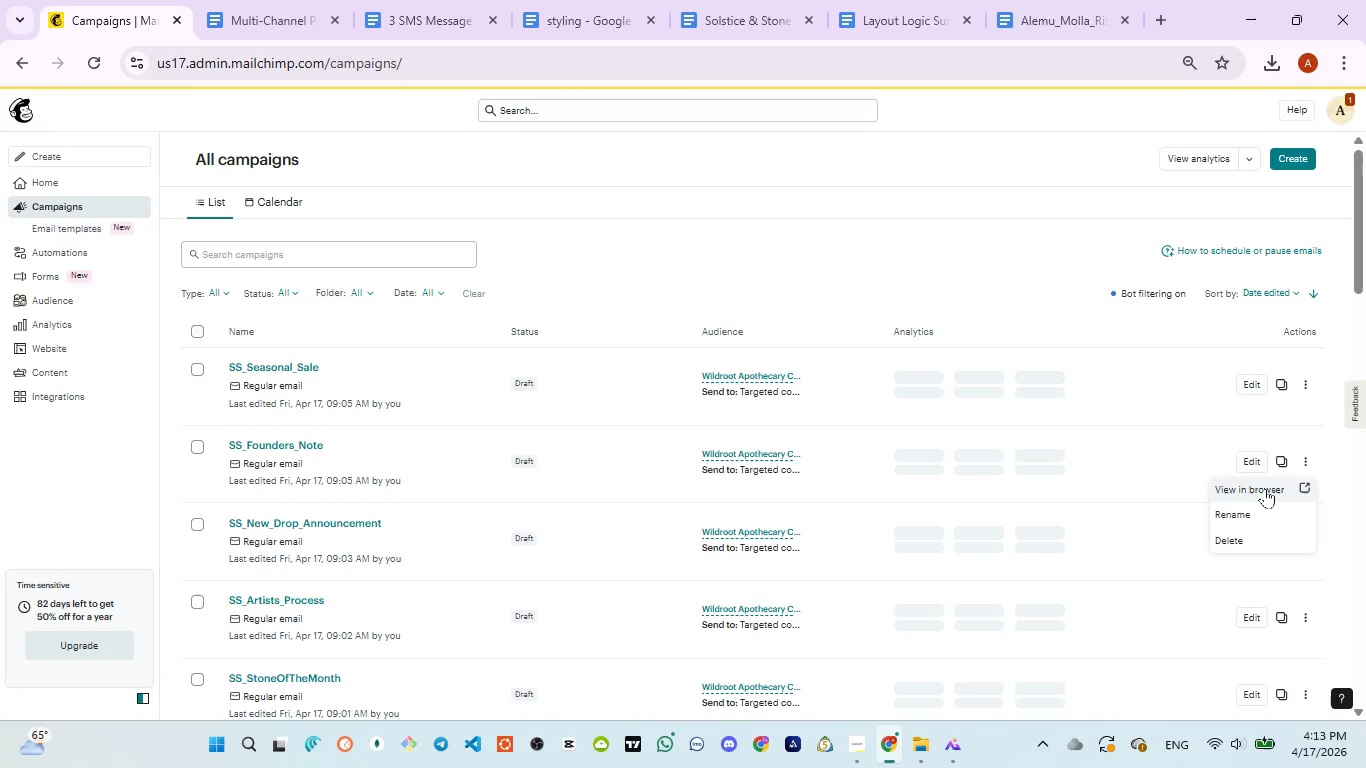 
left_click([1265, 488])
 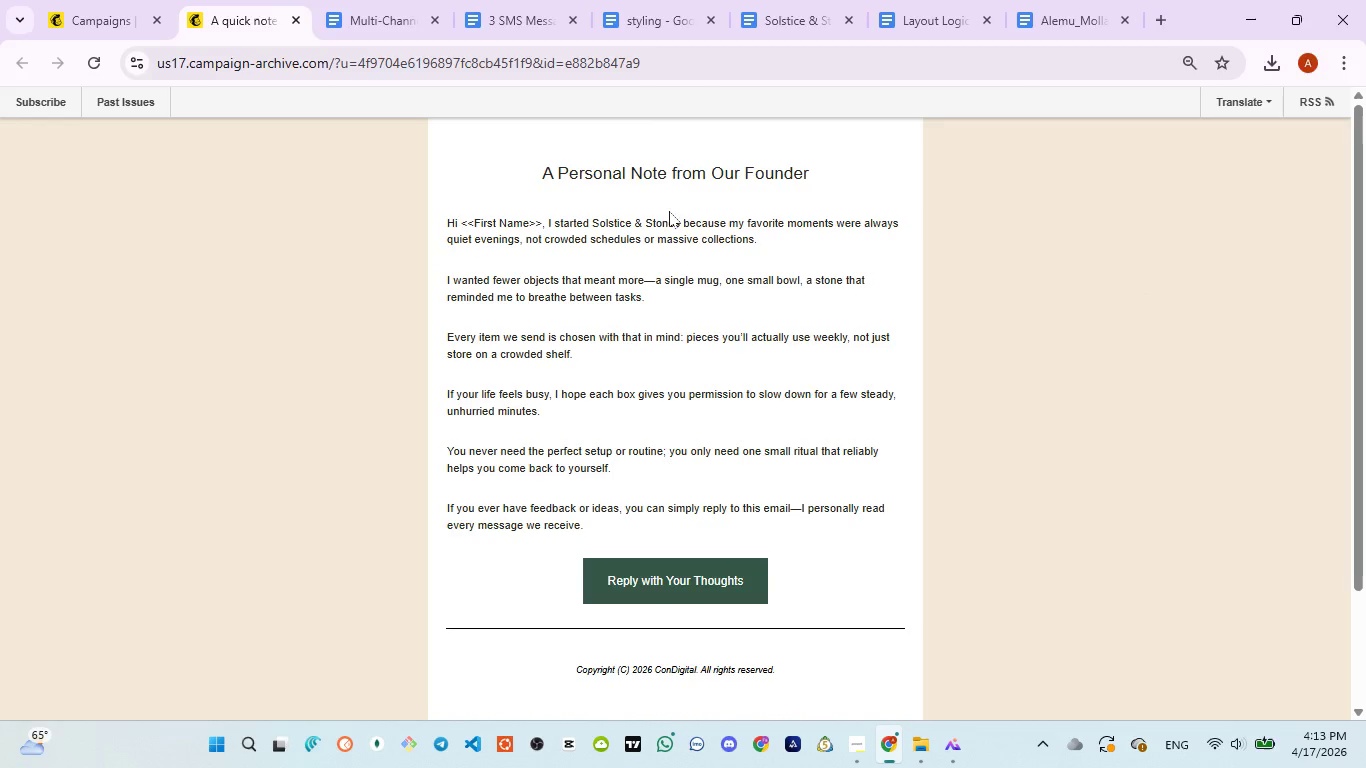 
scroll: coordinate [770, 426], scroll_direction: down, amount: 4.0
 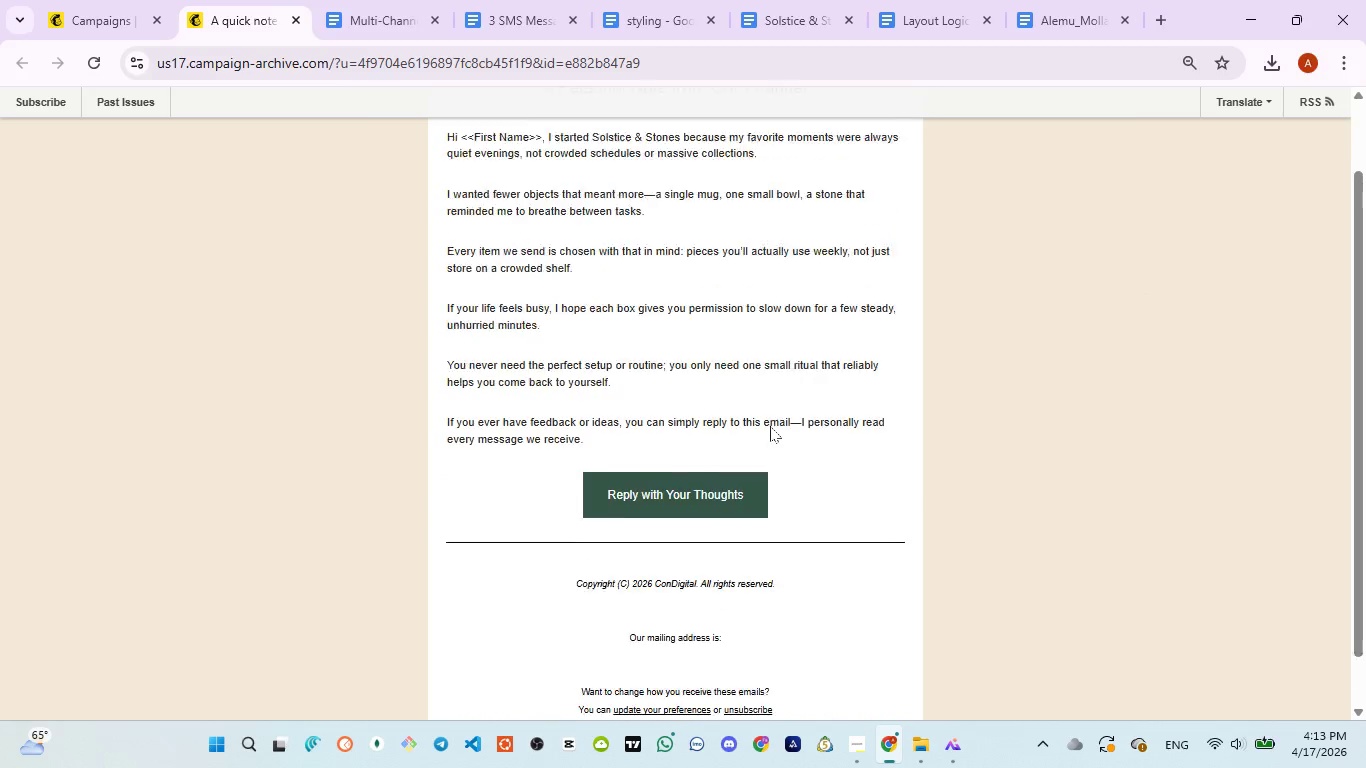 
scroll: coordinate [770, 426], scroll_direction: up, amount: 1.0
 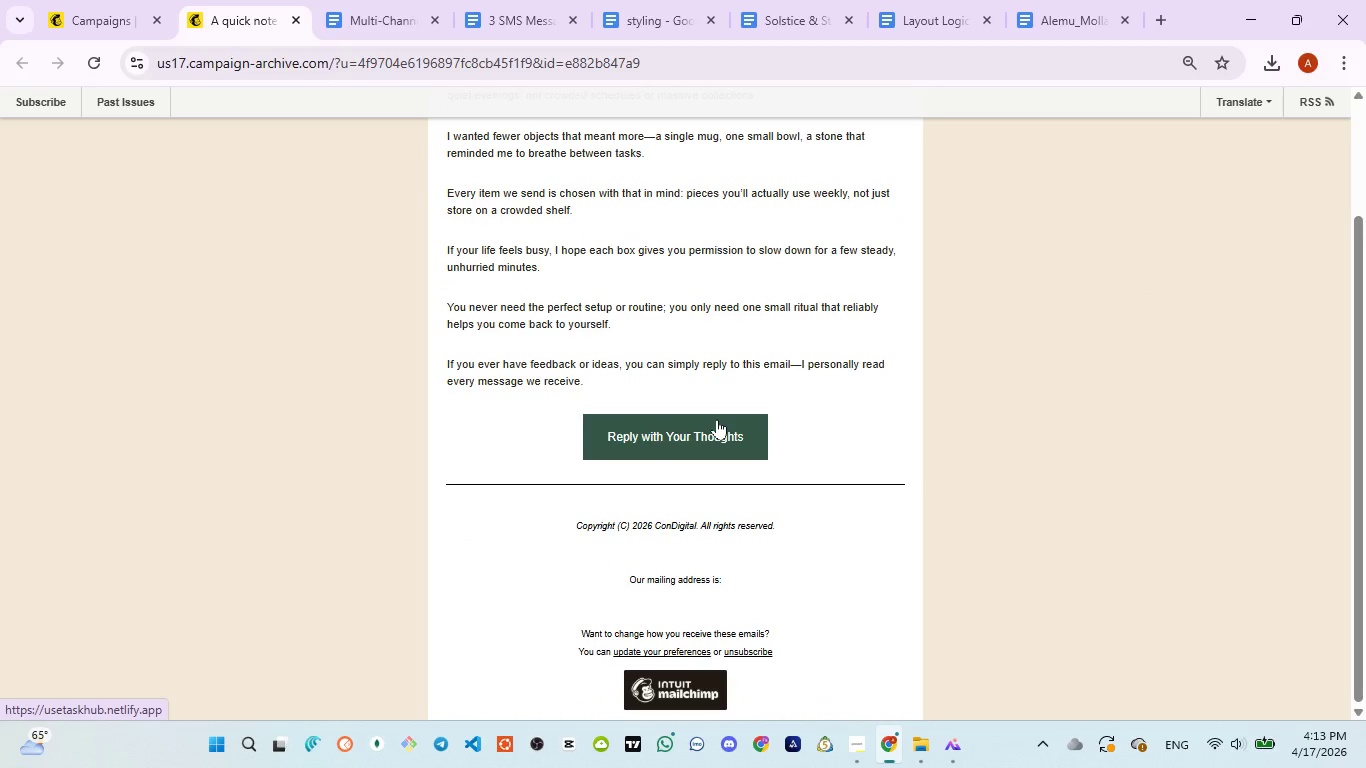 
left_click([717, 419])
 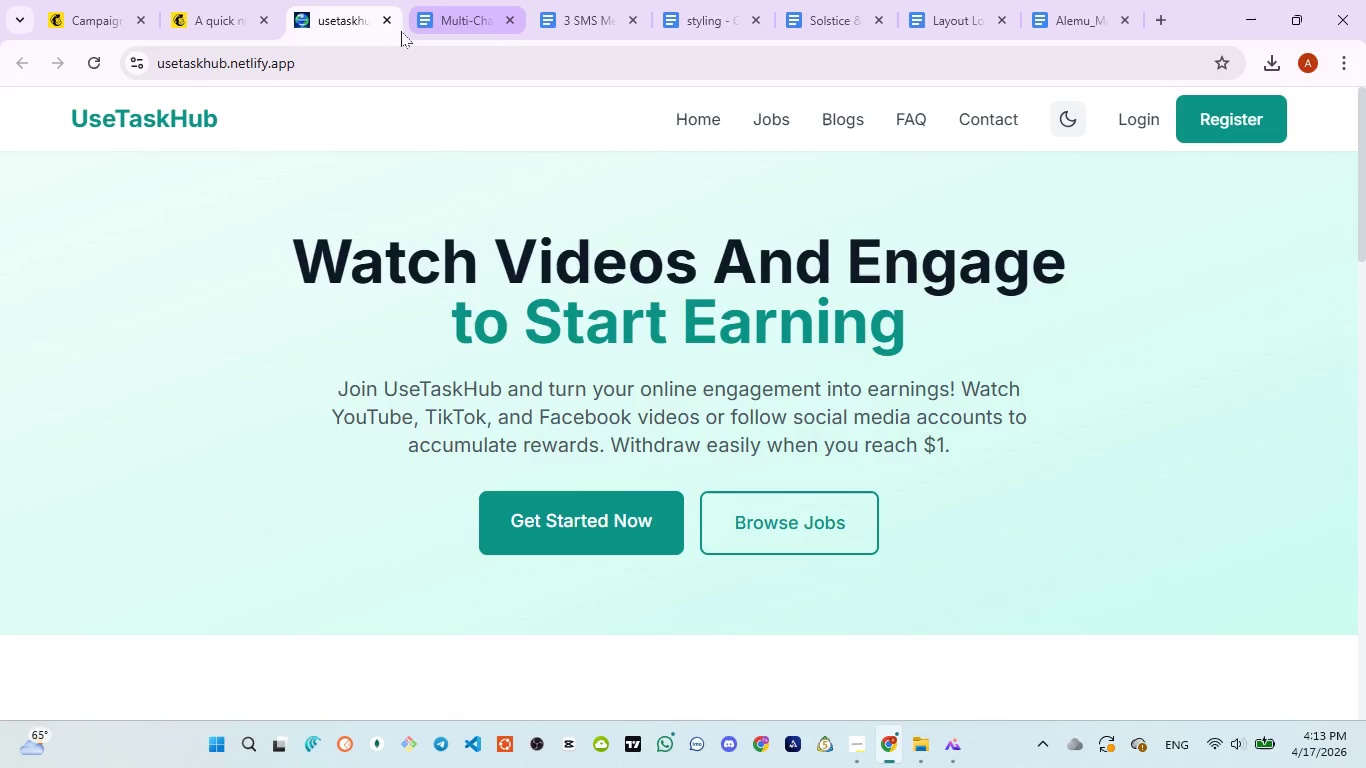 
left_click([385, 21])
 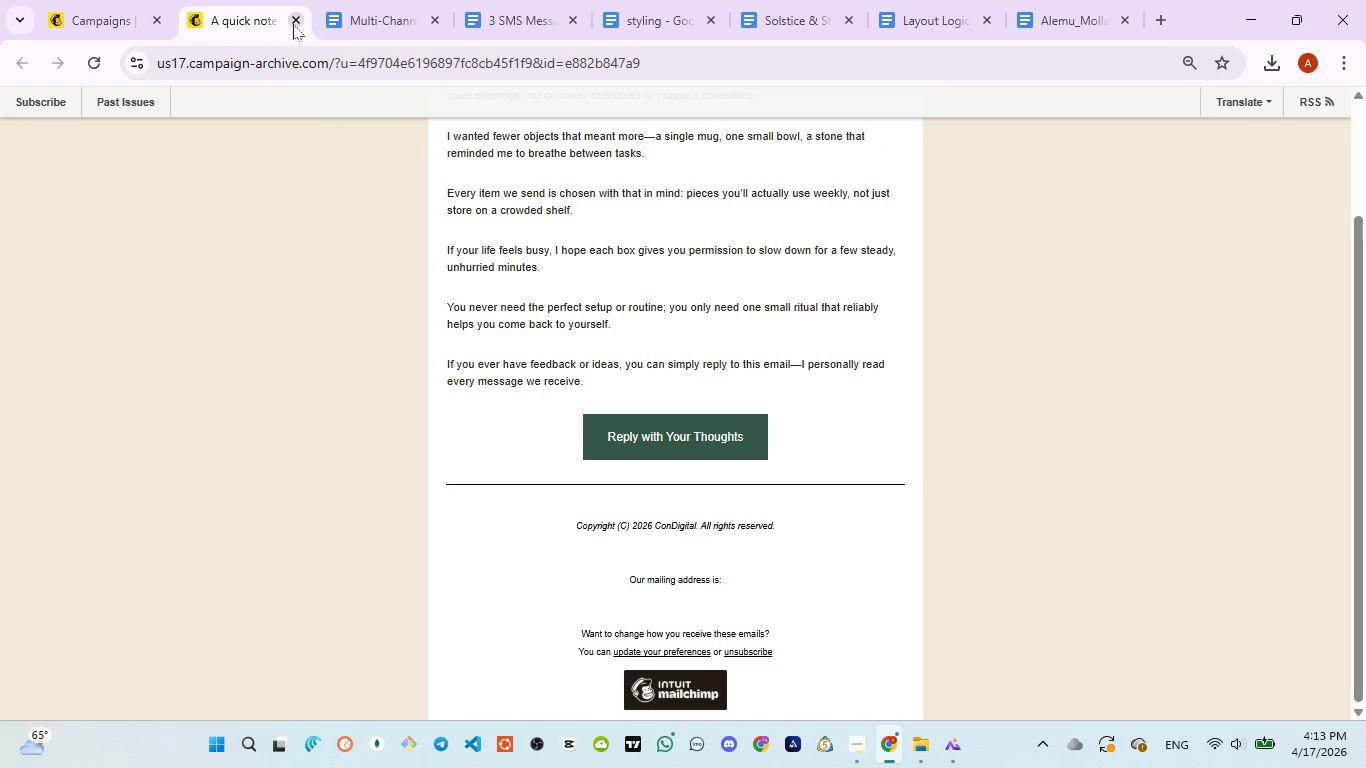 
left_click([293, 21])
 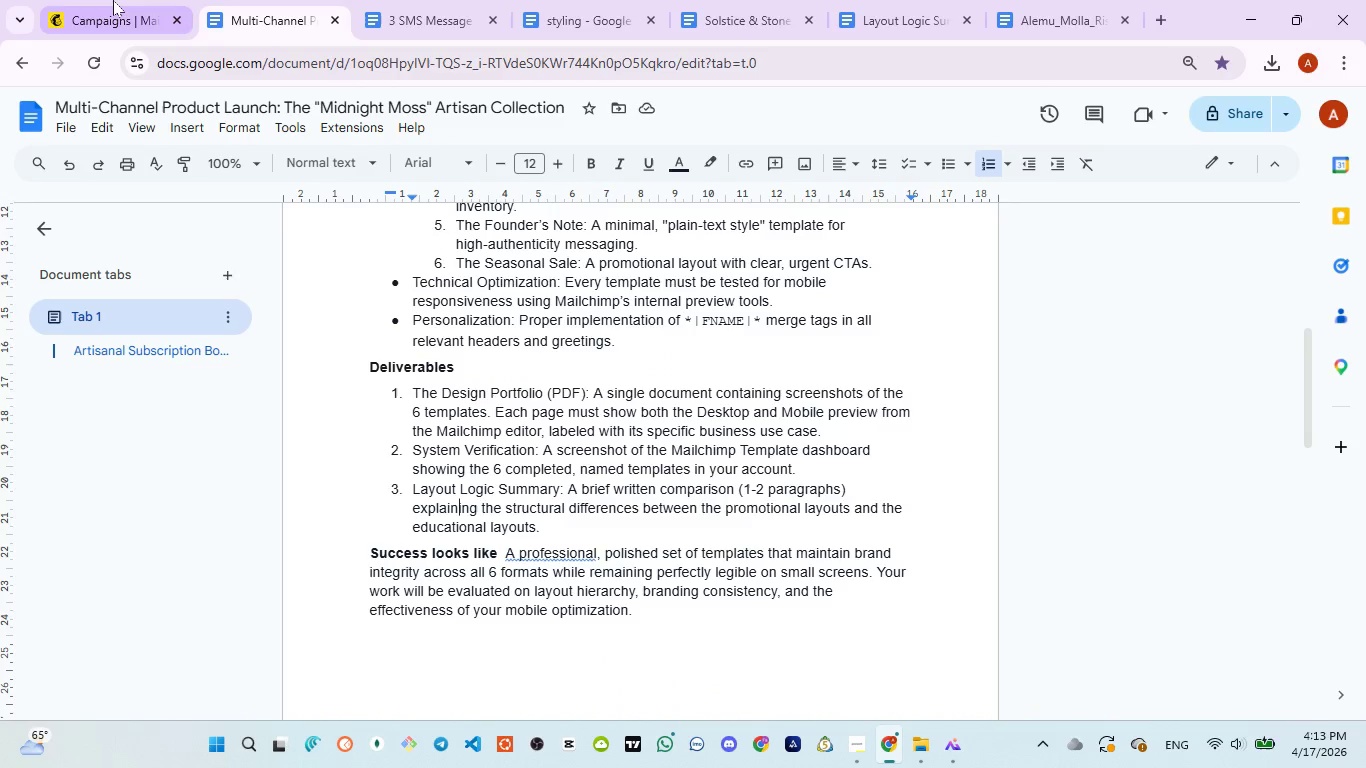 
left_click([113, 0])
 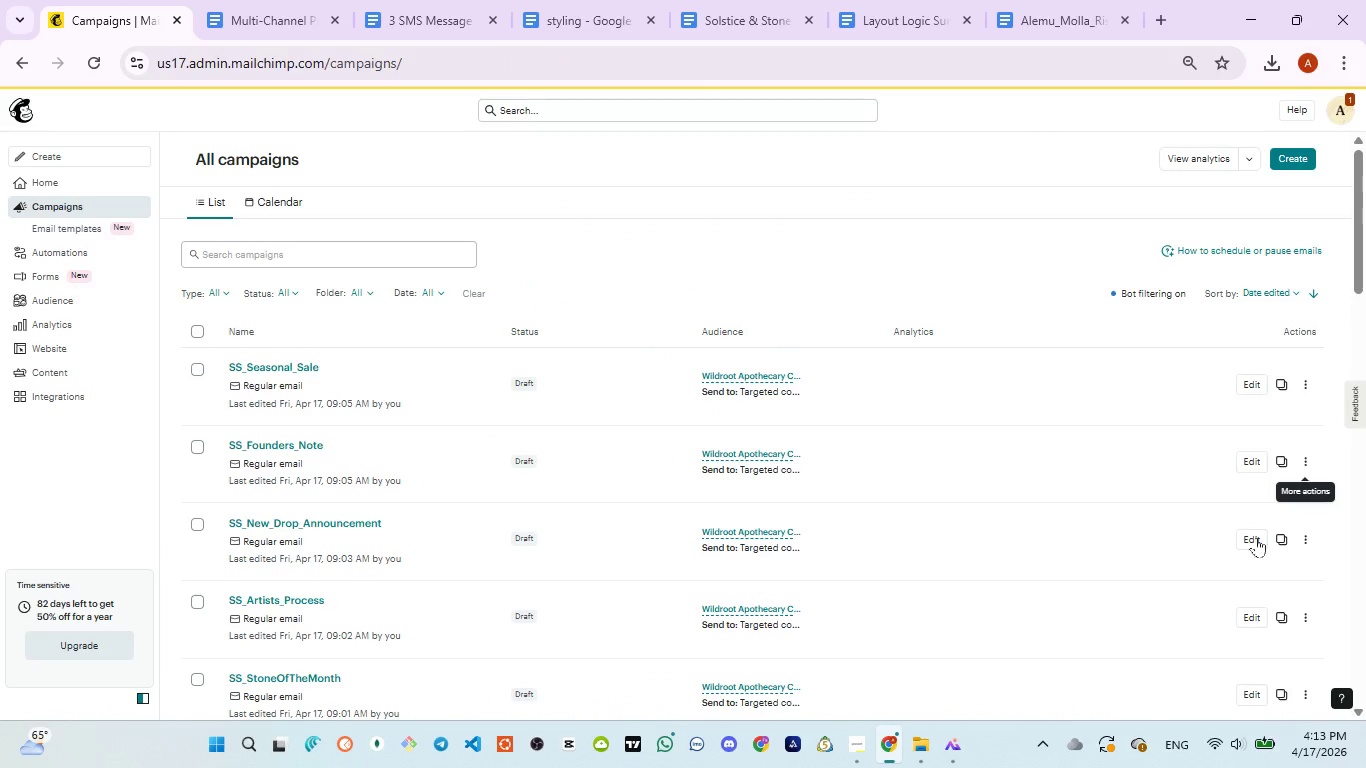 
left_click([1304, 535])
 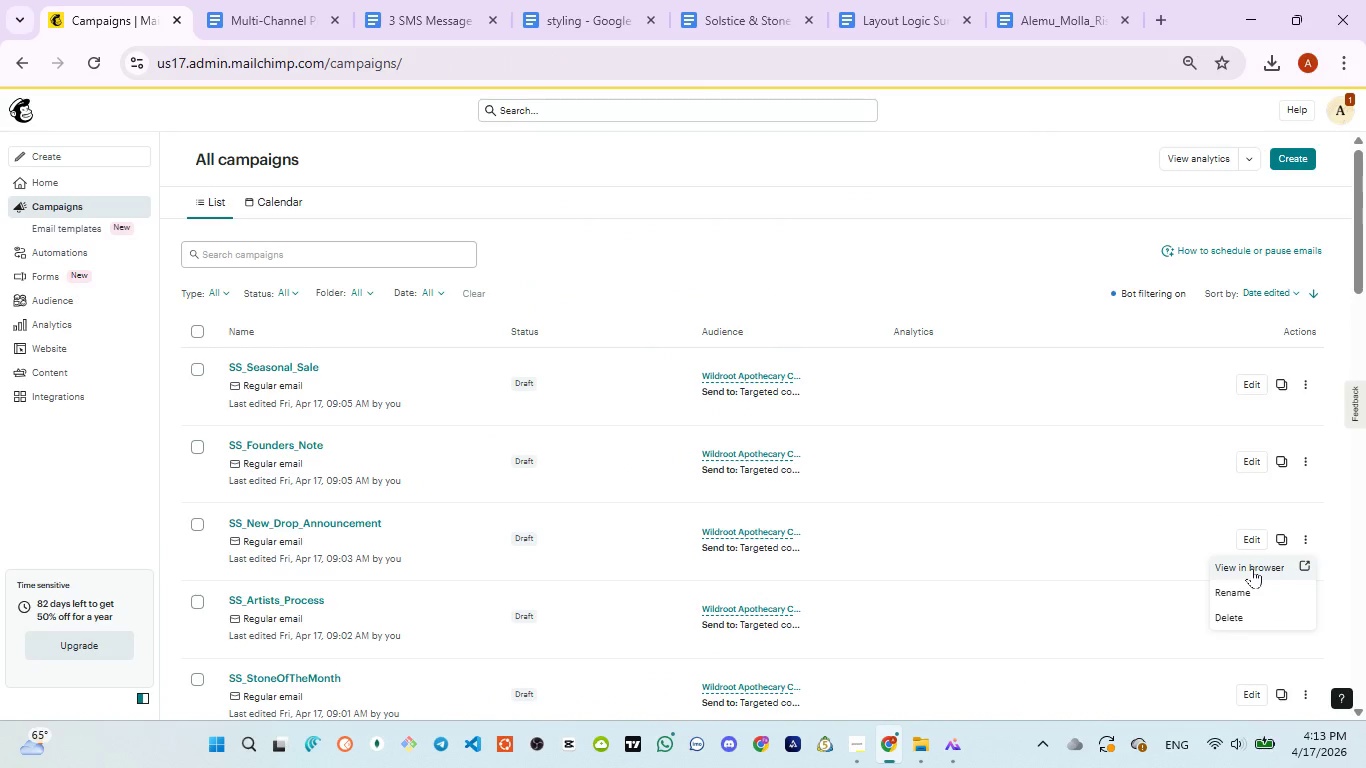 
left_click([1252, 568])
 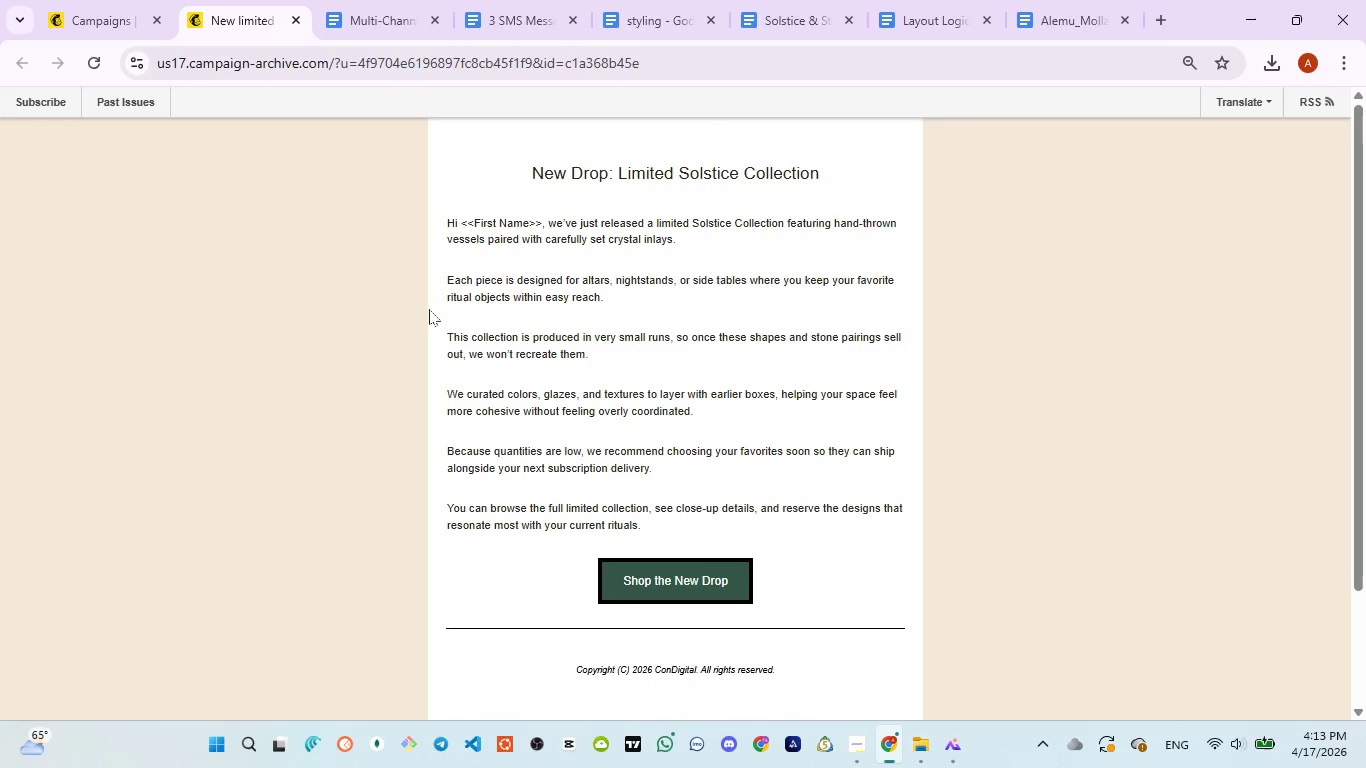 
scroll: coordinate [682, 431], scroll_direction: up, amount: 1.0
 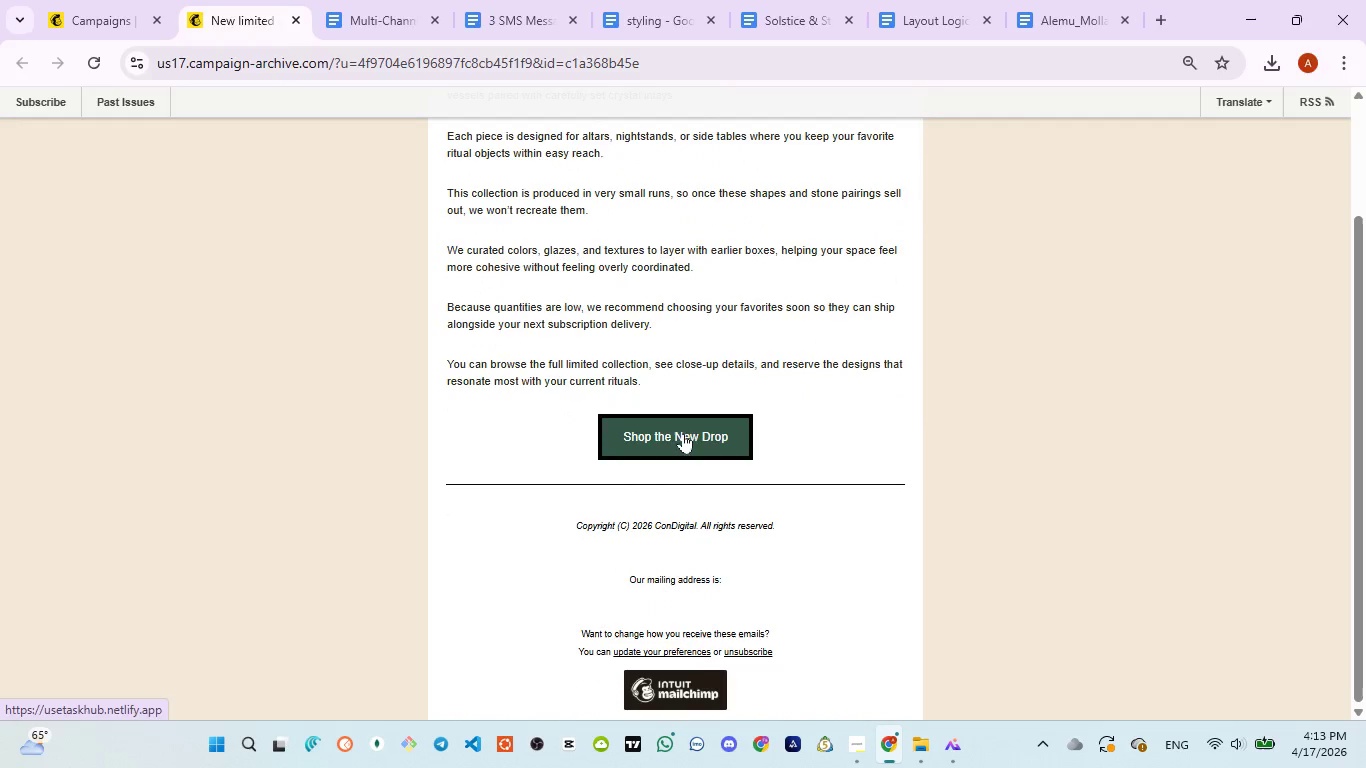 
left_click([683, 433])
 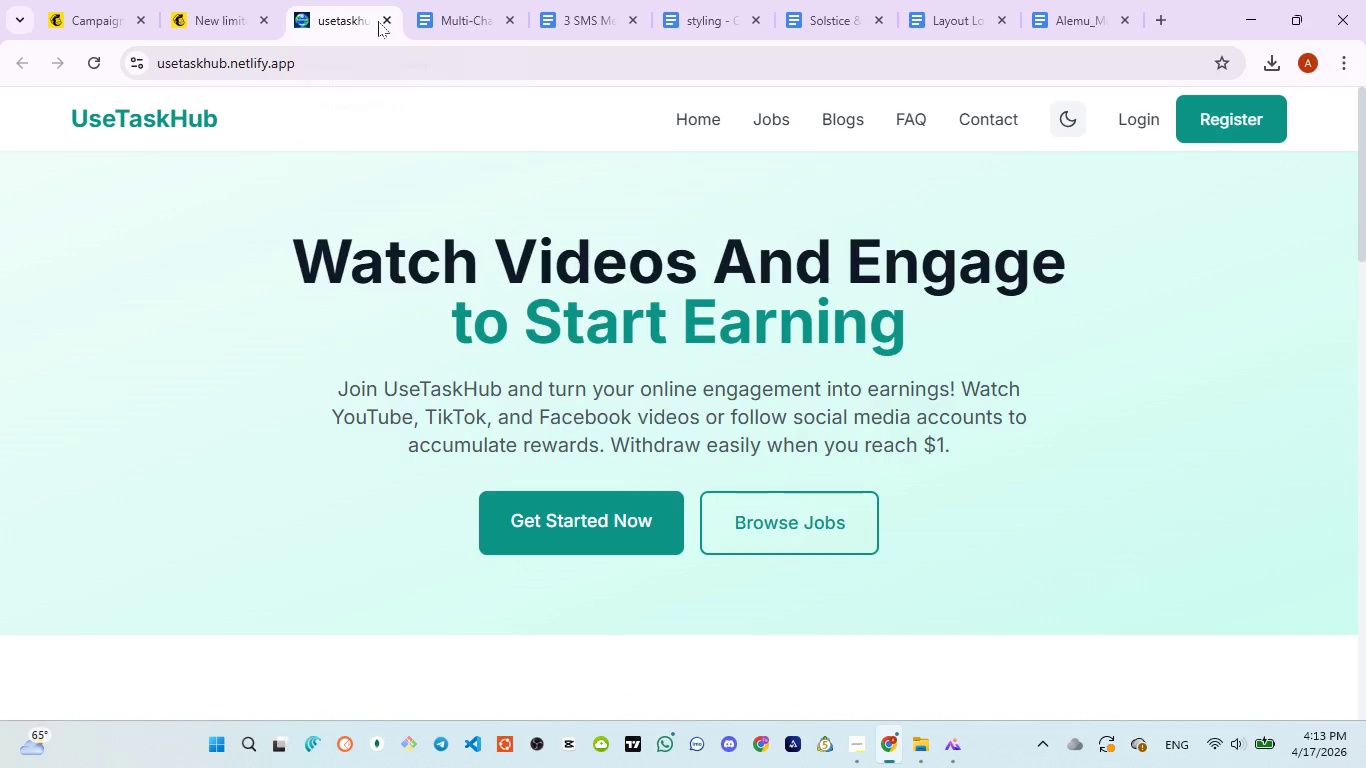 
left_click([387, 18])
 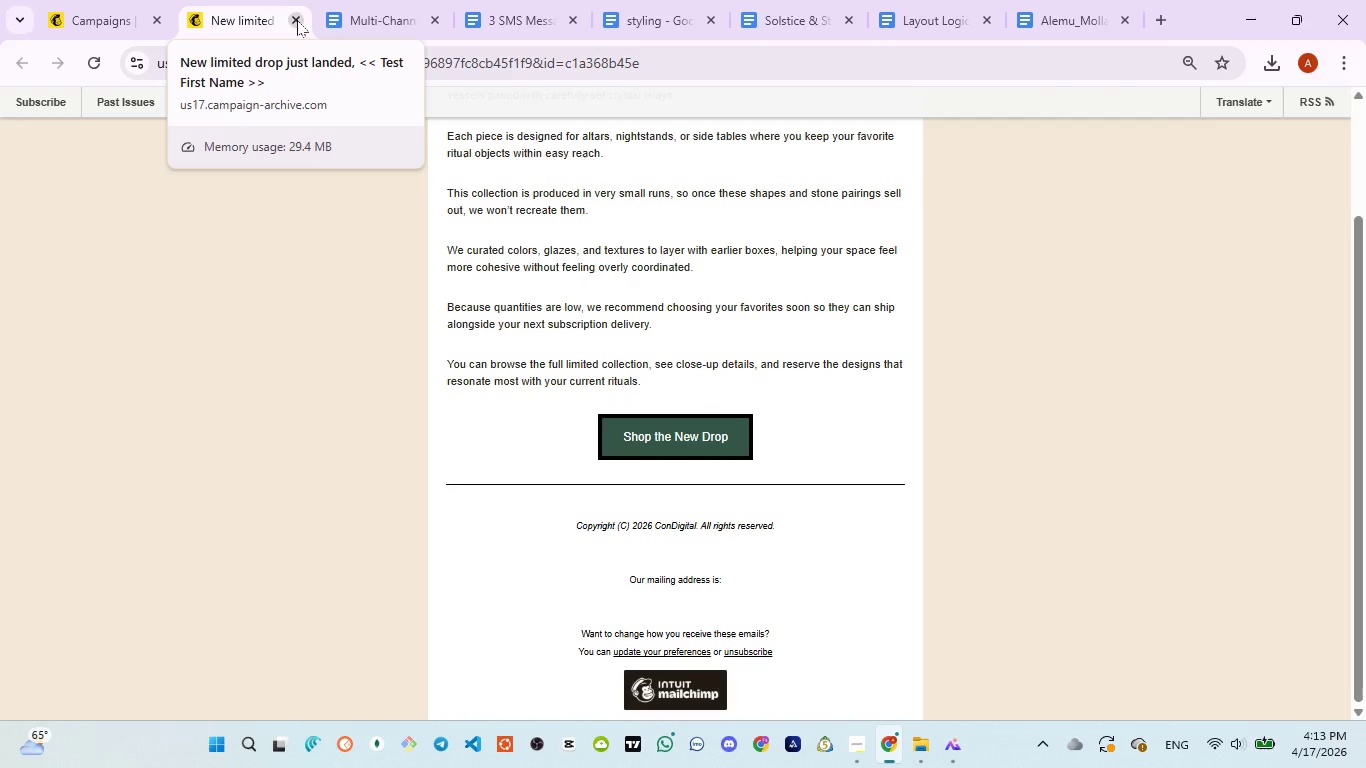 
left_click([297, 19])
 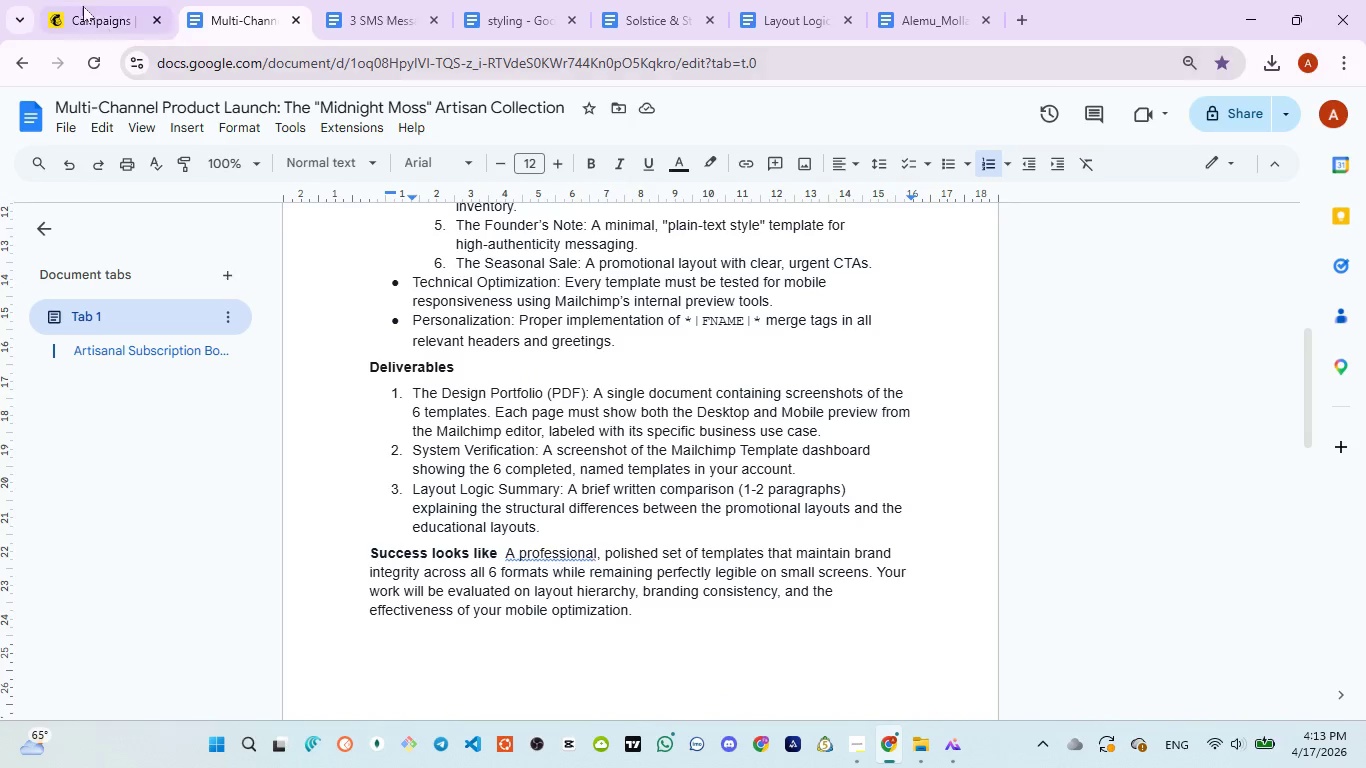 
left_click([72, 0])
 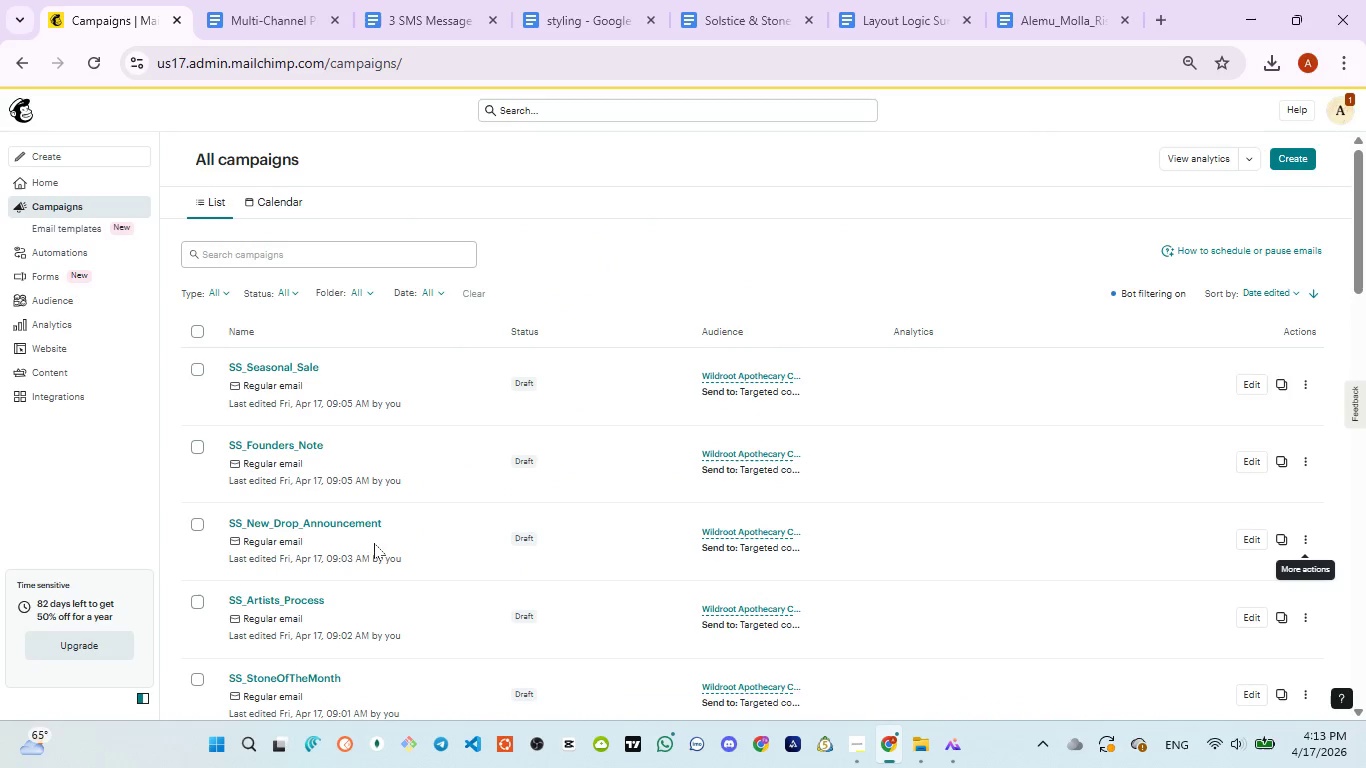 
scroll: coordinate [359, 543], scroll_direction: down, amount: 2.0
 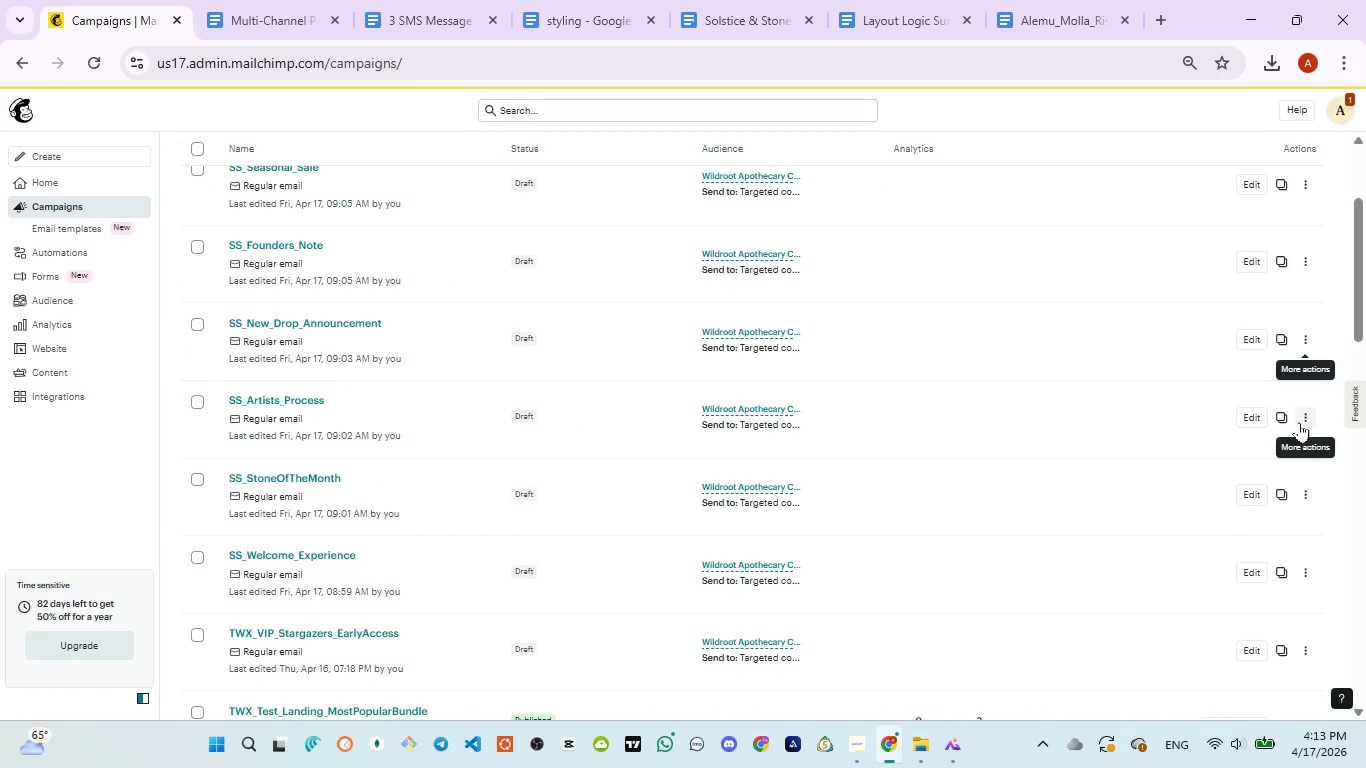 
left_click([1300, 421])
 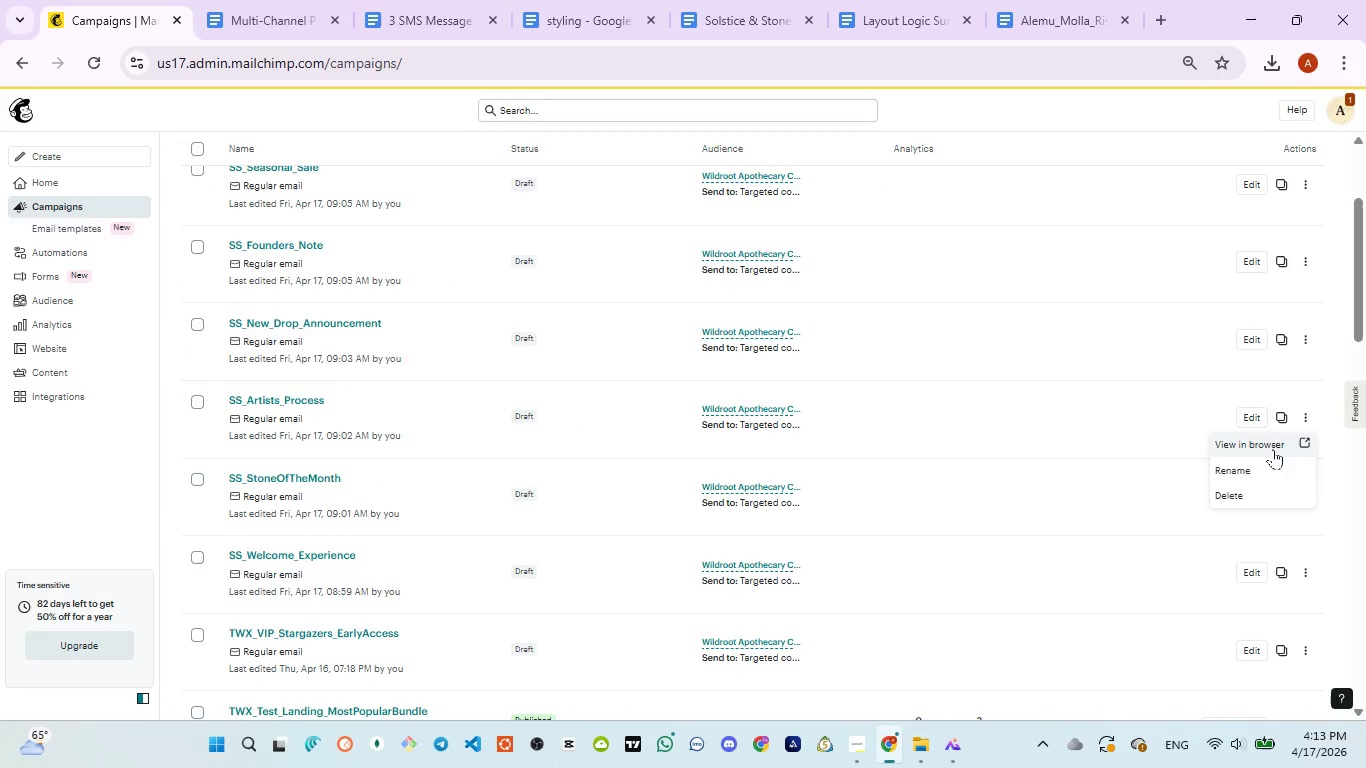 
left_click([1273, 449])
 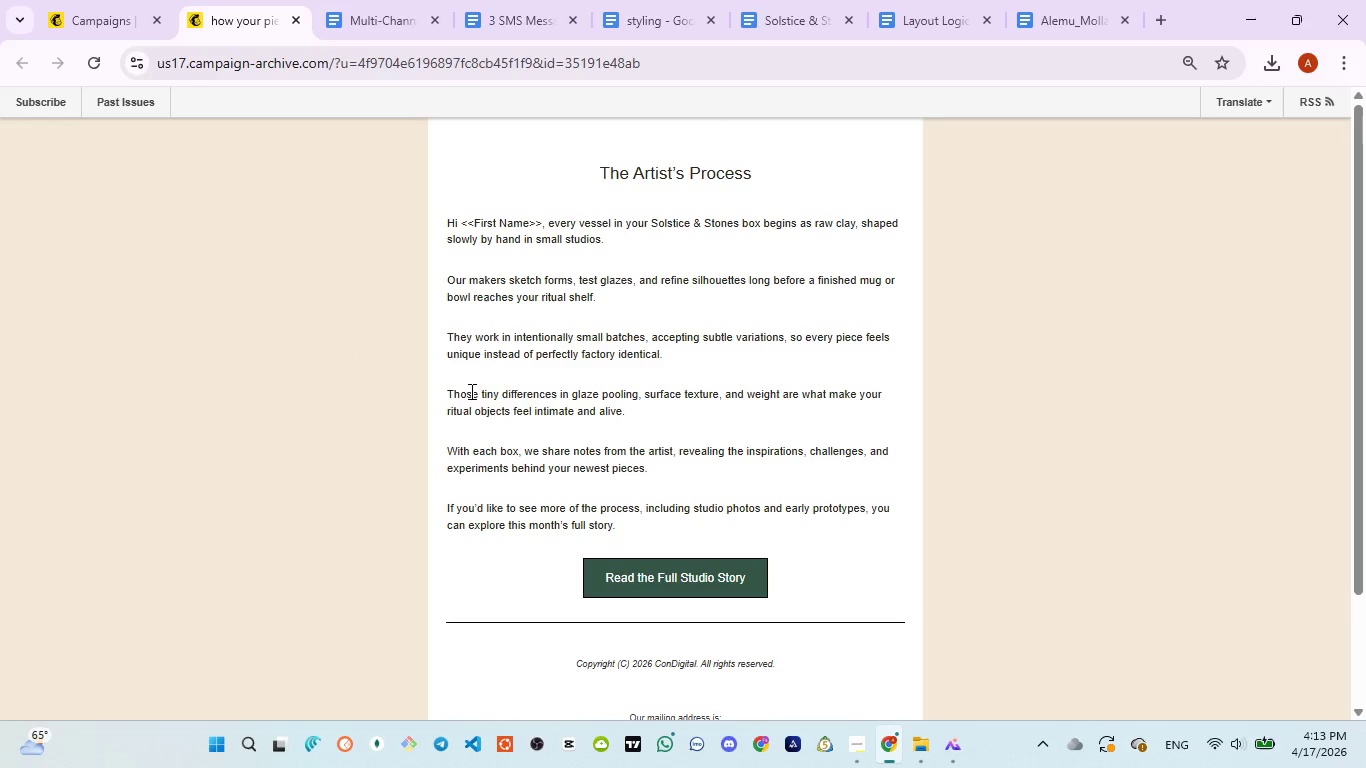 
scroll: coordinate [552, 430], scroll_direction: down, amount: 4.0
 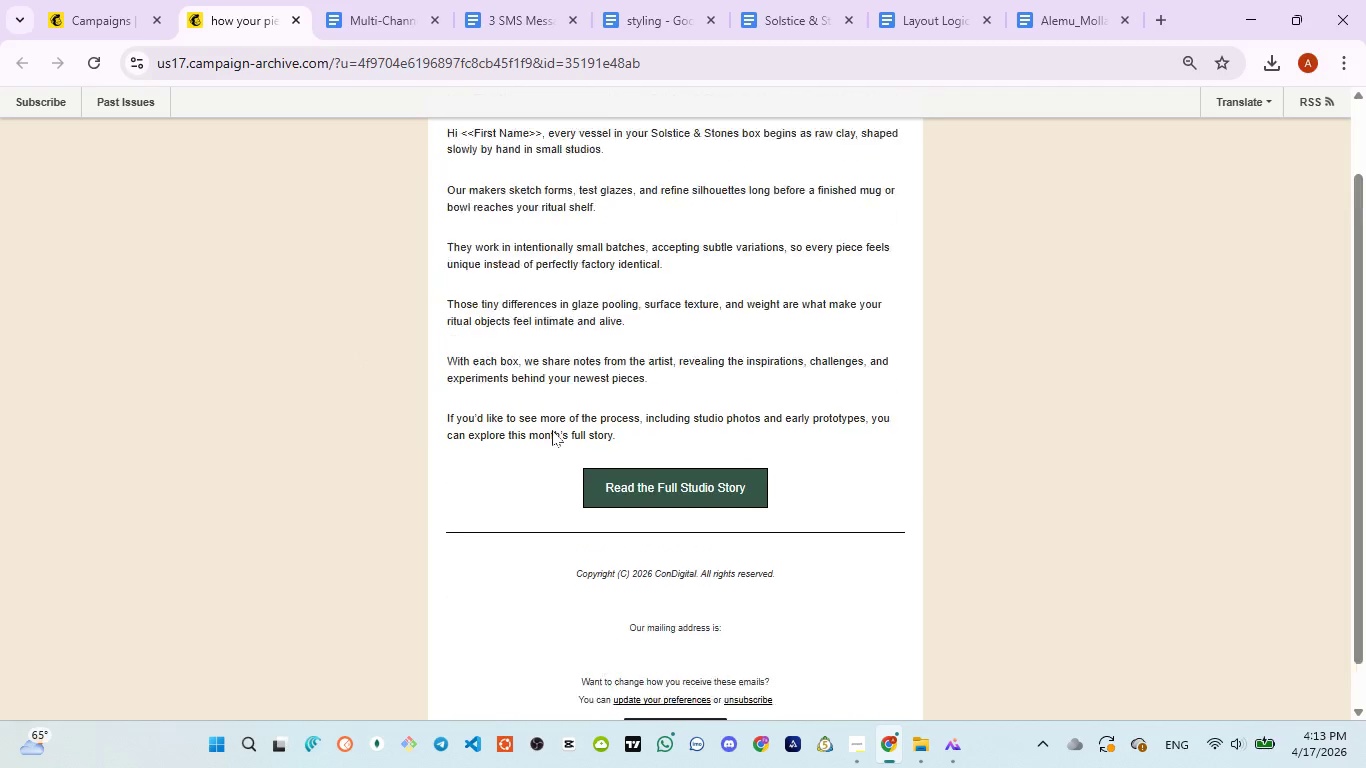 
scroll: coordinate [553, 430], scroll_direction: up, amount: 5.0
 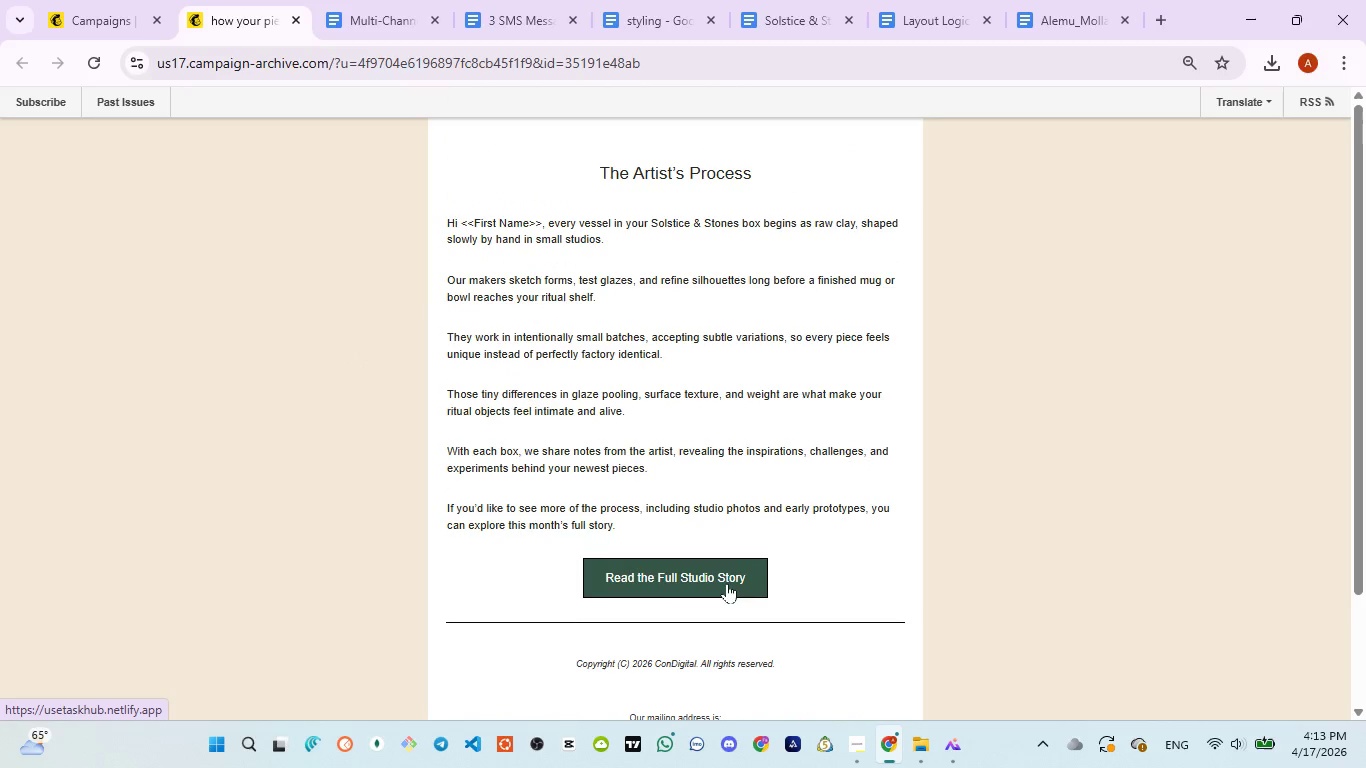 
left_click([727, 580])
 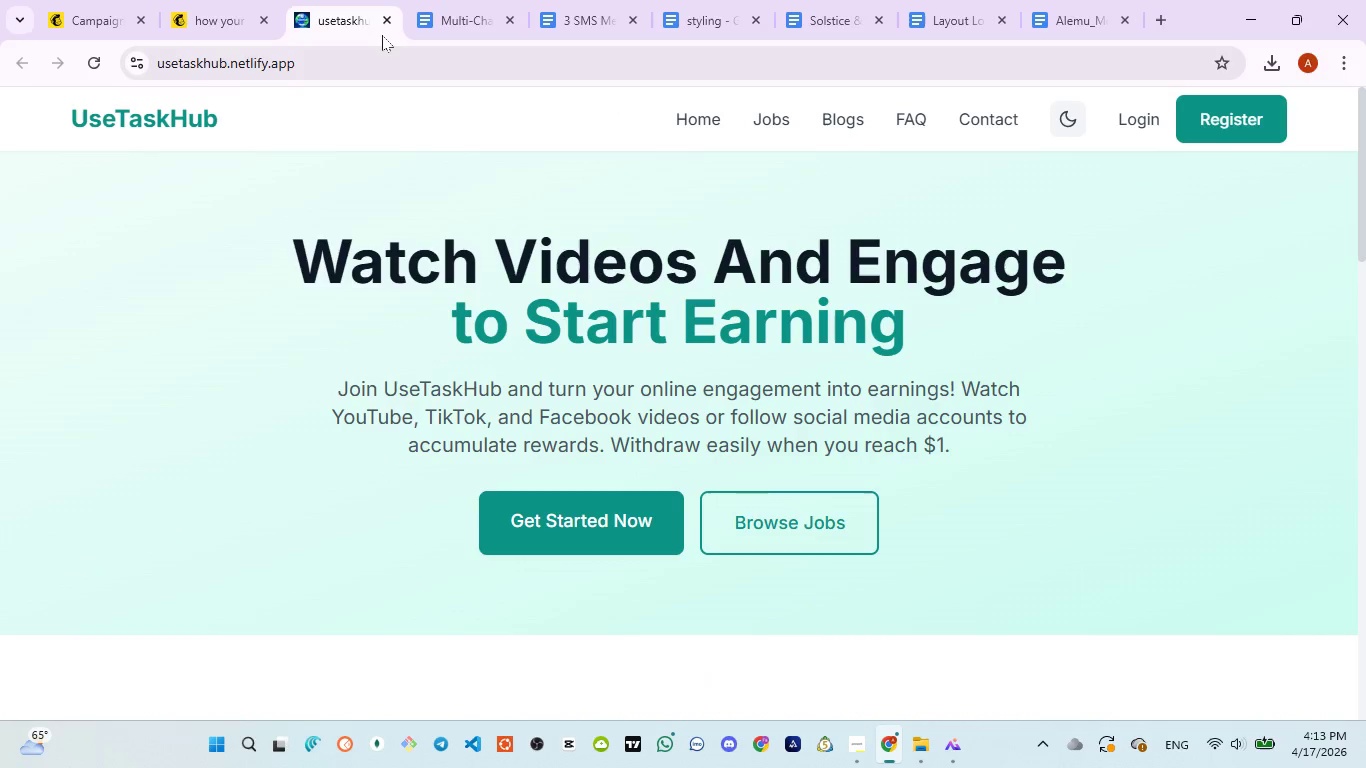 
left_click([386, 20])
 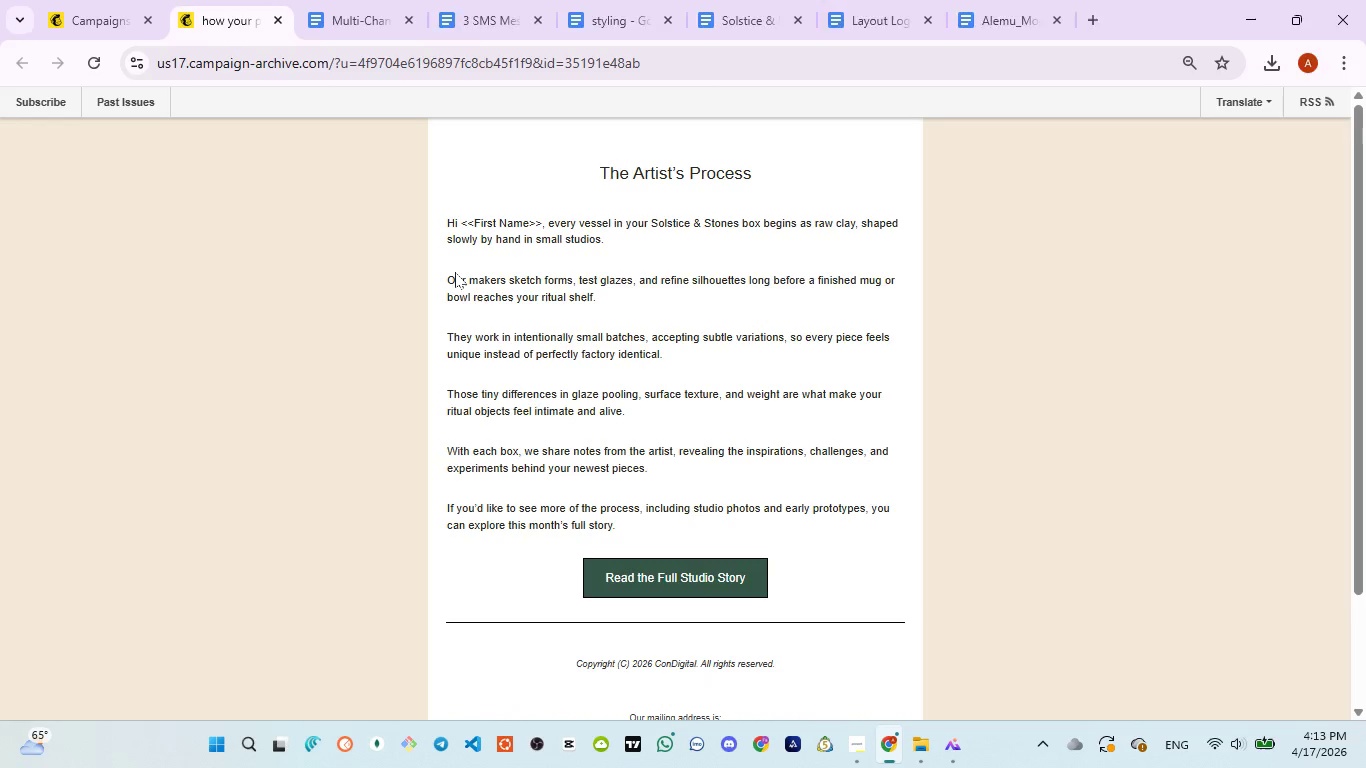 
scroll: coordinate [455, 272], scroll_direction: up, amount: 6.0
 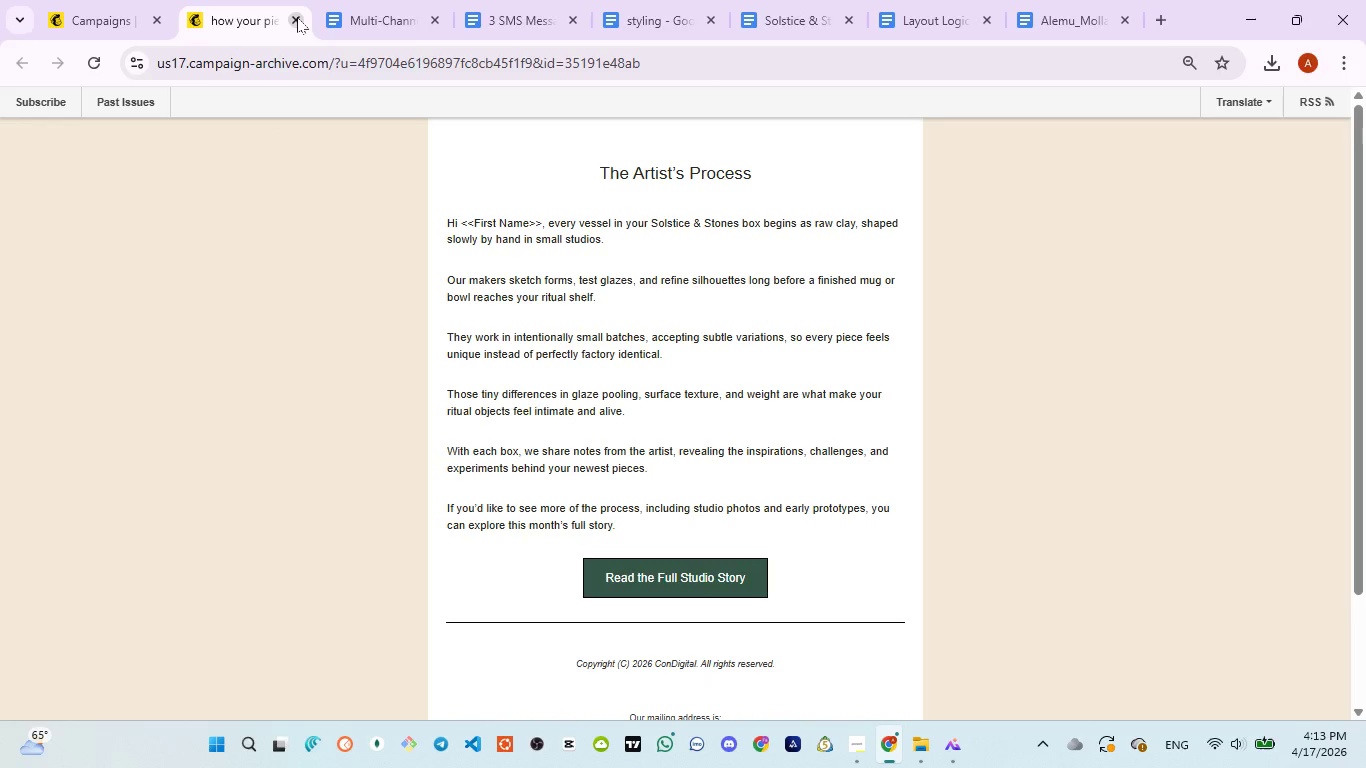 
left_click([297, 17])
 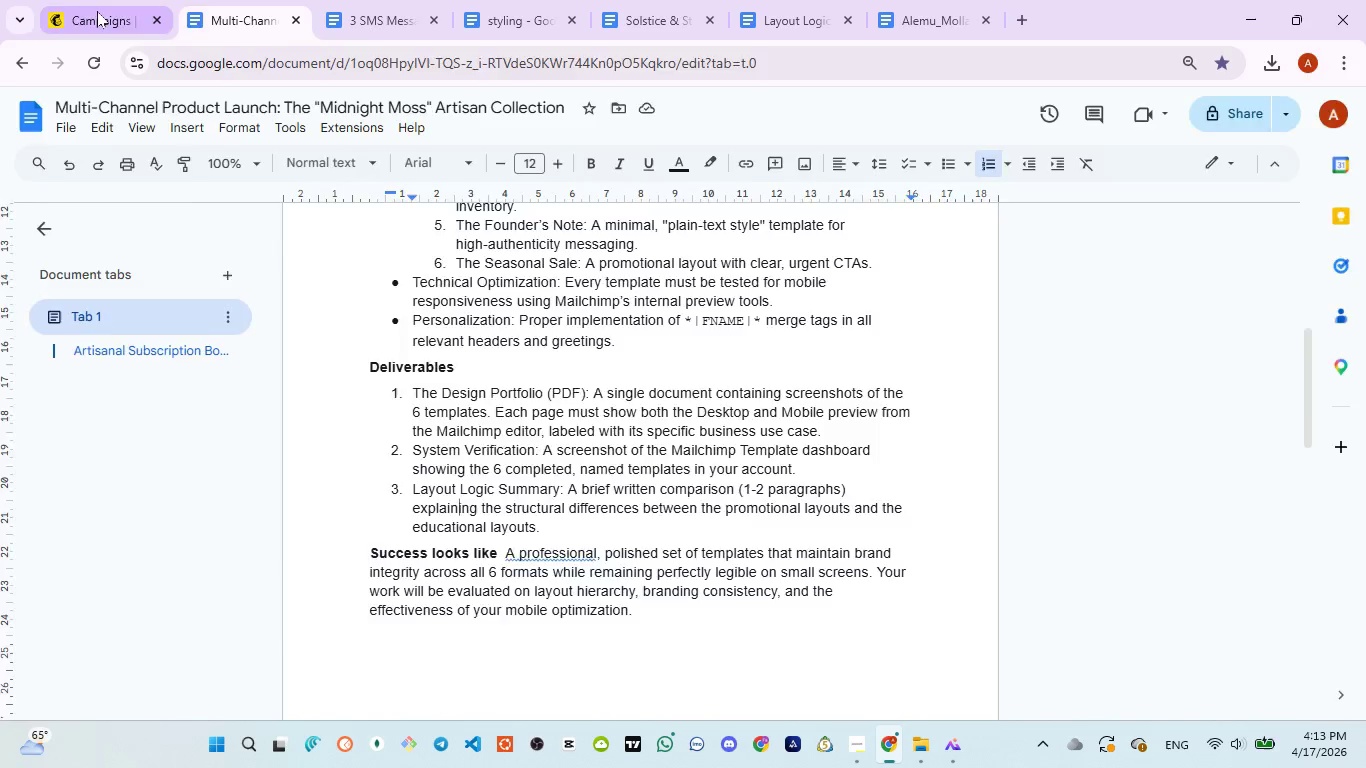 
left_click([97, 11])
 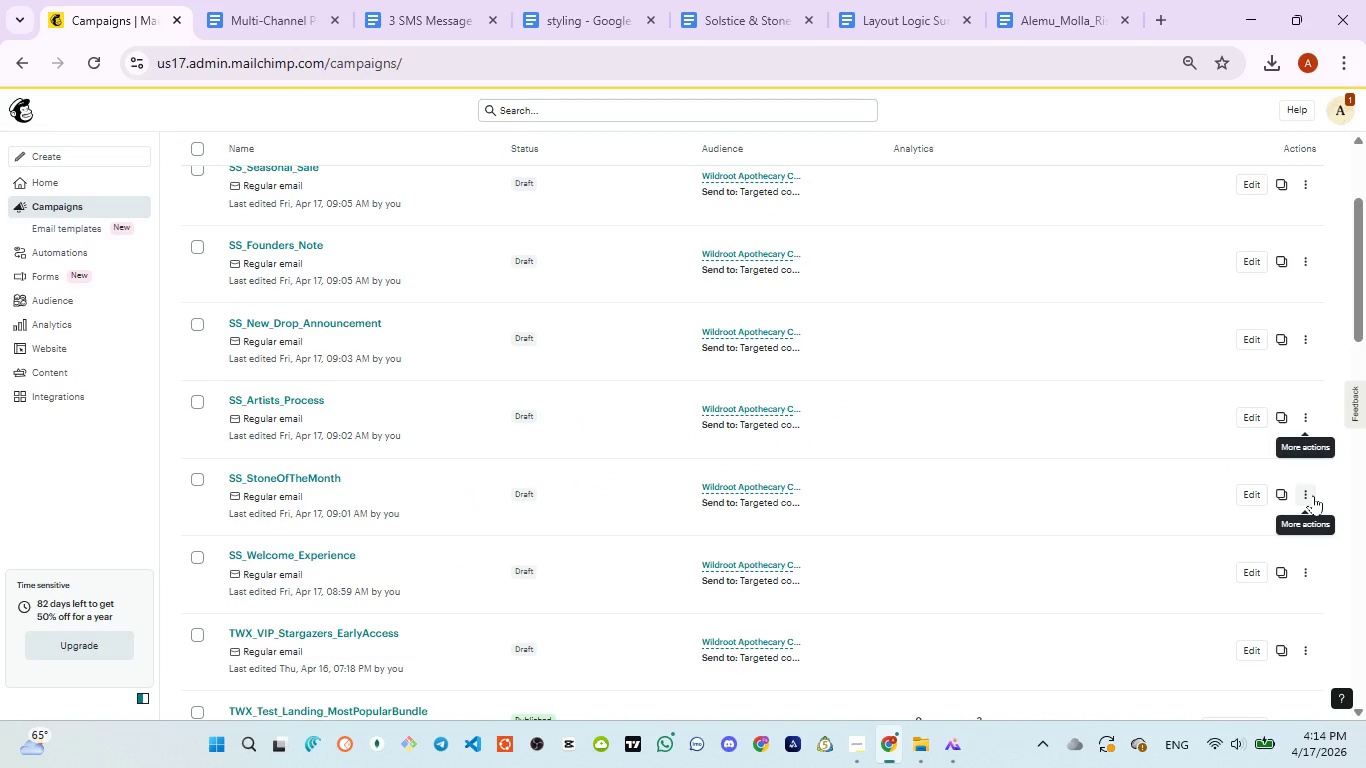 
left_click([1313, 495])
 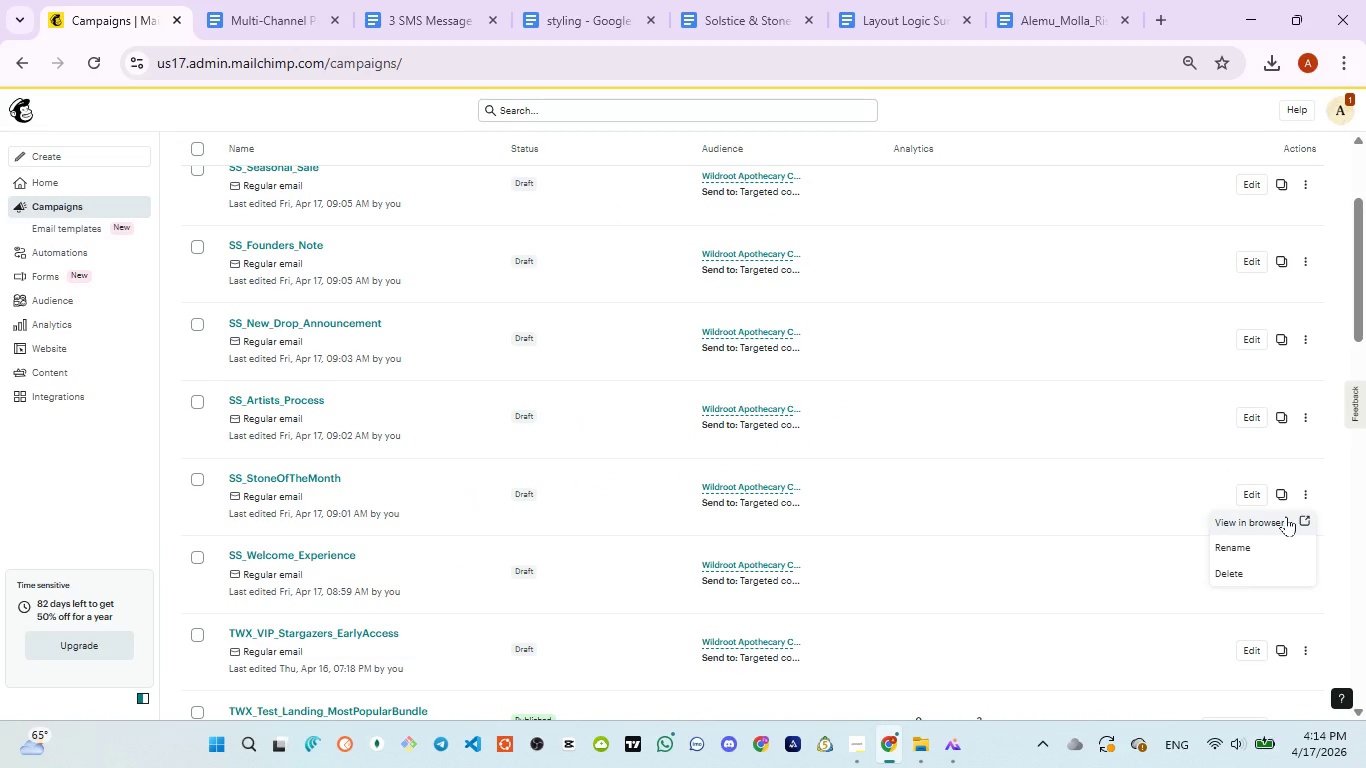 
left_click([1286, 516])
 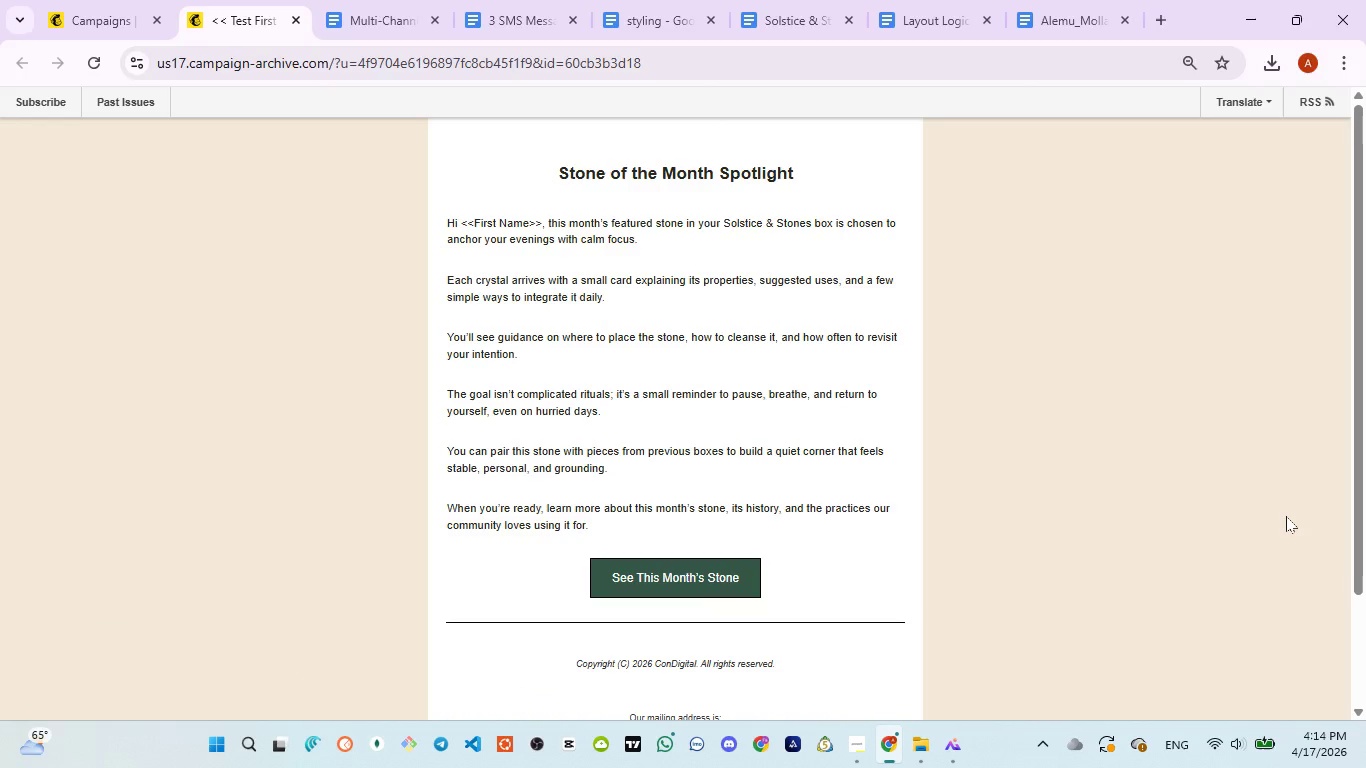 
wait(9.58)
 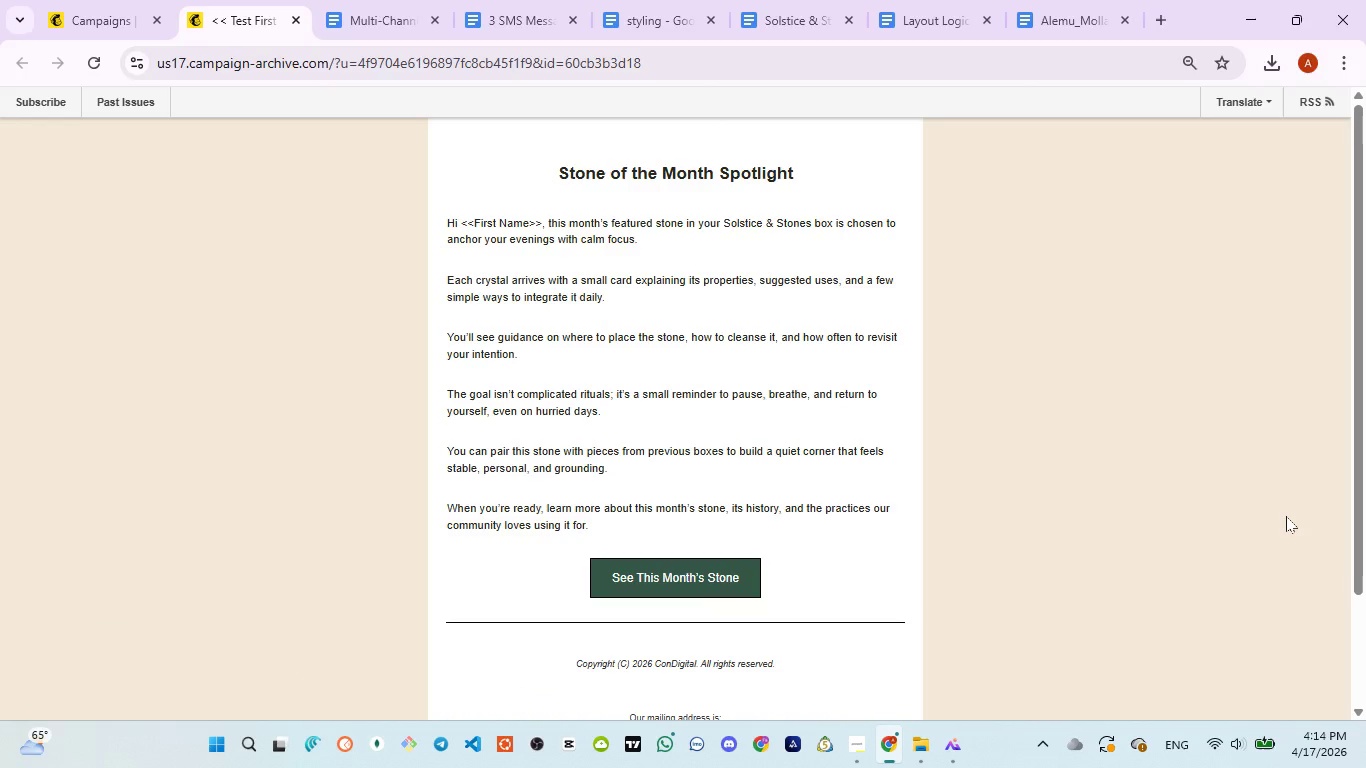 
scroll: coordinate [684, 356], scroll_direction: down, amount: 2.0
 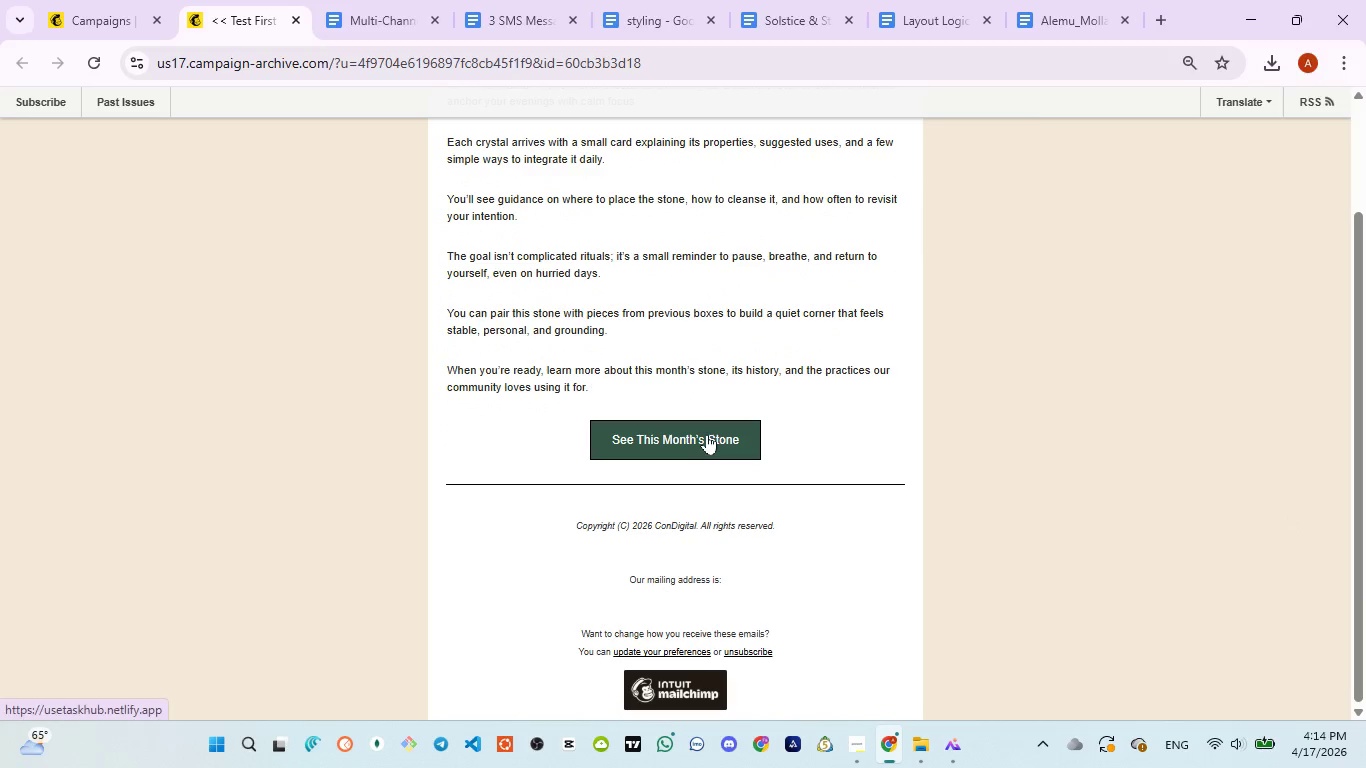 
left_click([707, 434])
 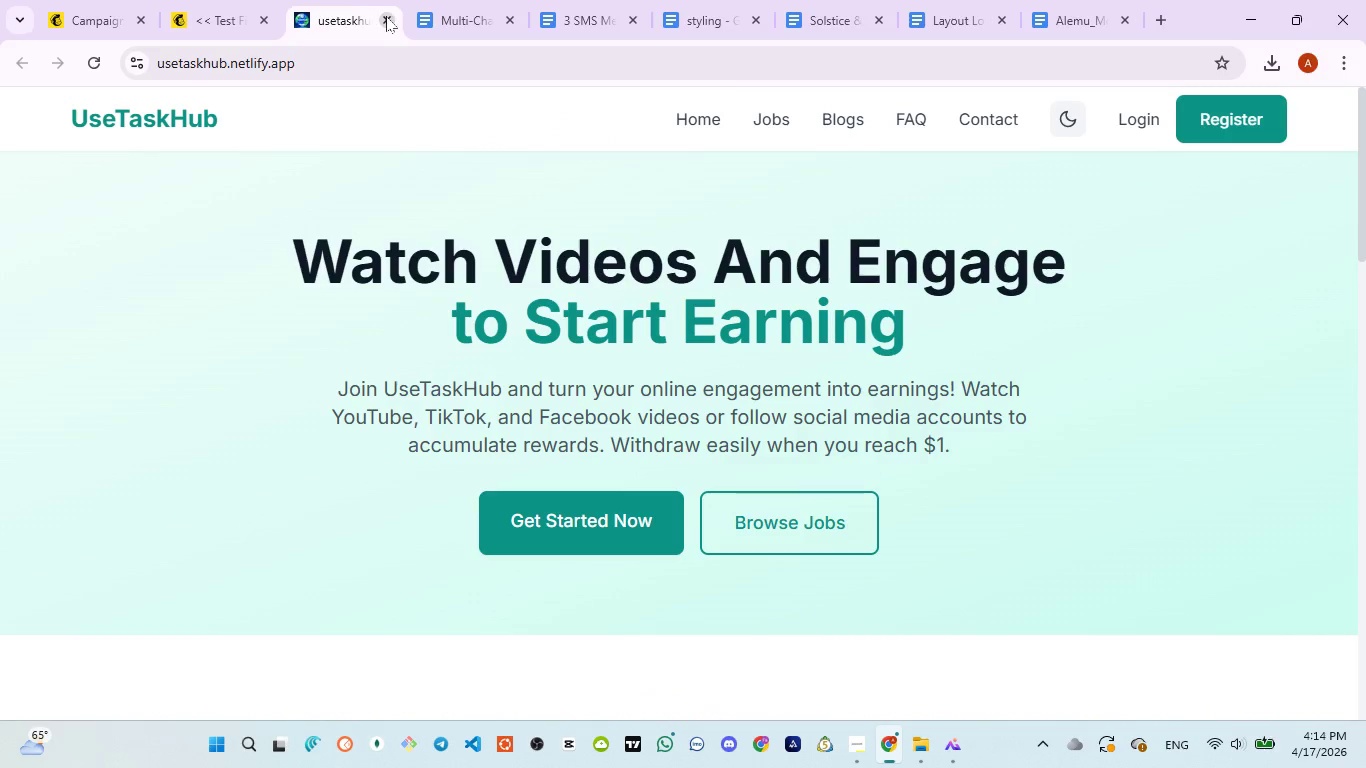 
left_click([386, 16])
 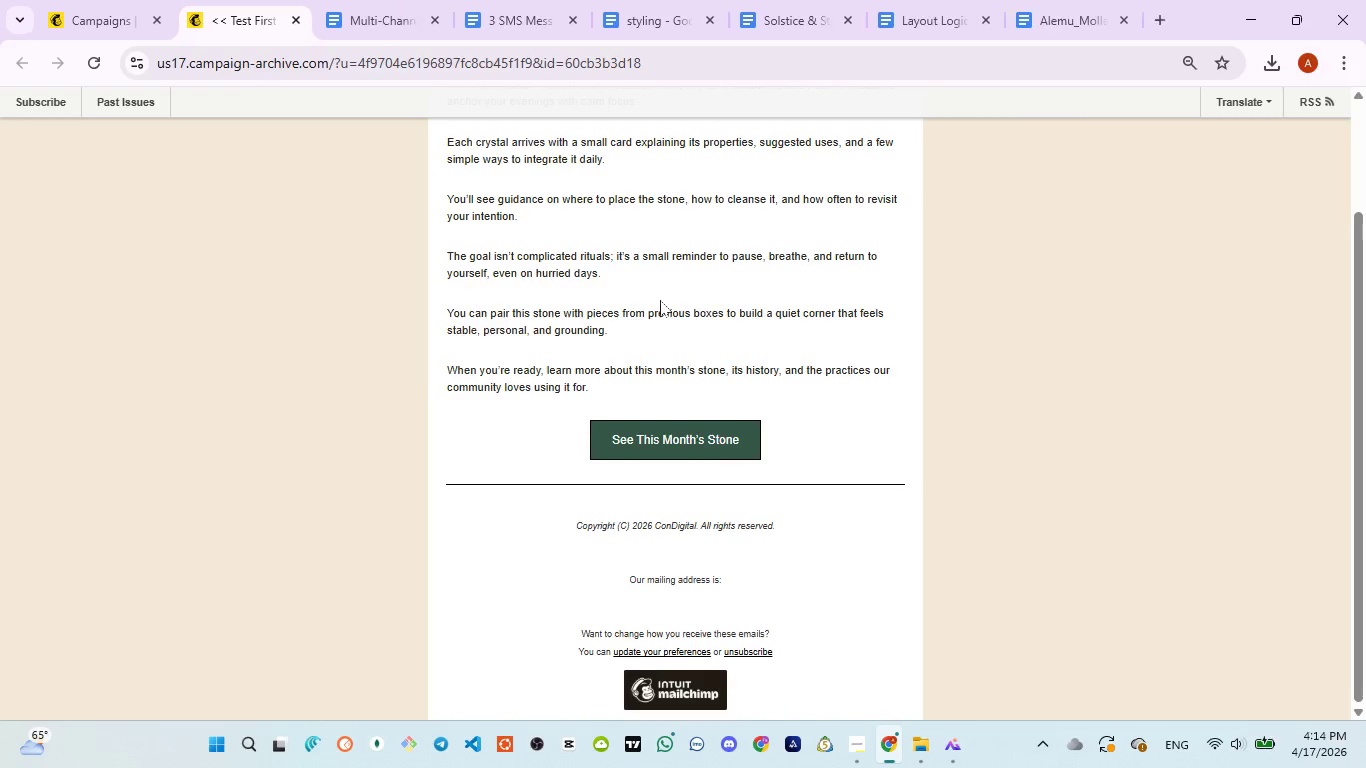 
scroll: coordinate [660, 300], scroll_direction: up, amount: 4.0
 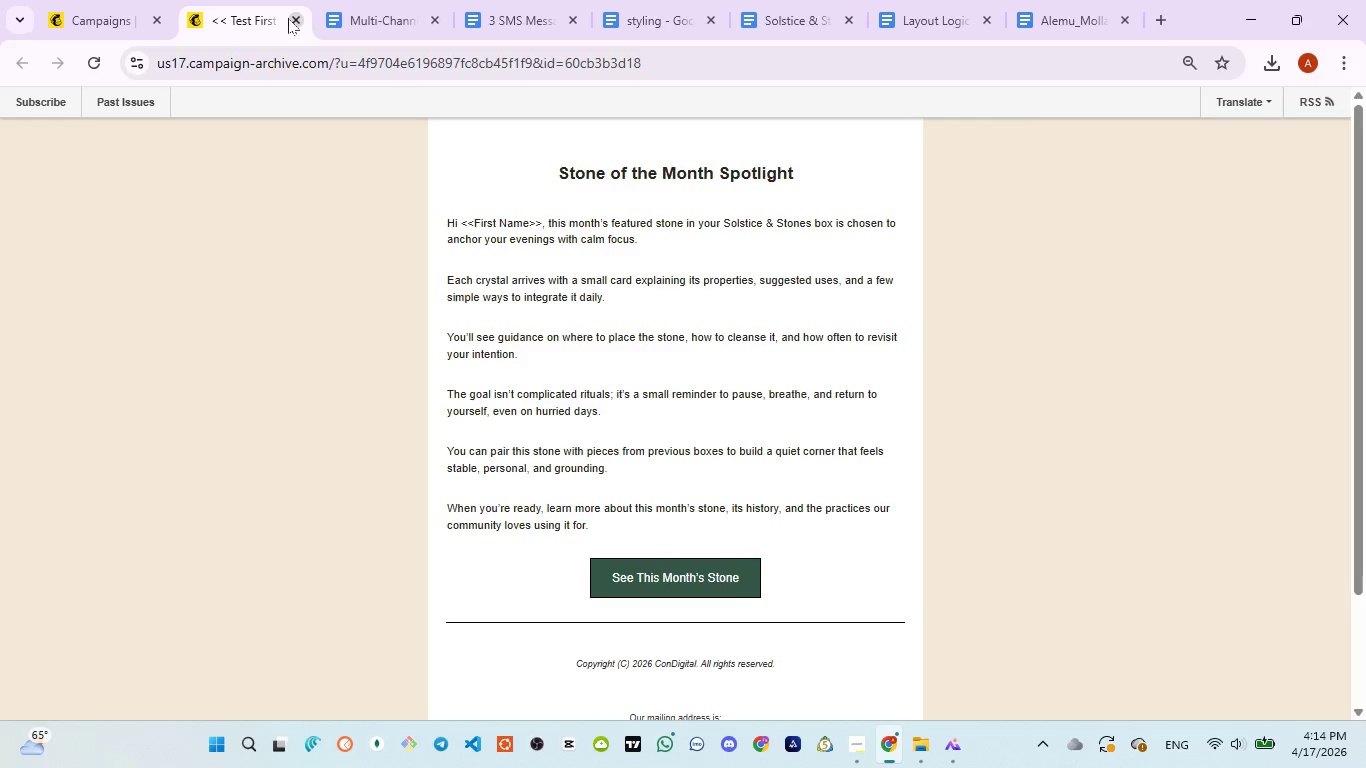 
left_click([290, 17])
 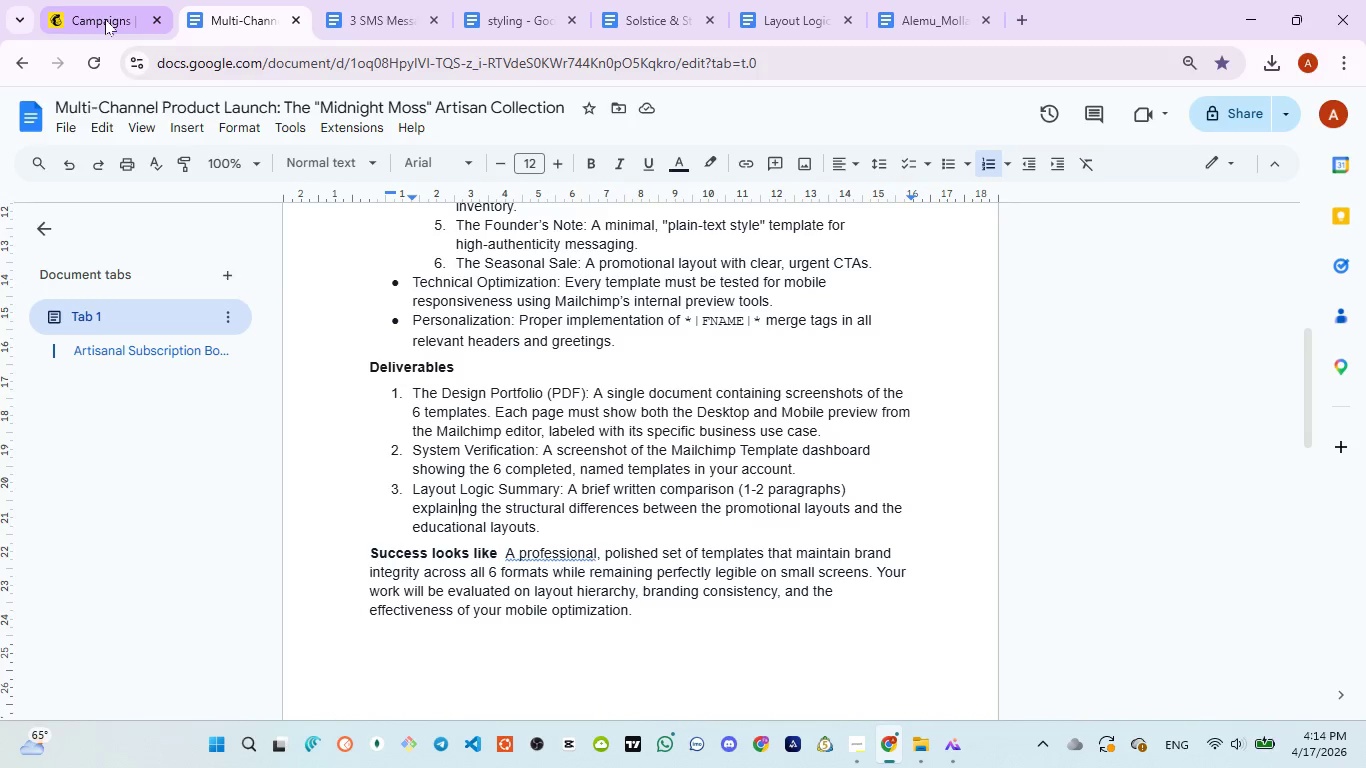 
left_click([105, 19])
 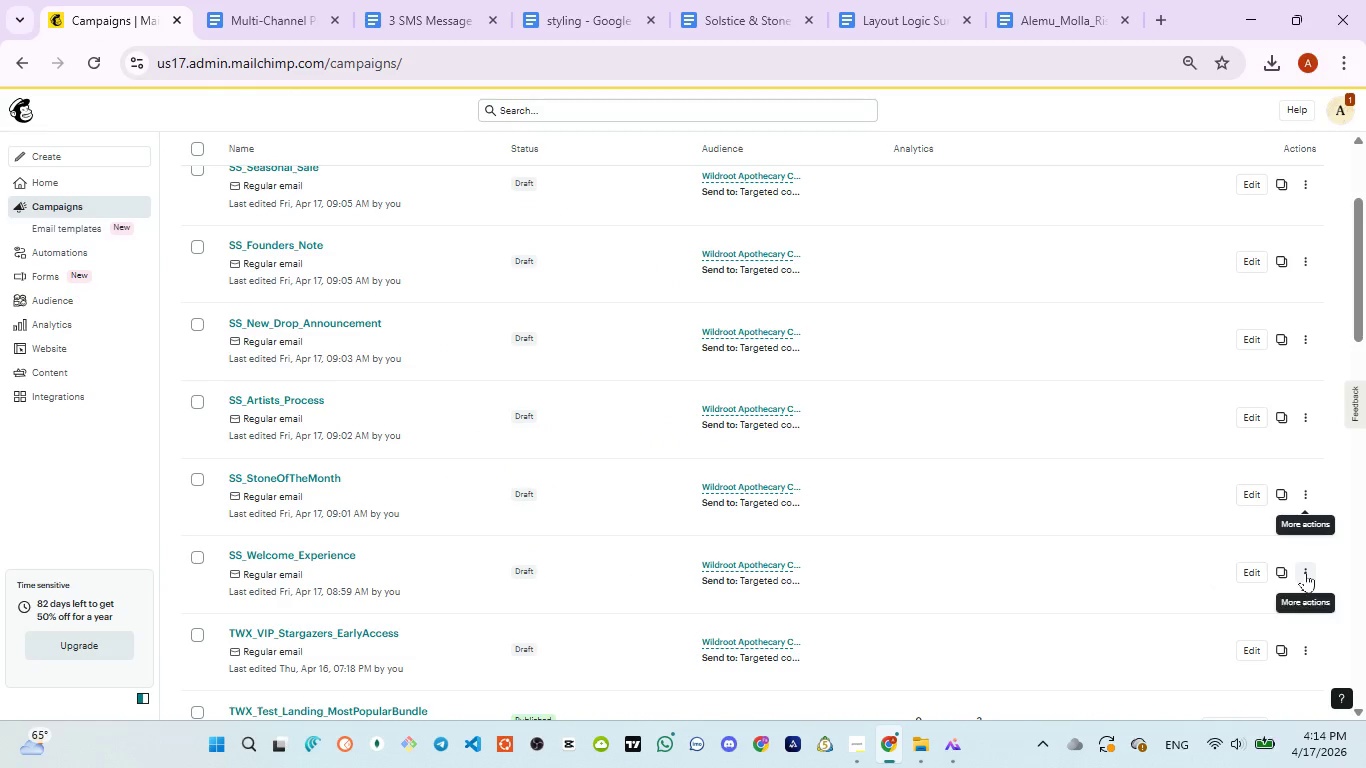 
left_click([1305, 572])
 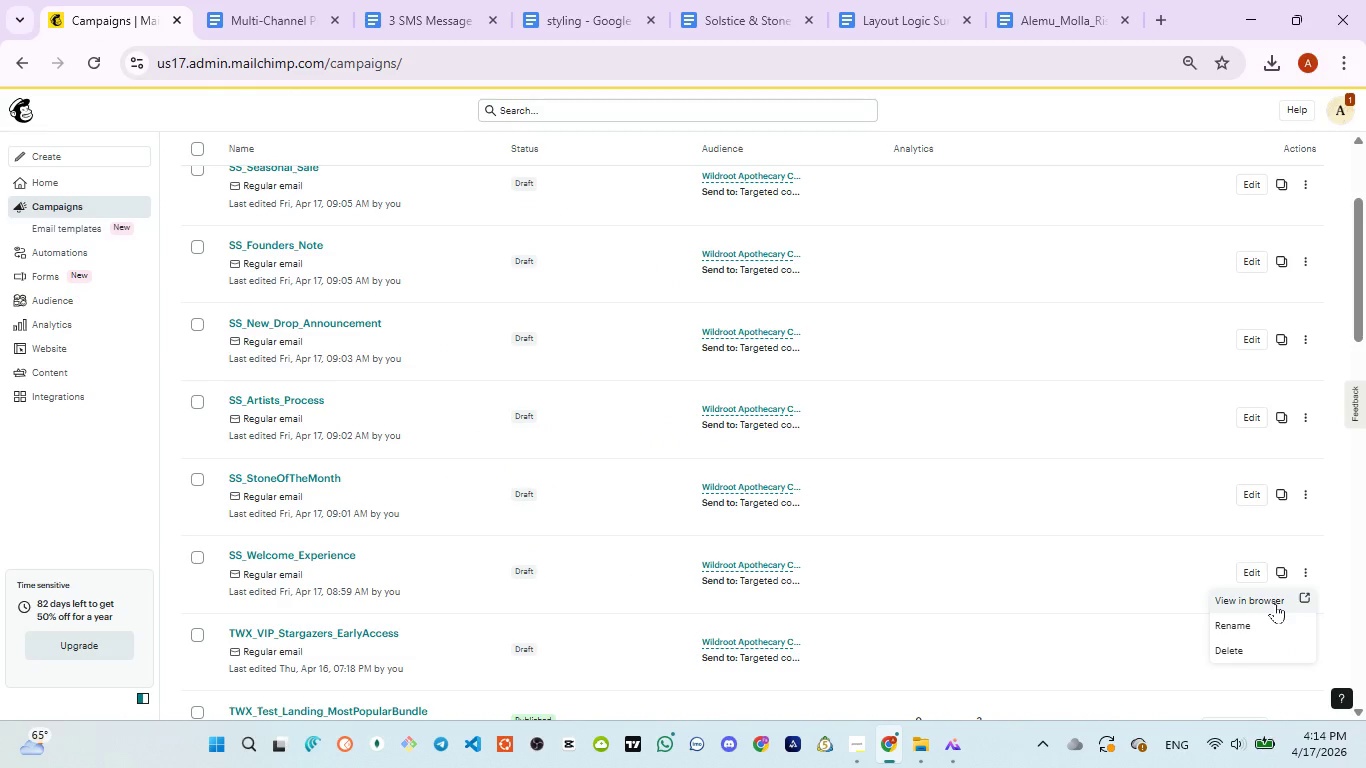 
left_click([1275, 603])
 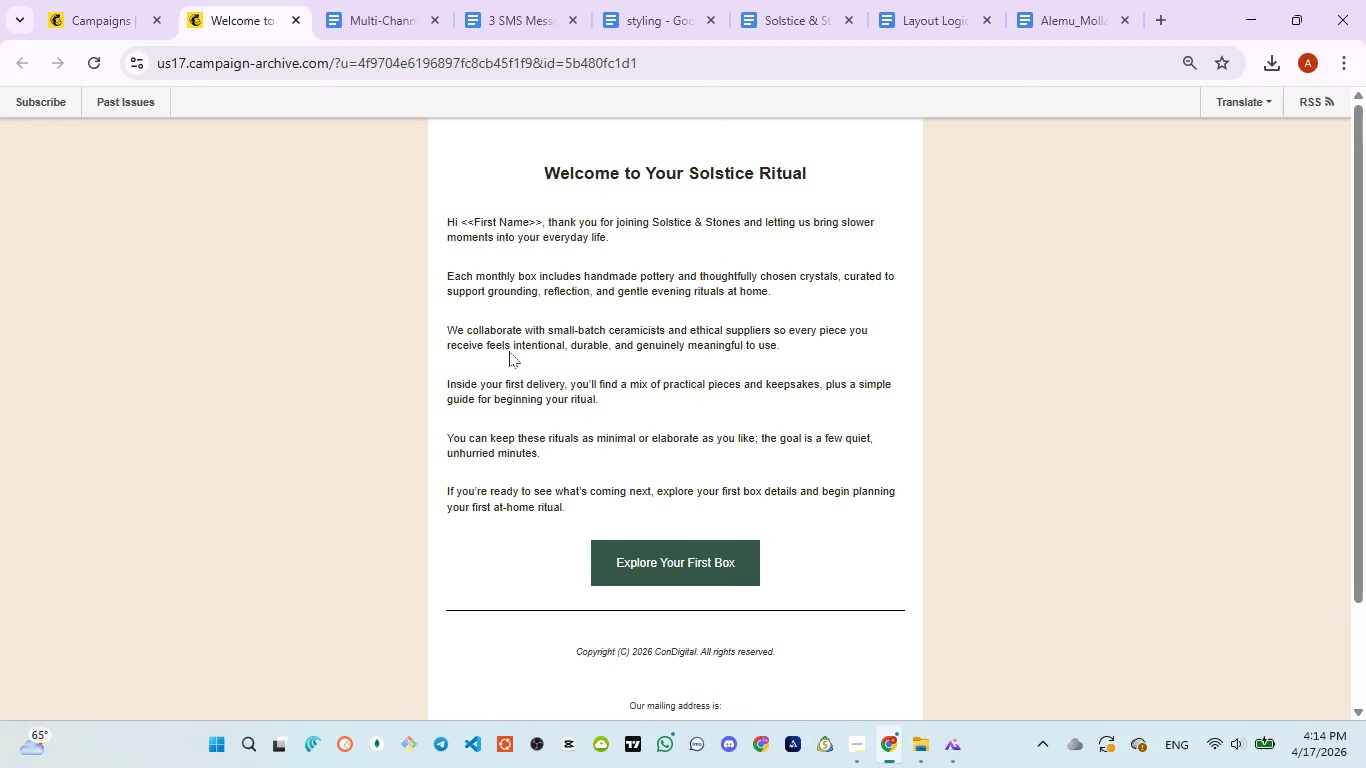 
scroll: coordinate [538, 371], scroll_direction: up, amount: 2.0
 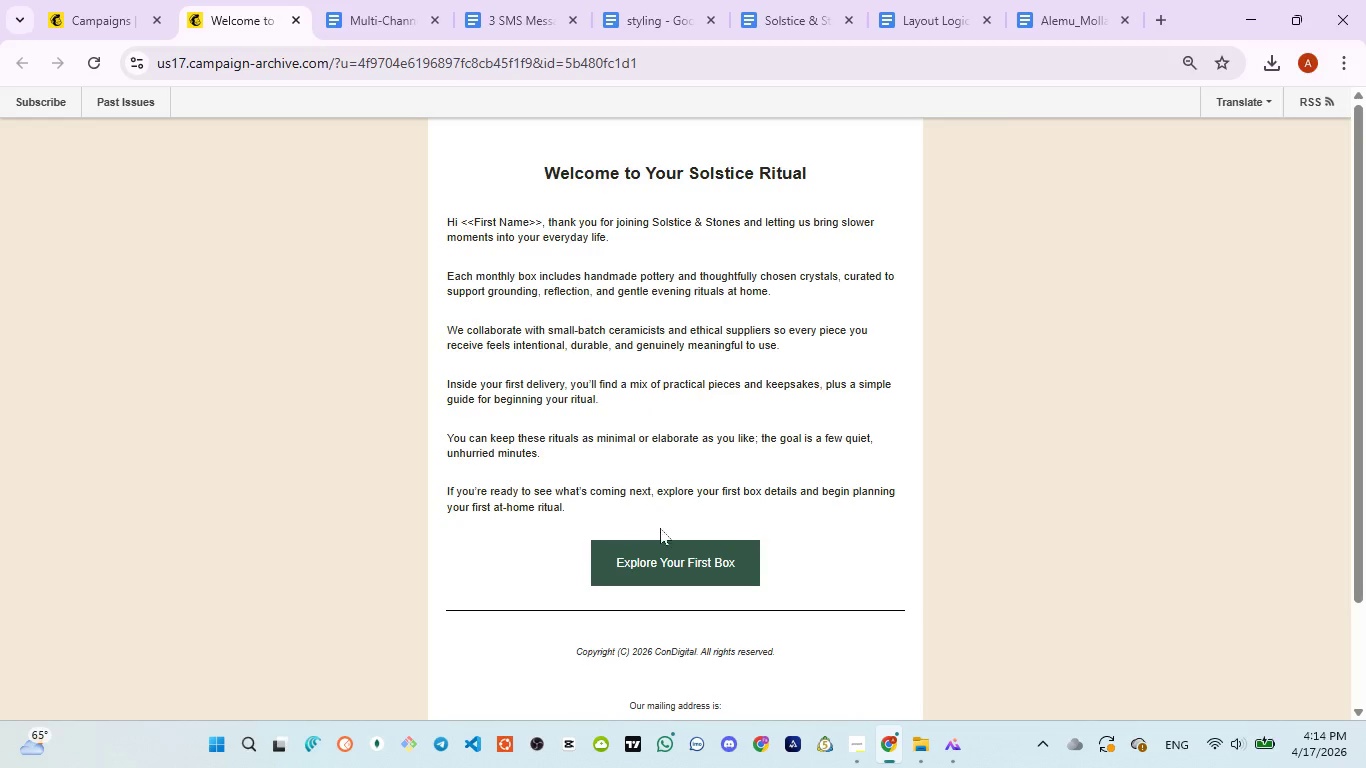 
left_click([656, 555])
 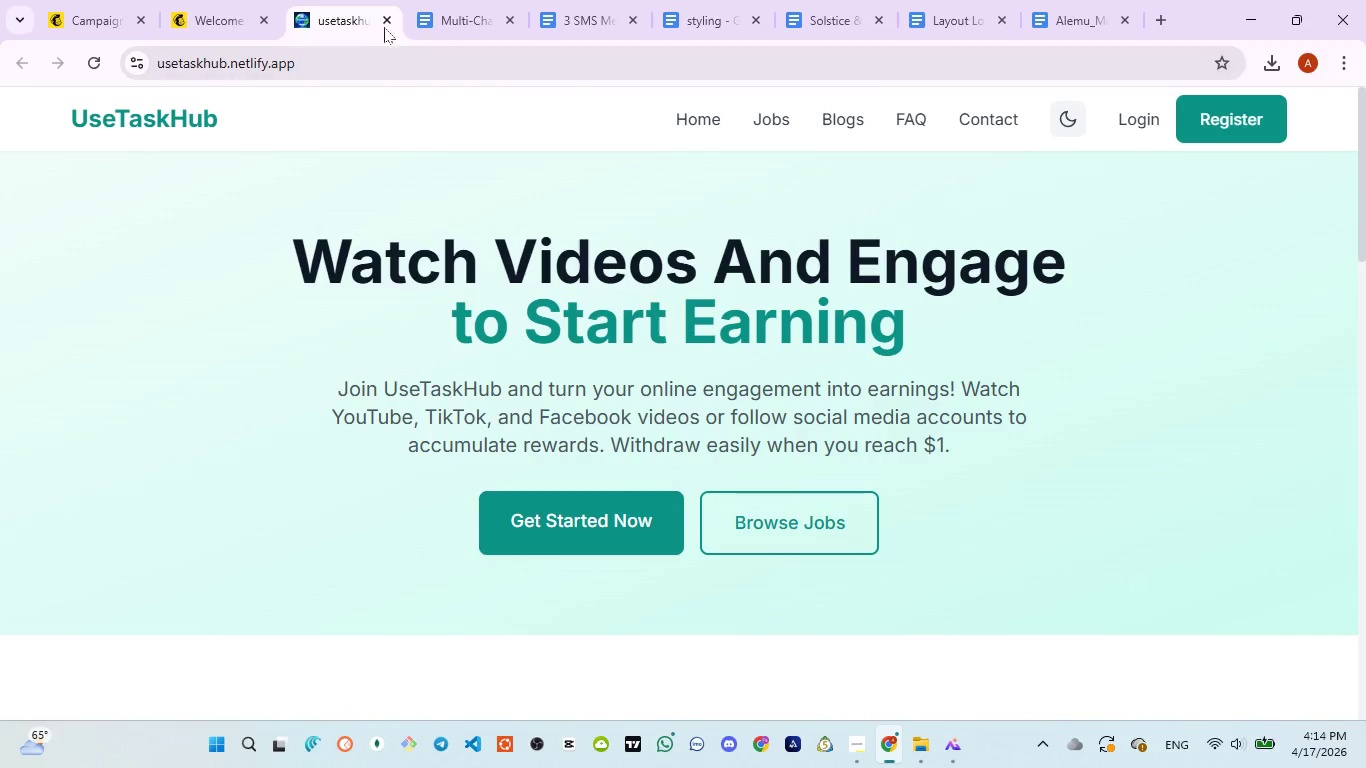 
left_click([387, 22])
 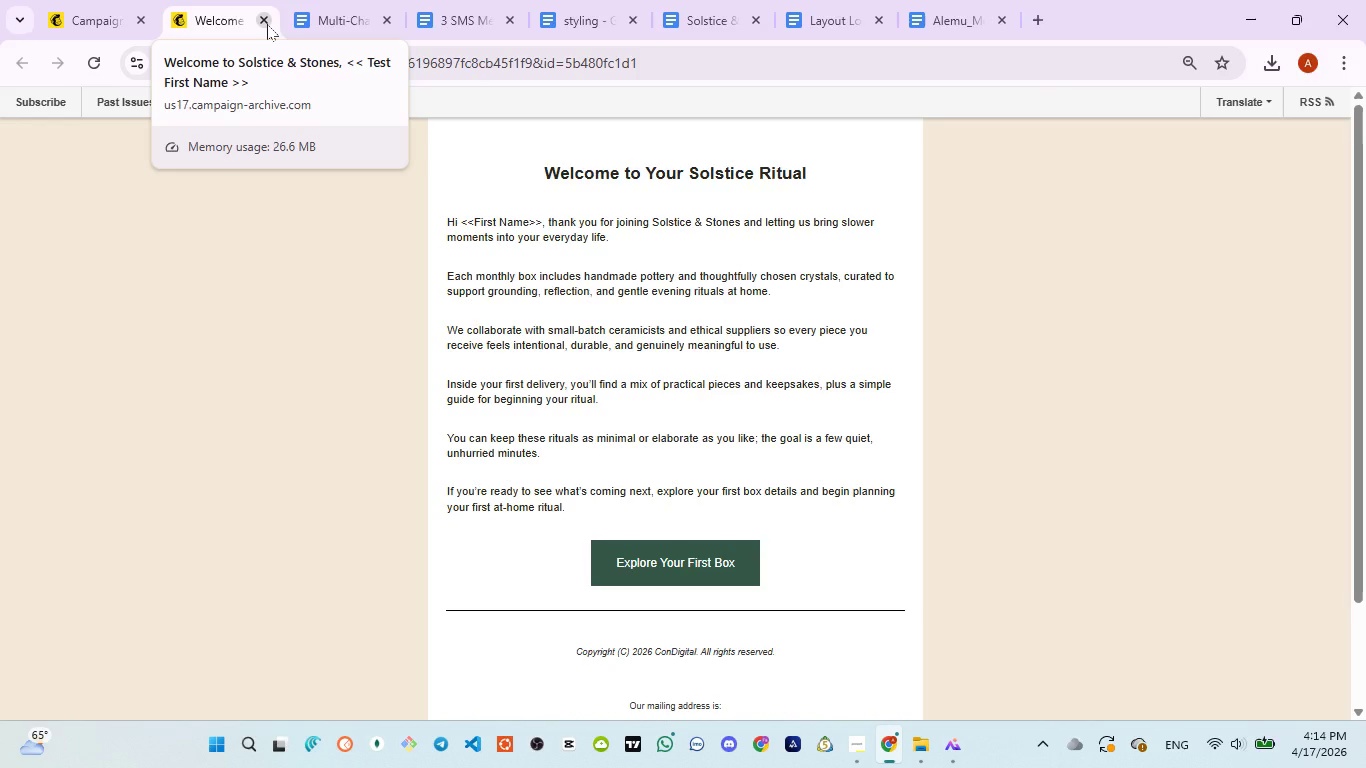 
left_click([267, 24])
 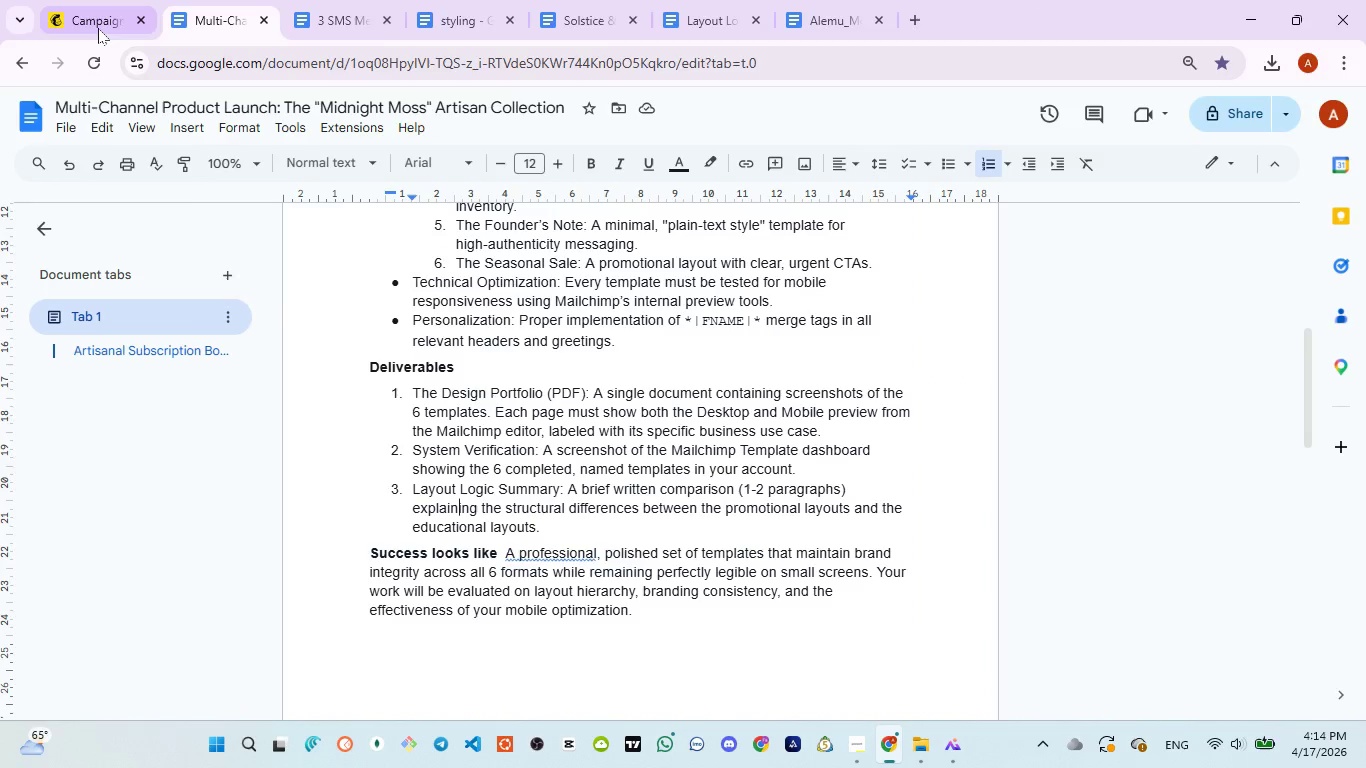 
left_click([98, 28])
 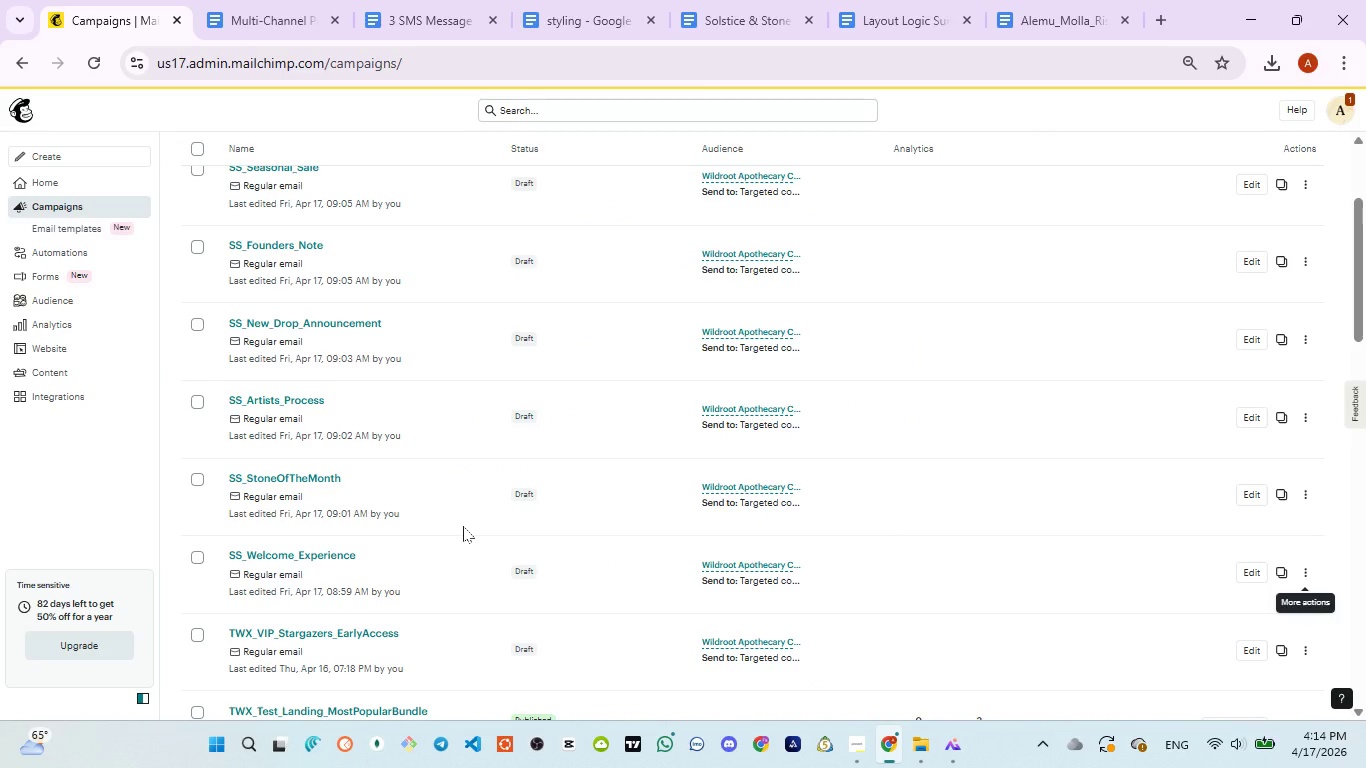 
scroll: coordinate [463, 526], scroll_direction: none, amount: 0.0
 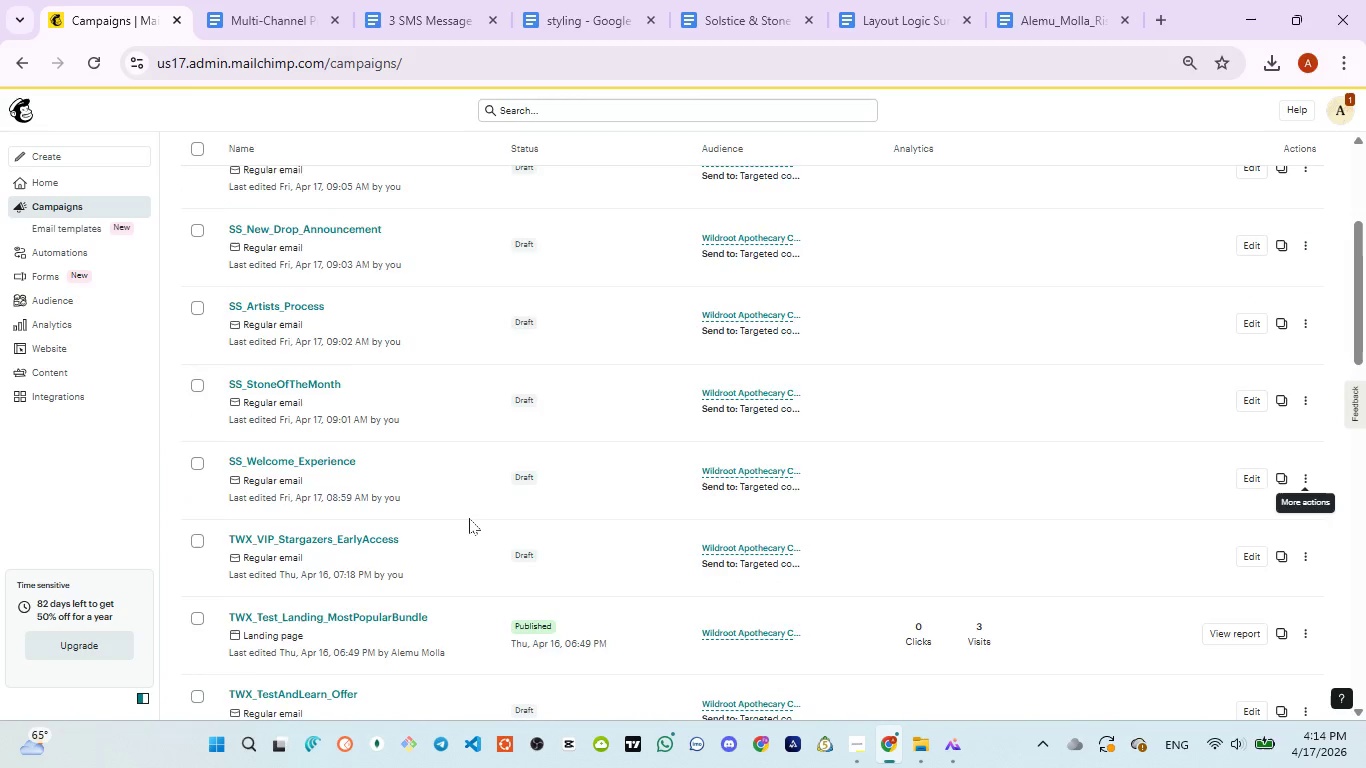 
scroll: coordinate [469, 518], scroll_direction: up, amount: 9.0
 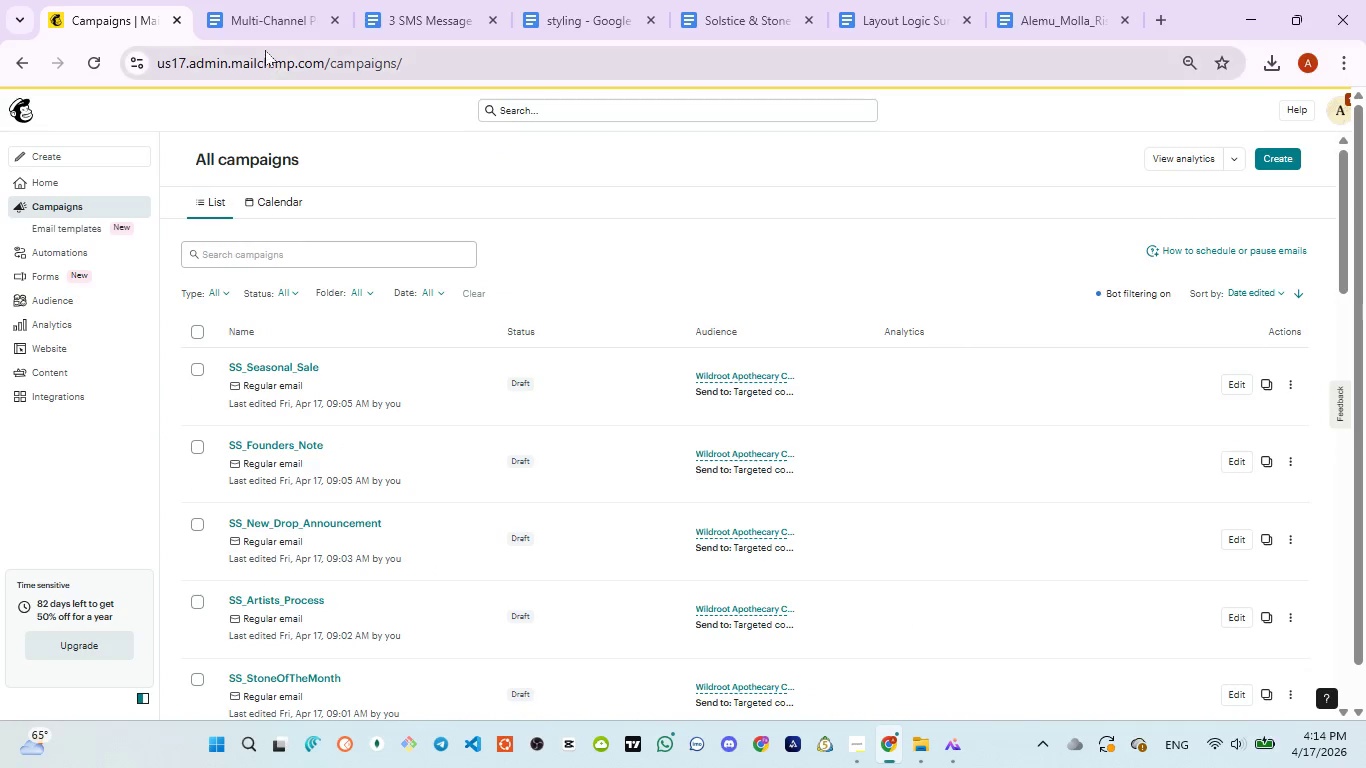 
left_click([257, 30])
 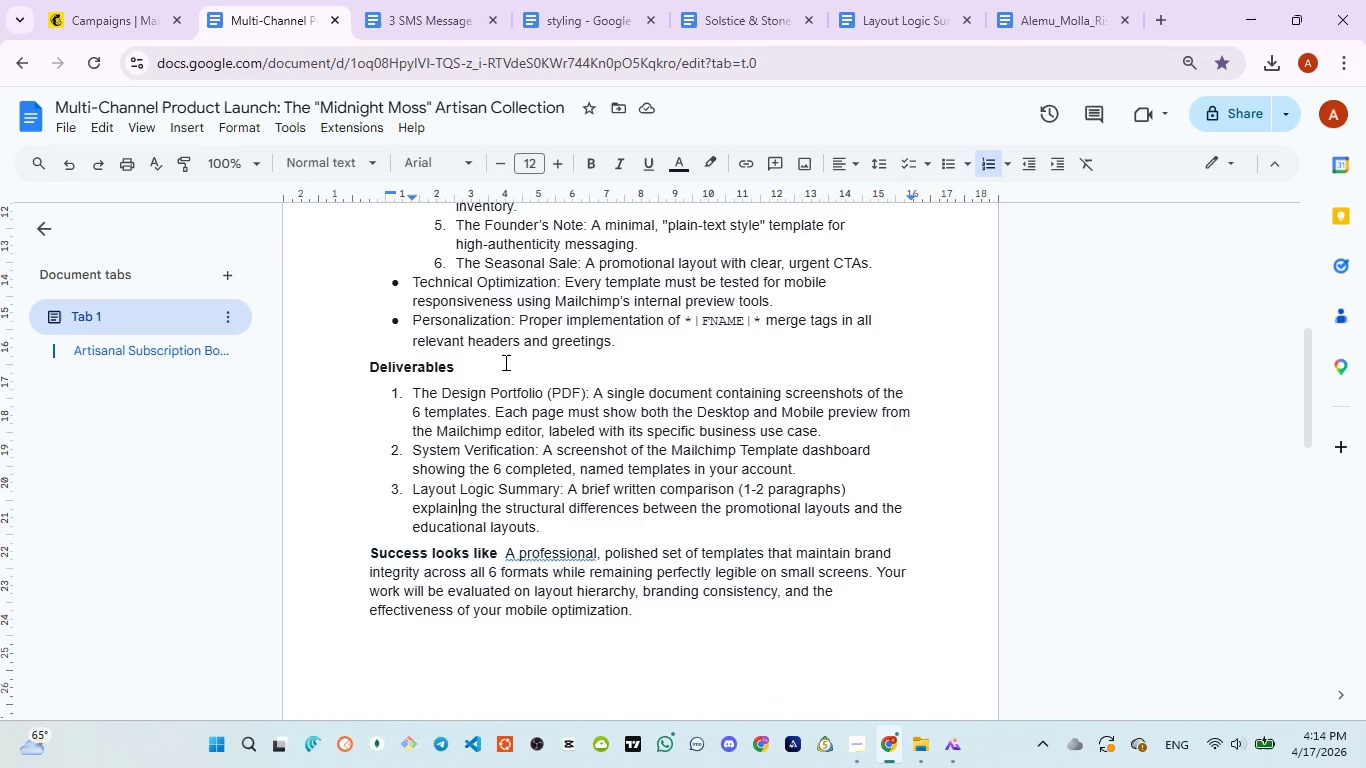 
scroll: coordinate [505, 363], scroll_direction: up, amount: 7.0
 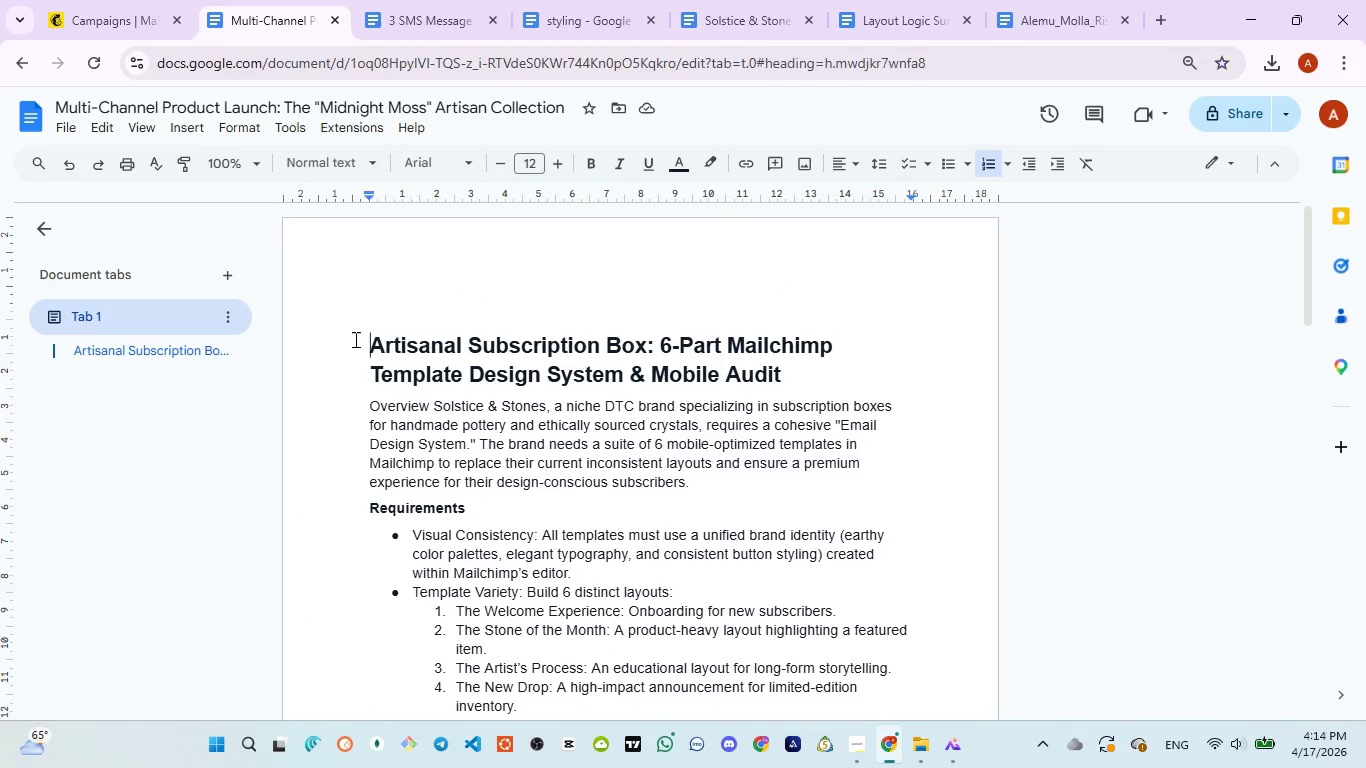 
left_click_drag(start_coordinate=[353, 339], to_coordinate=[838, 379])
 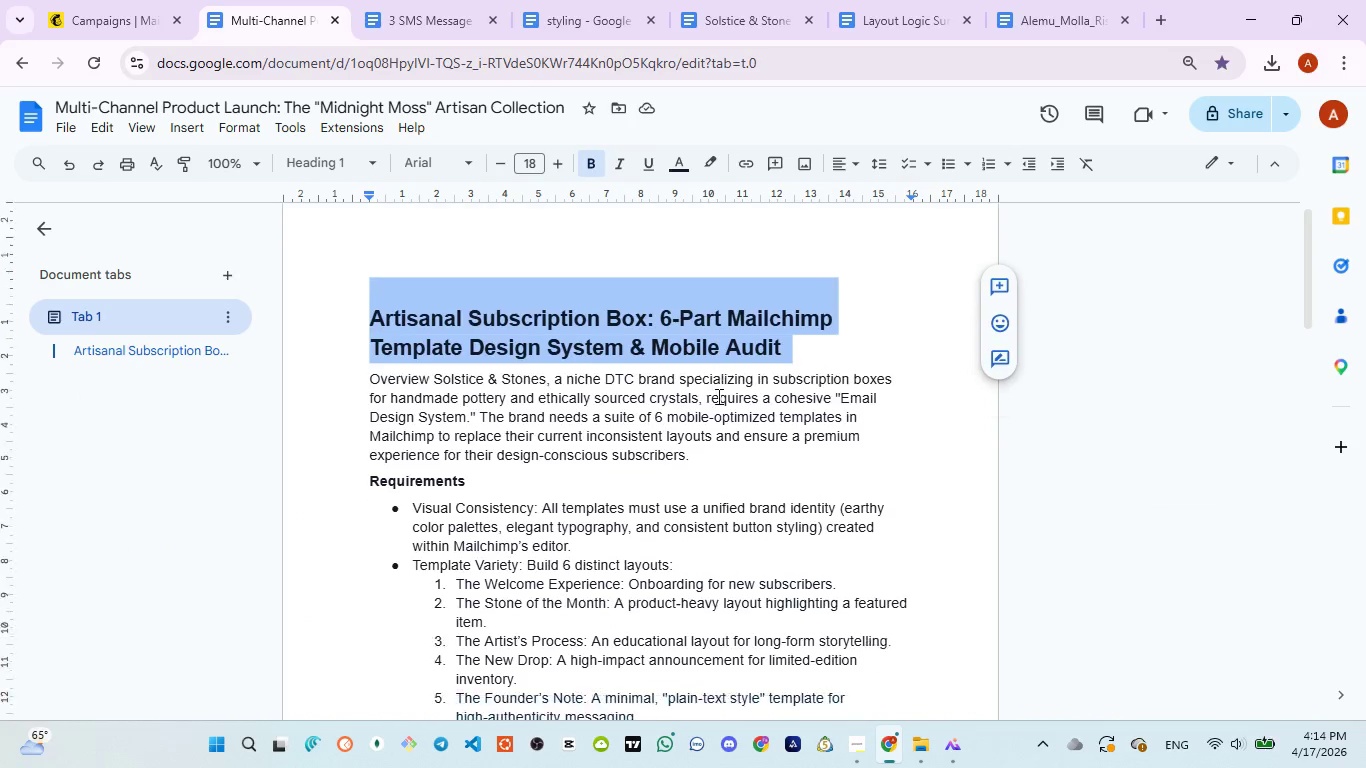 
scroll: coordinate [717, 396], scroll_direction: none, amount: 0.0
 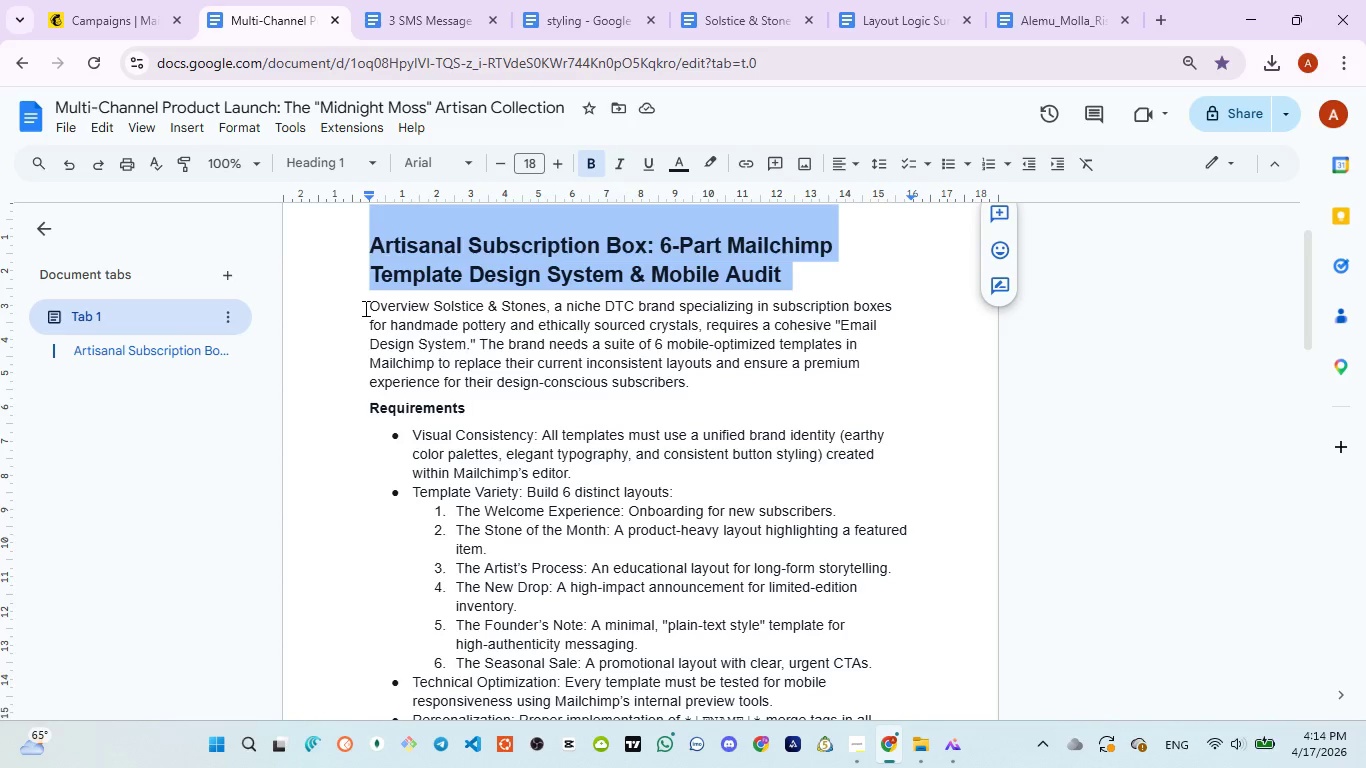 
left_click_drag(start_coordinate=[364, 308], to_coordinate=[401, 308])
 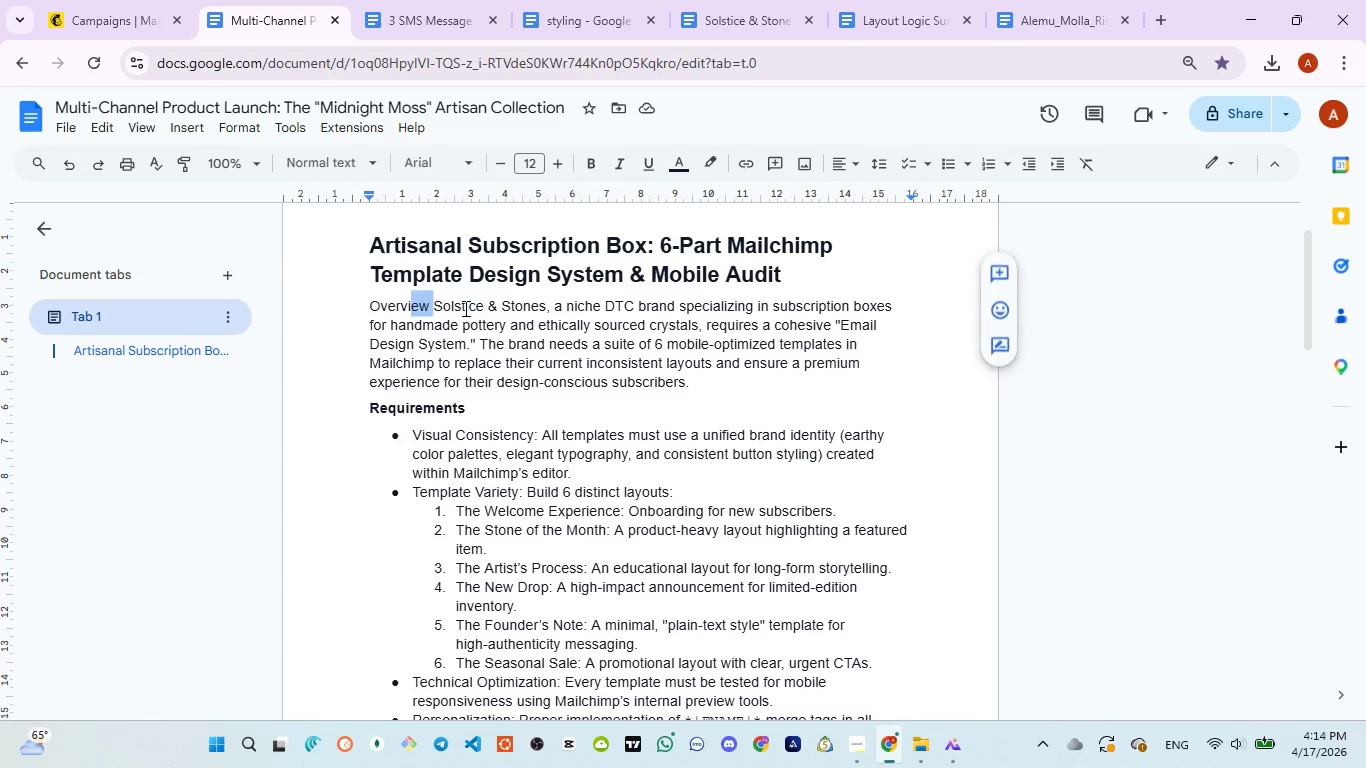 
left_click_drag(start_coordinate=[415, 308], to_coordinate=[654, 347])
 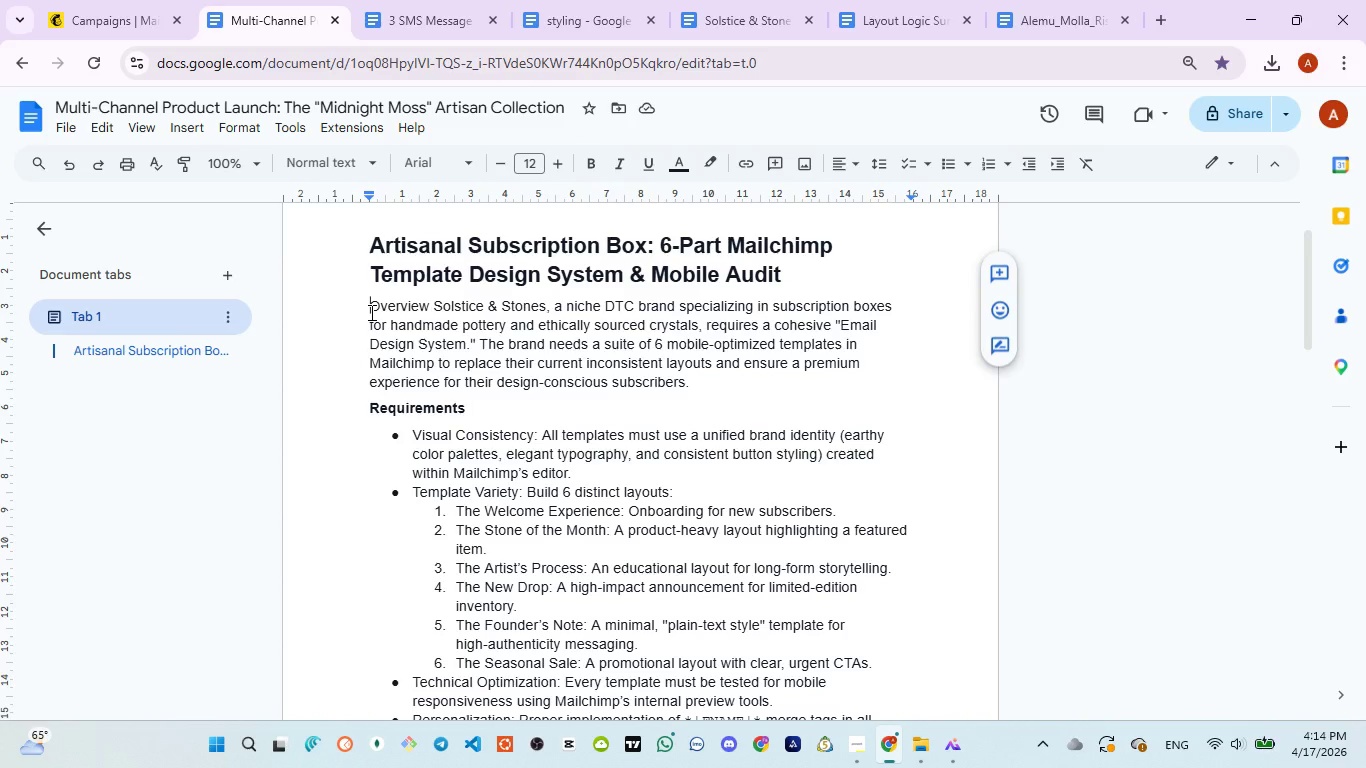 
left_click([370, 312])
 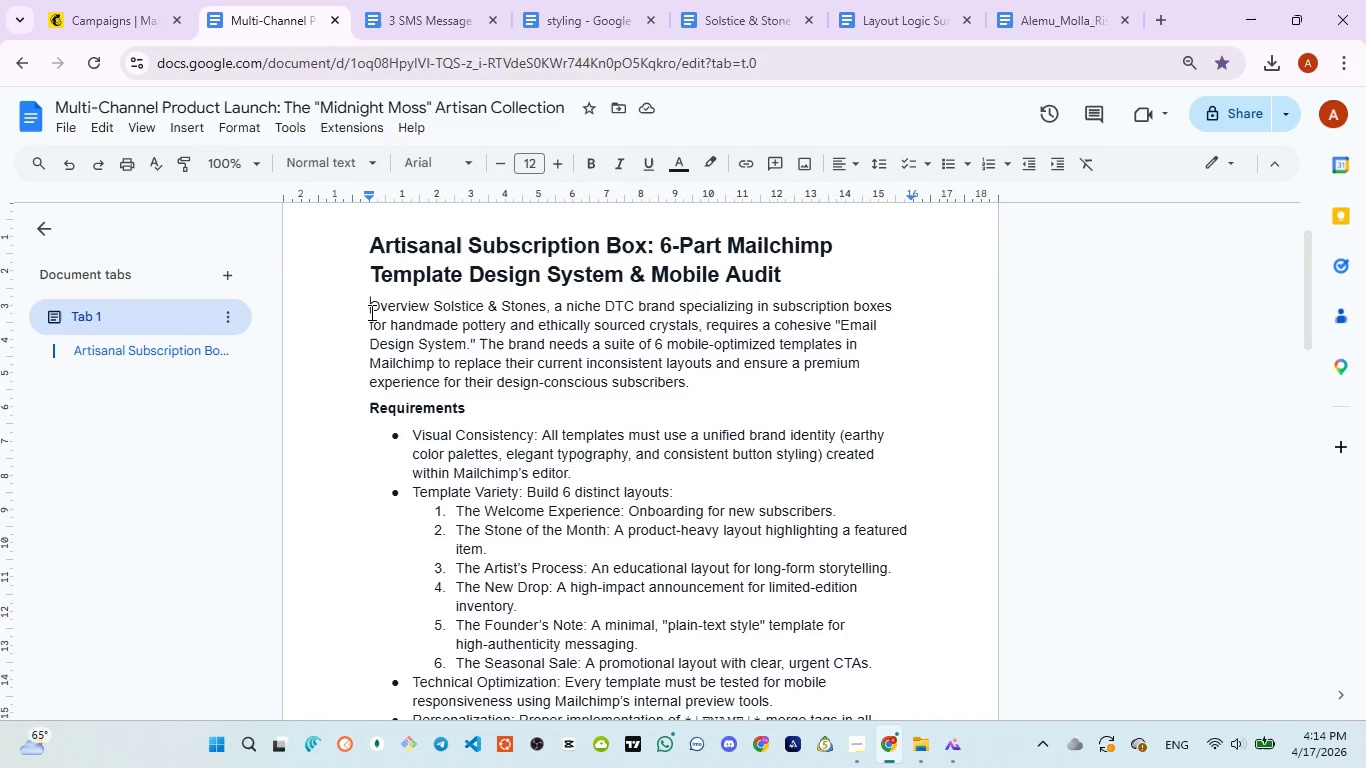 
left_click_drag(start_coordinate=[370, 312], to_coordinate=[718, 376])
 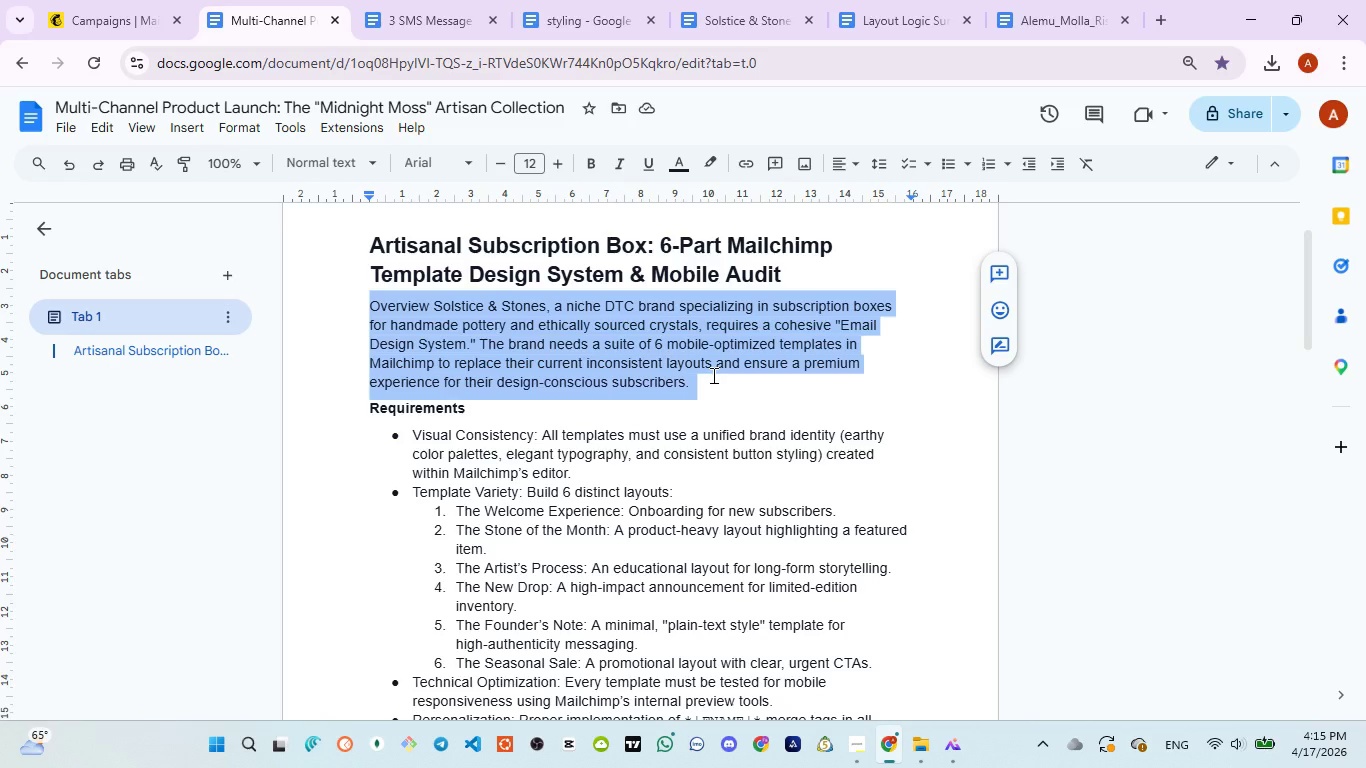 
wait(29.86)
 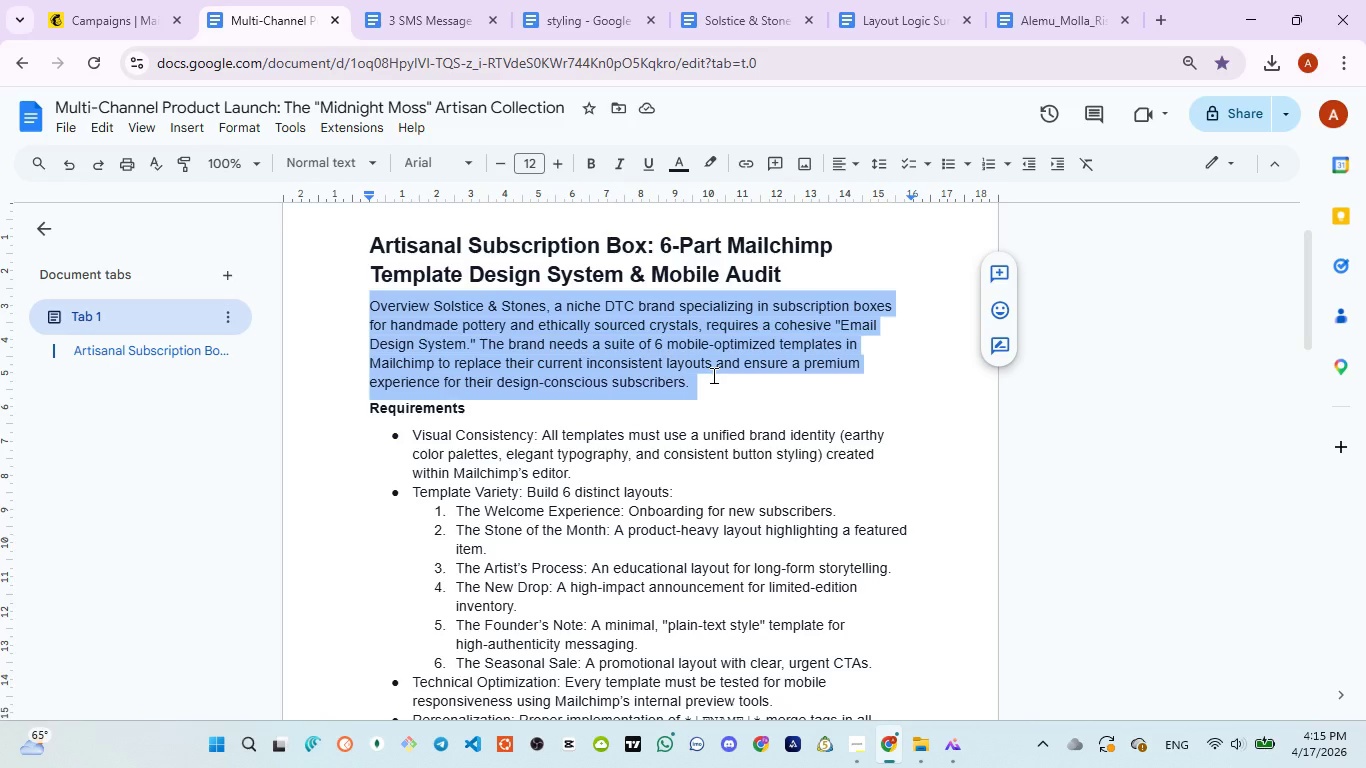 
double_click([389, 414])
 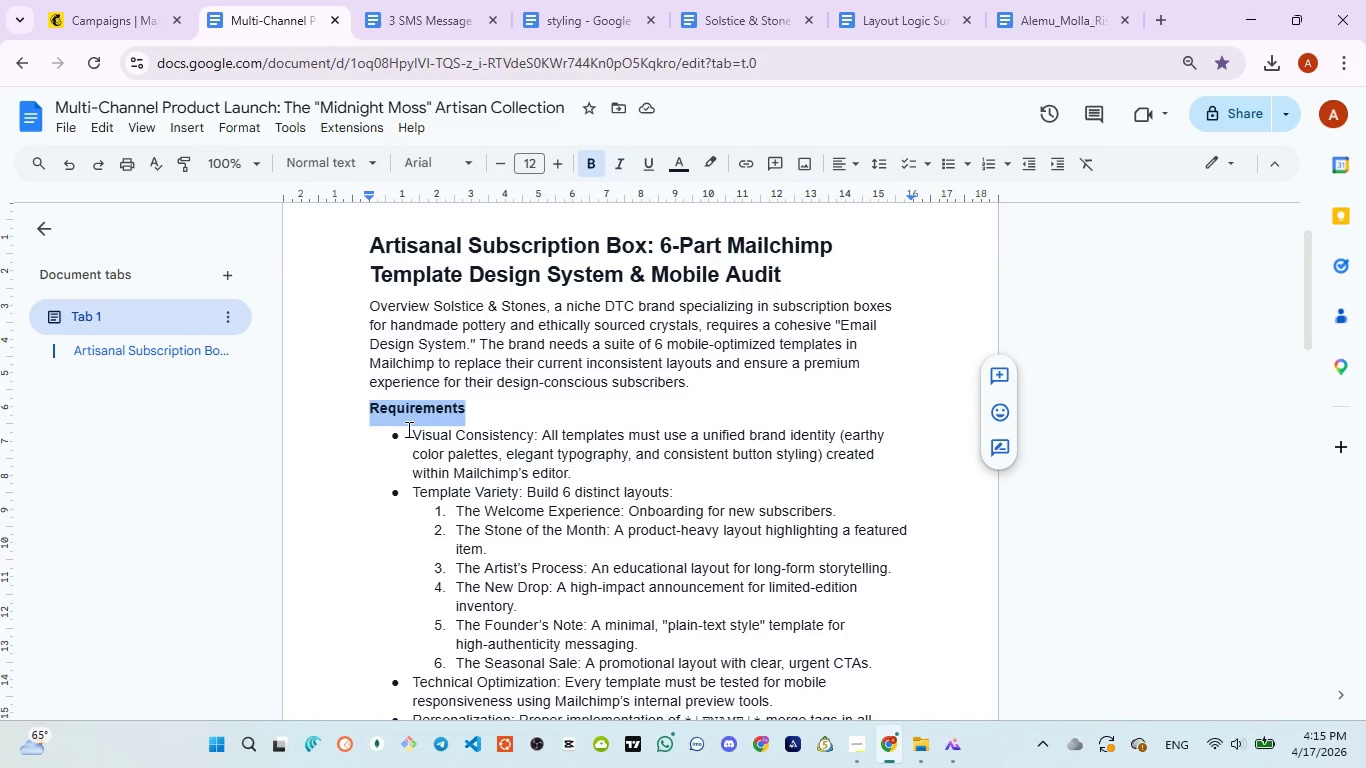 
left_click_drag(start_coordinate=[407, 429], to_coordinate=[581, 474])
 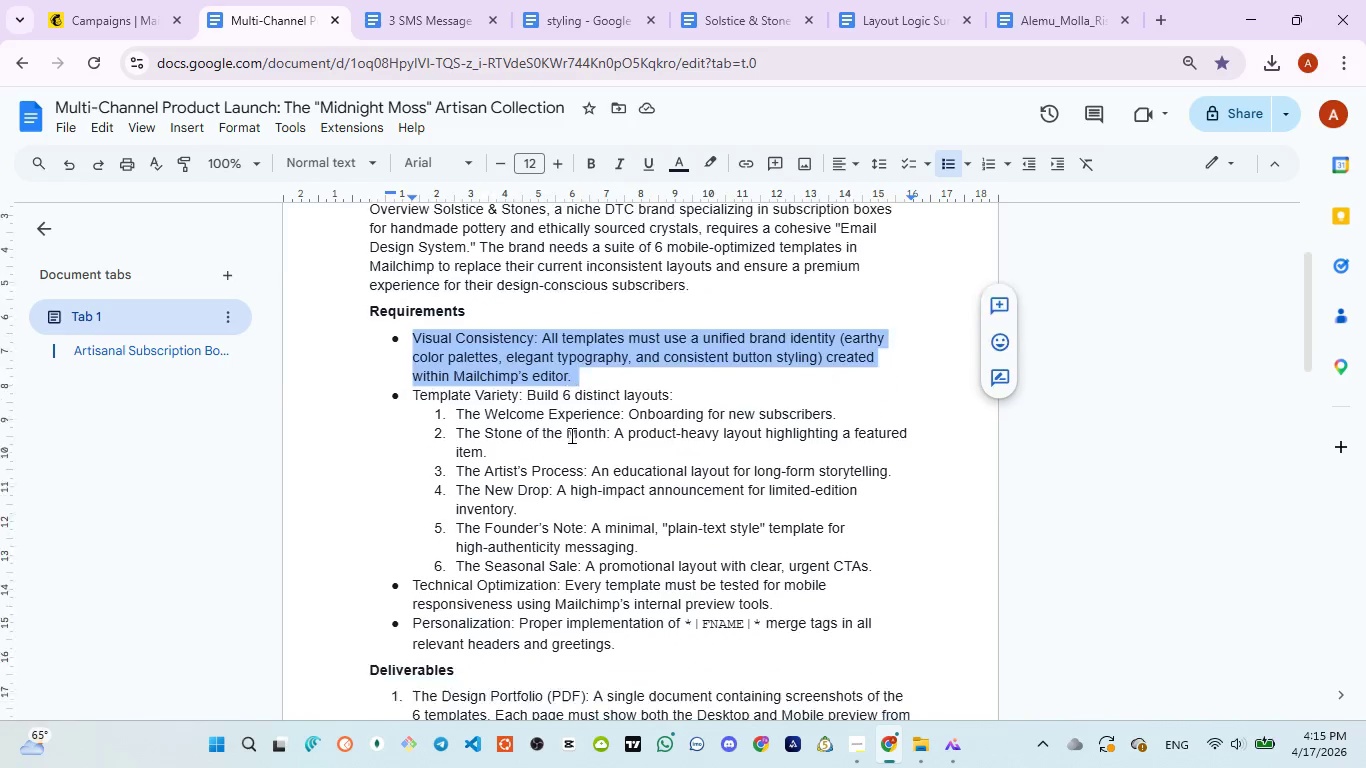 
scroll: coordinate [570, 435], scroll_direction: down, amount: 1.0
 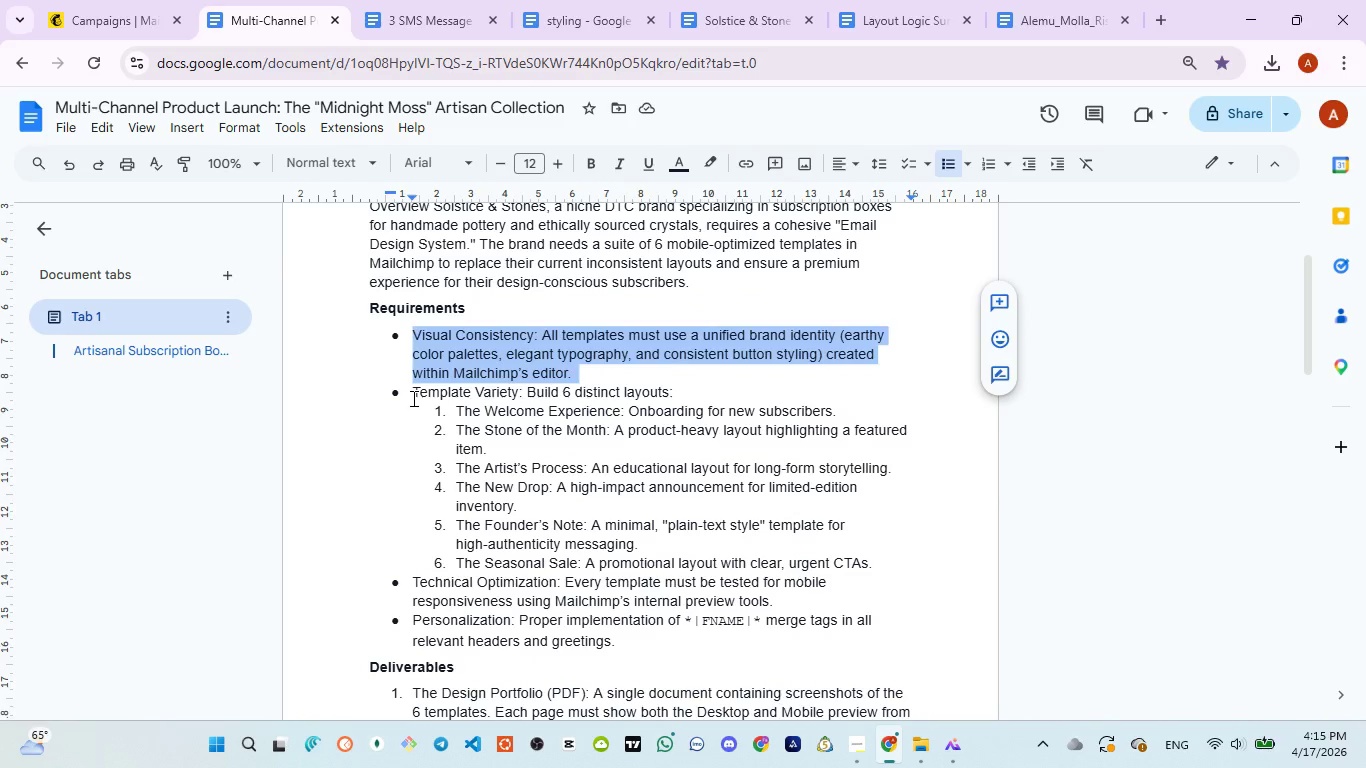 
left_click_drag(start_coordinate=[412, 398], to_coordinate=[719, 393])
 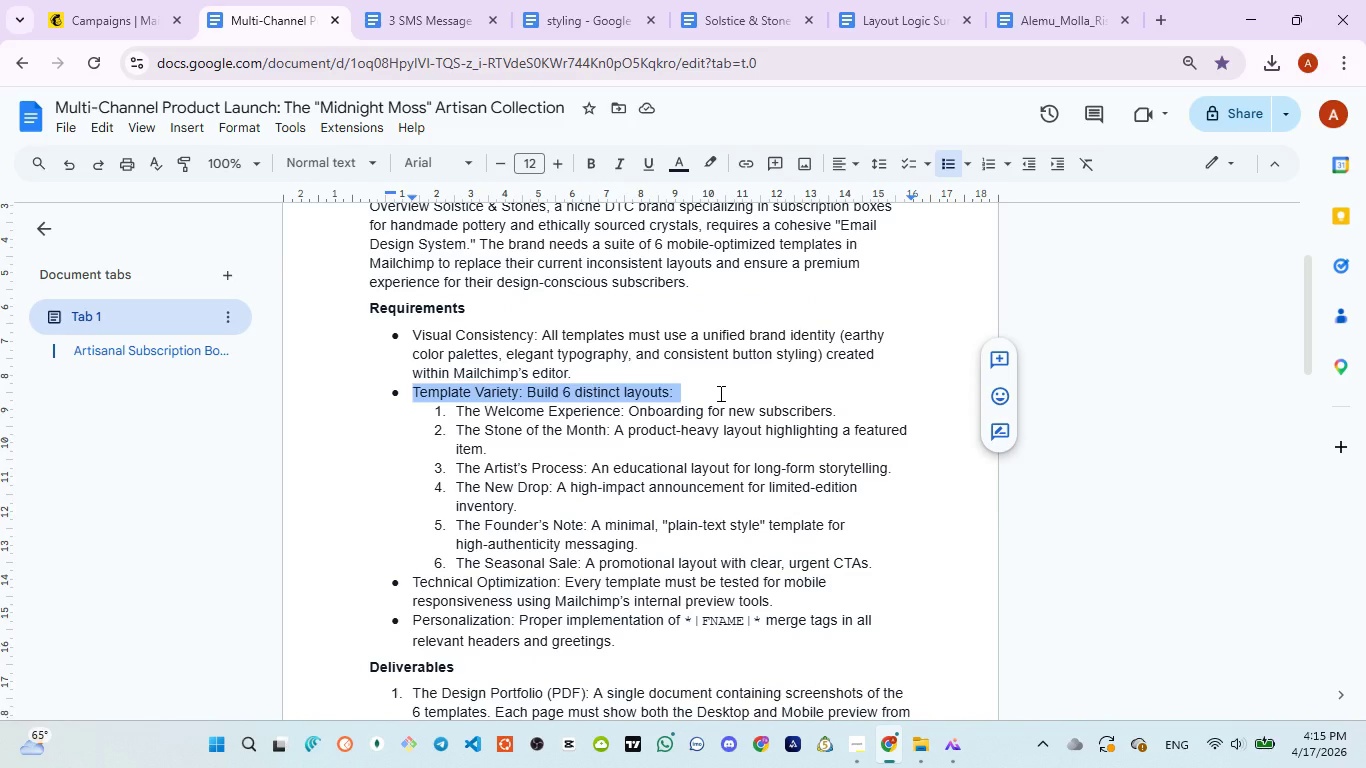 
wait(13.25)
 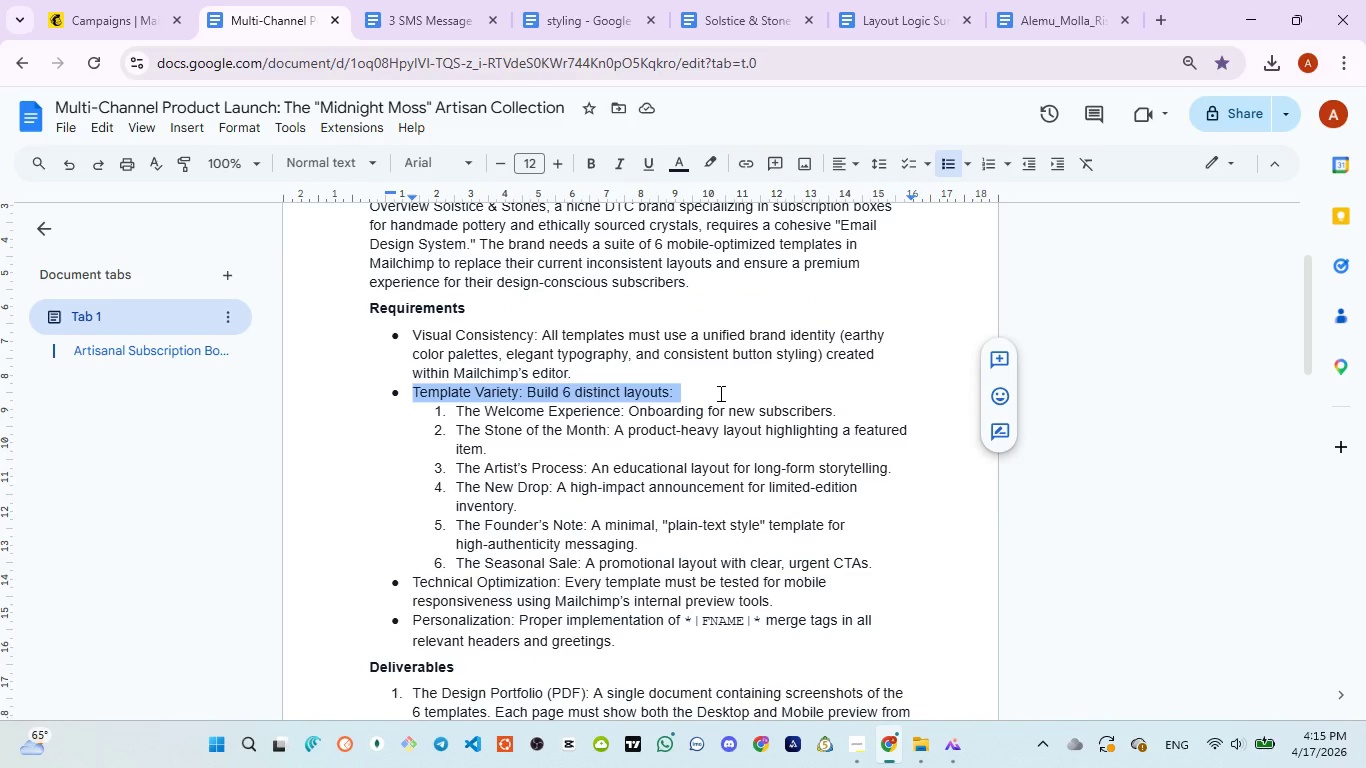 
left_click_drag(start_coordinate=[432, 420], to_coordinate=[861, 411])
 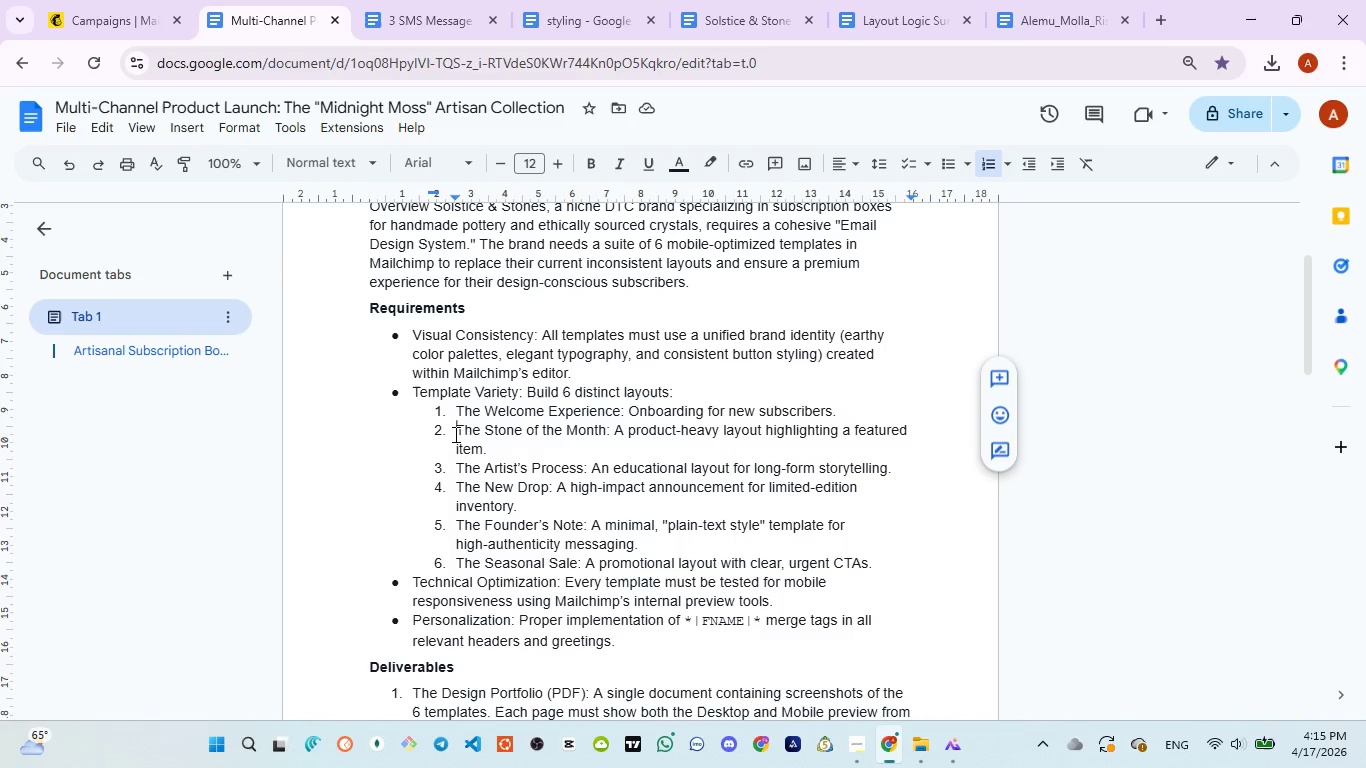 
left_click_drag(start_coordinate=[454, 434], to_coordinate=[500, 459])
 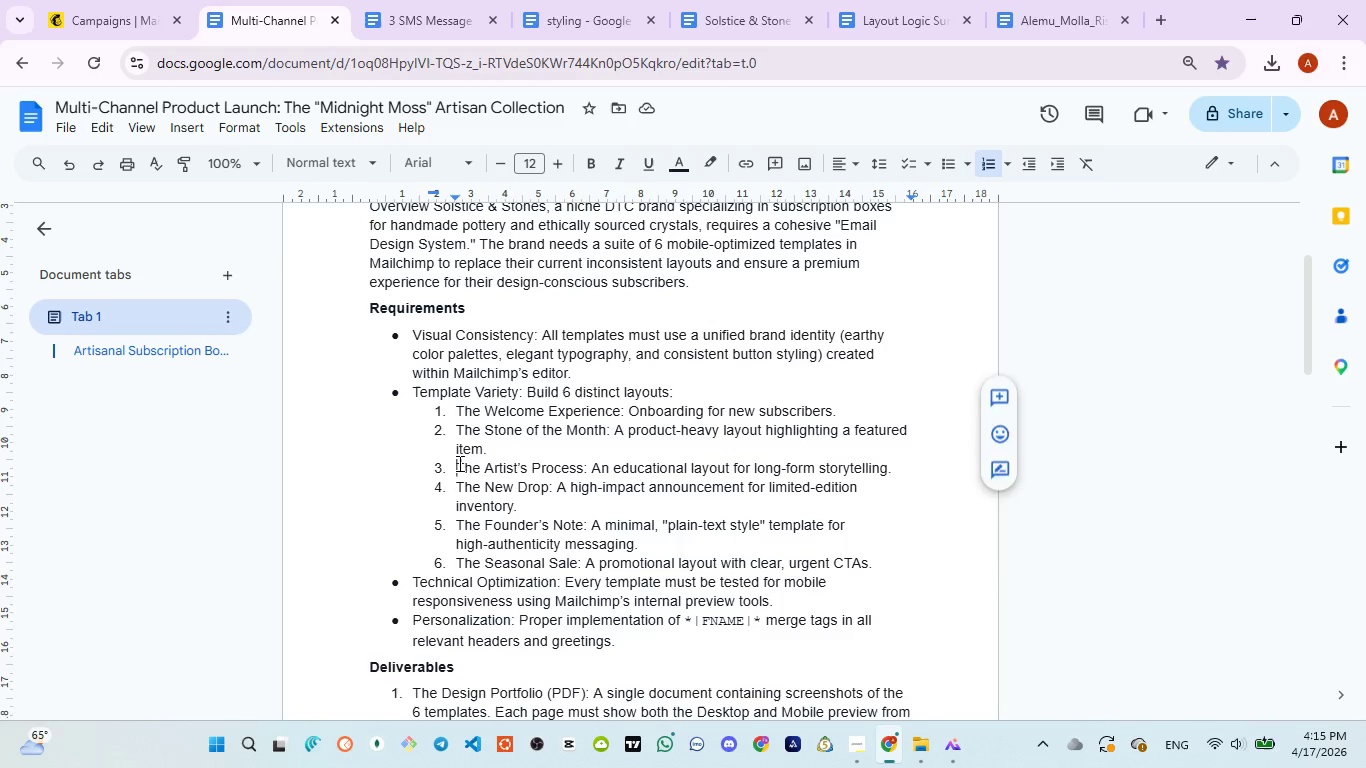 
left_click_drag(start_coordinate=[457, 463], to_coordinate=[907, 467])
 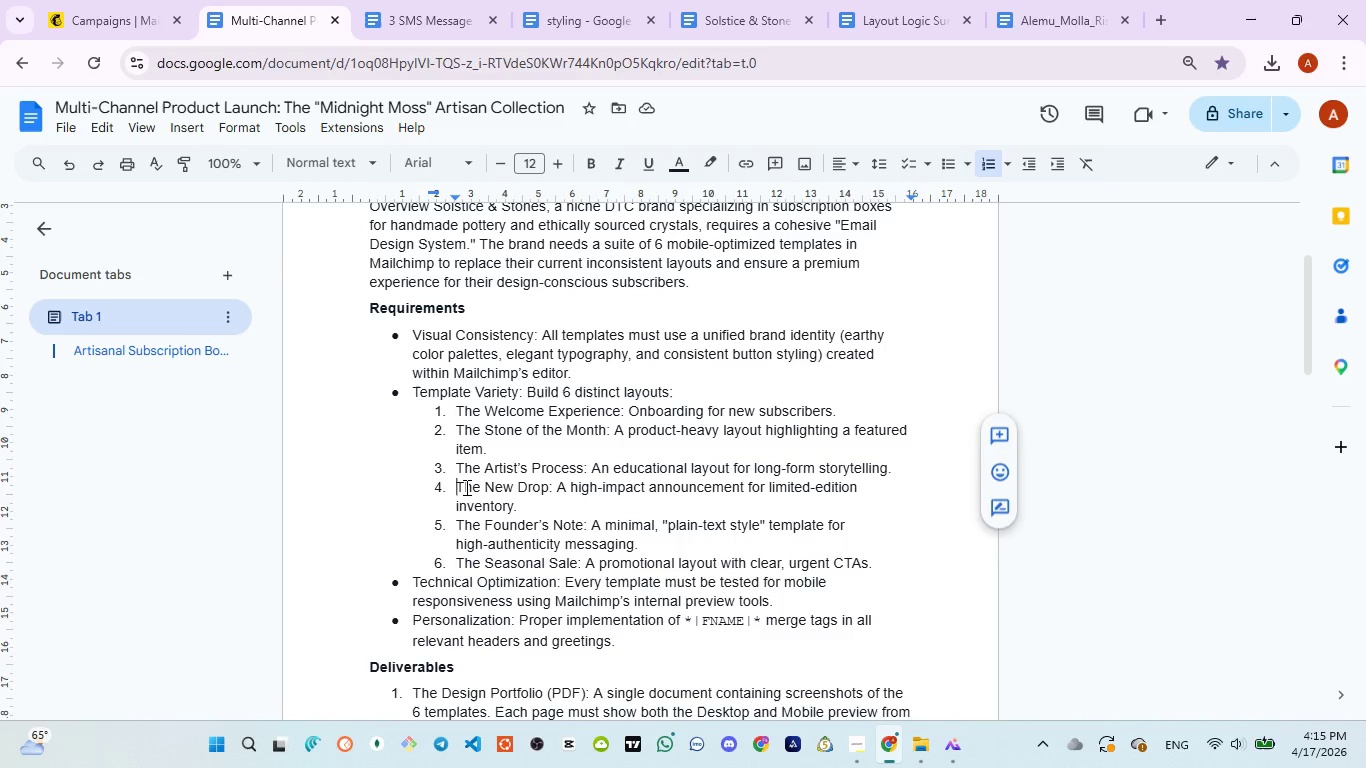 
left_click_drag(start_coordinate=[457, 487], to_coordinate=[545, 501])
 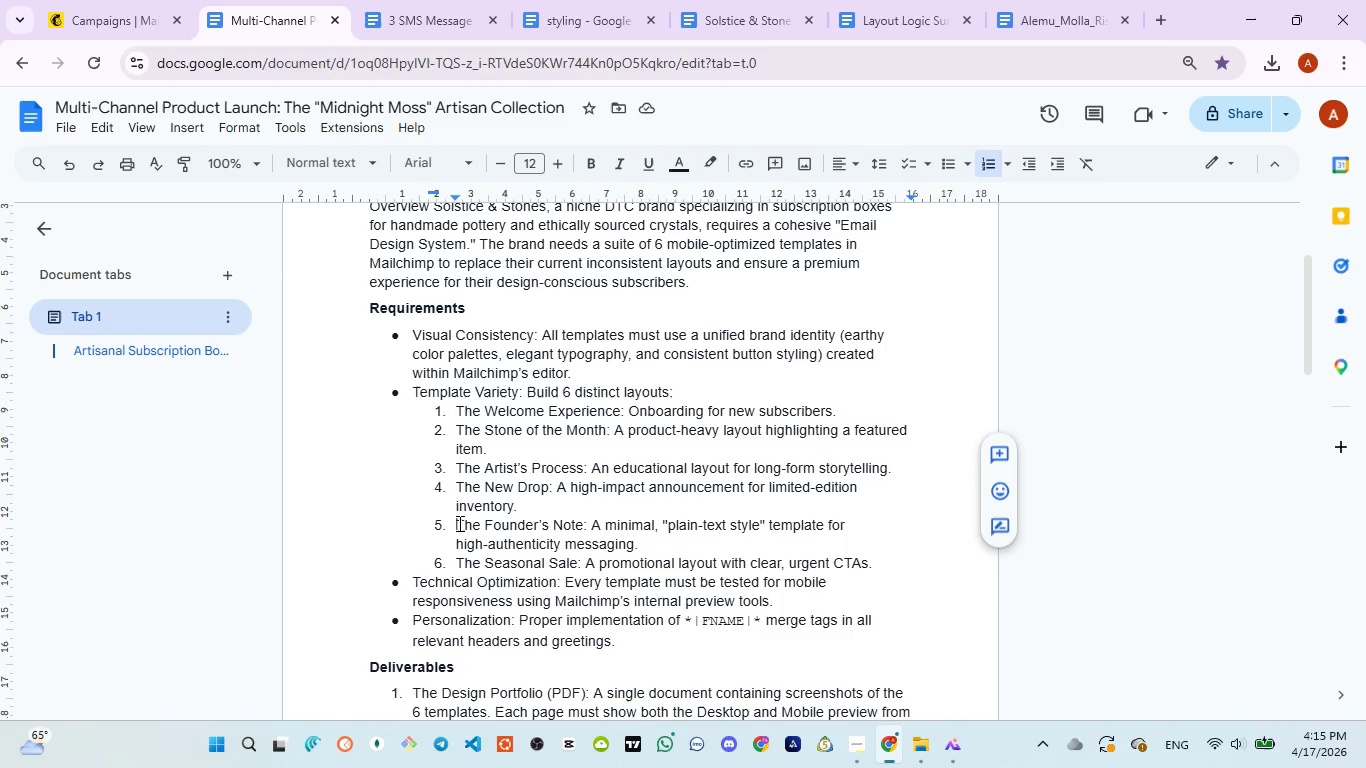 
left_click_drag(start_coordinate=[457, 523], to_coordinate=[642, 543])
 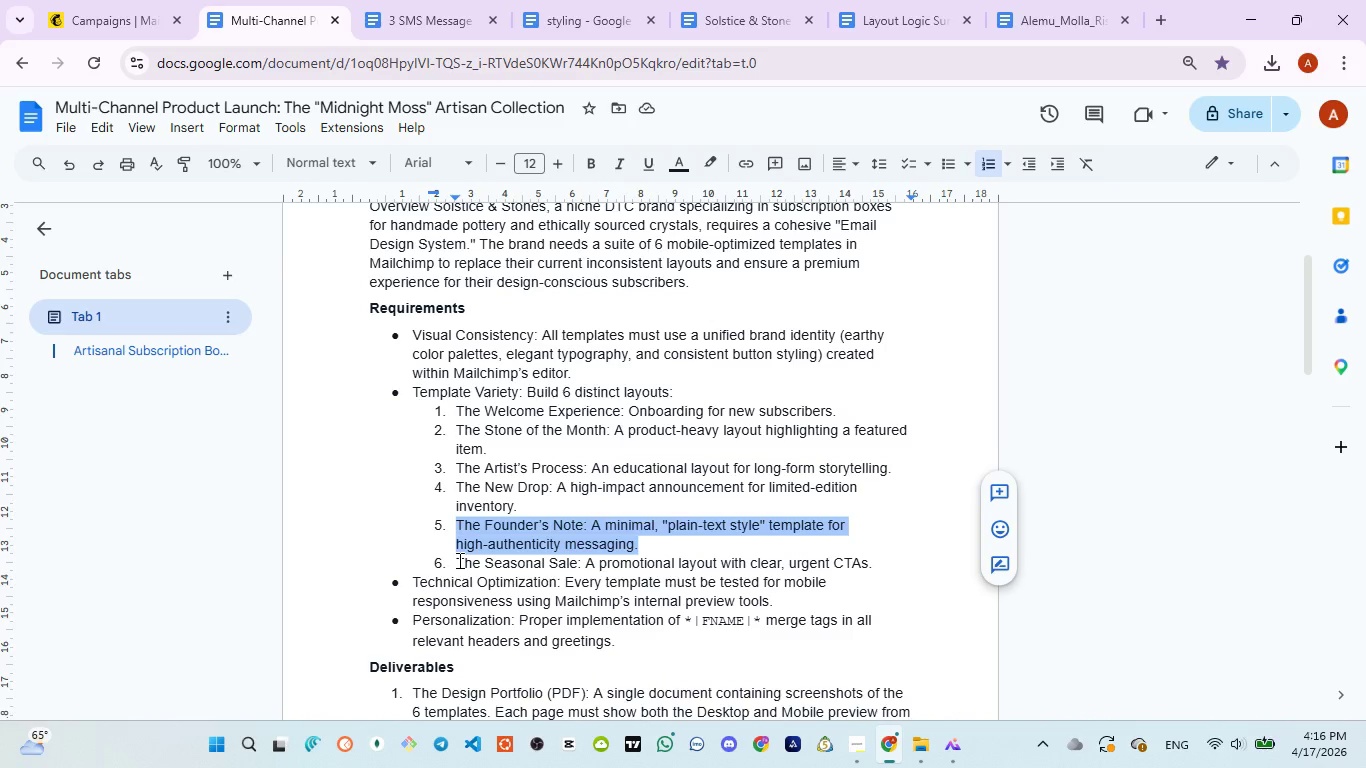 
left_click_drag(start_coordinate=[458, 560], to_coordinate=[879, 570])
 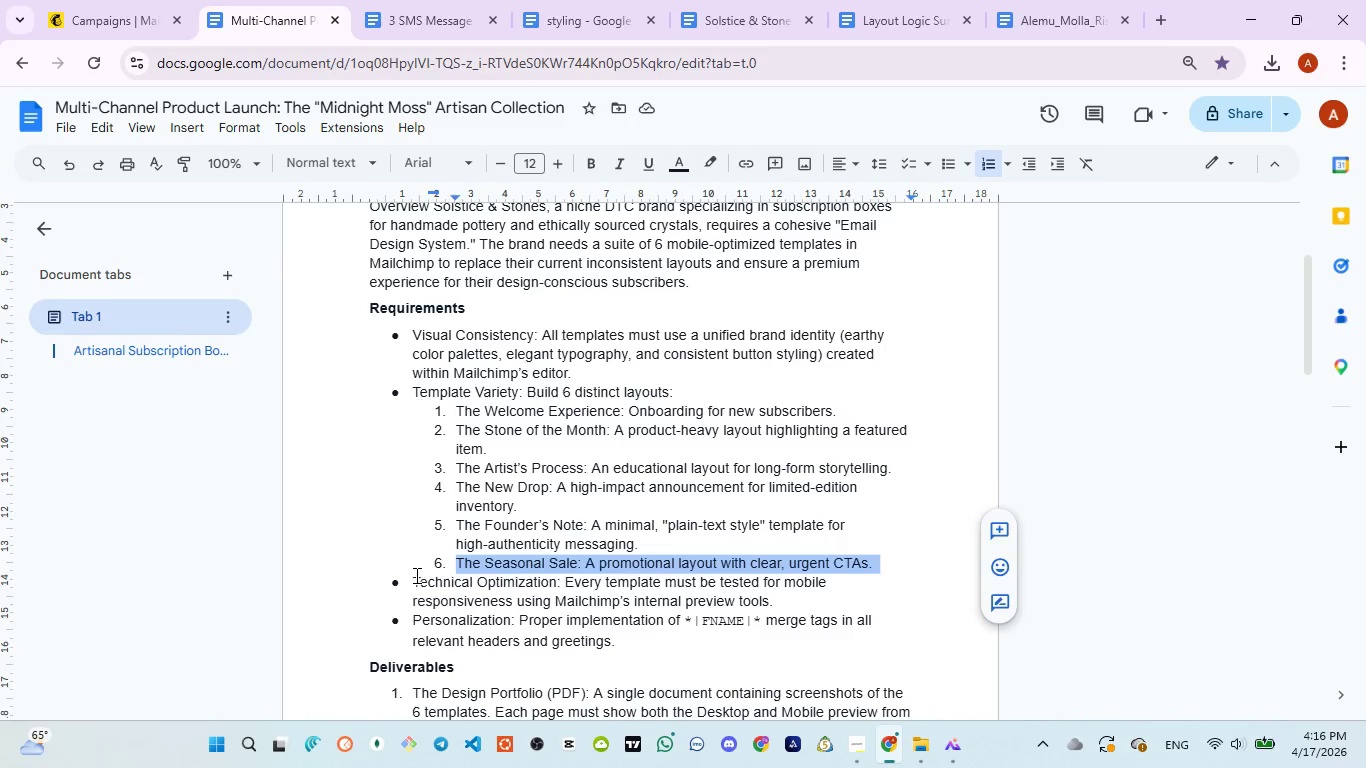 
left_click_drag(start_coordinate=[415, 575], to_coordinate=[779, 599])
 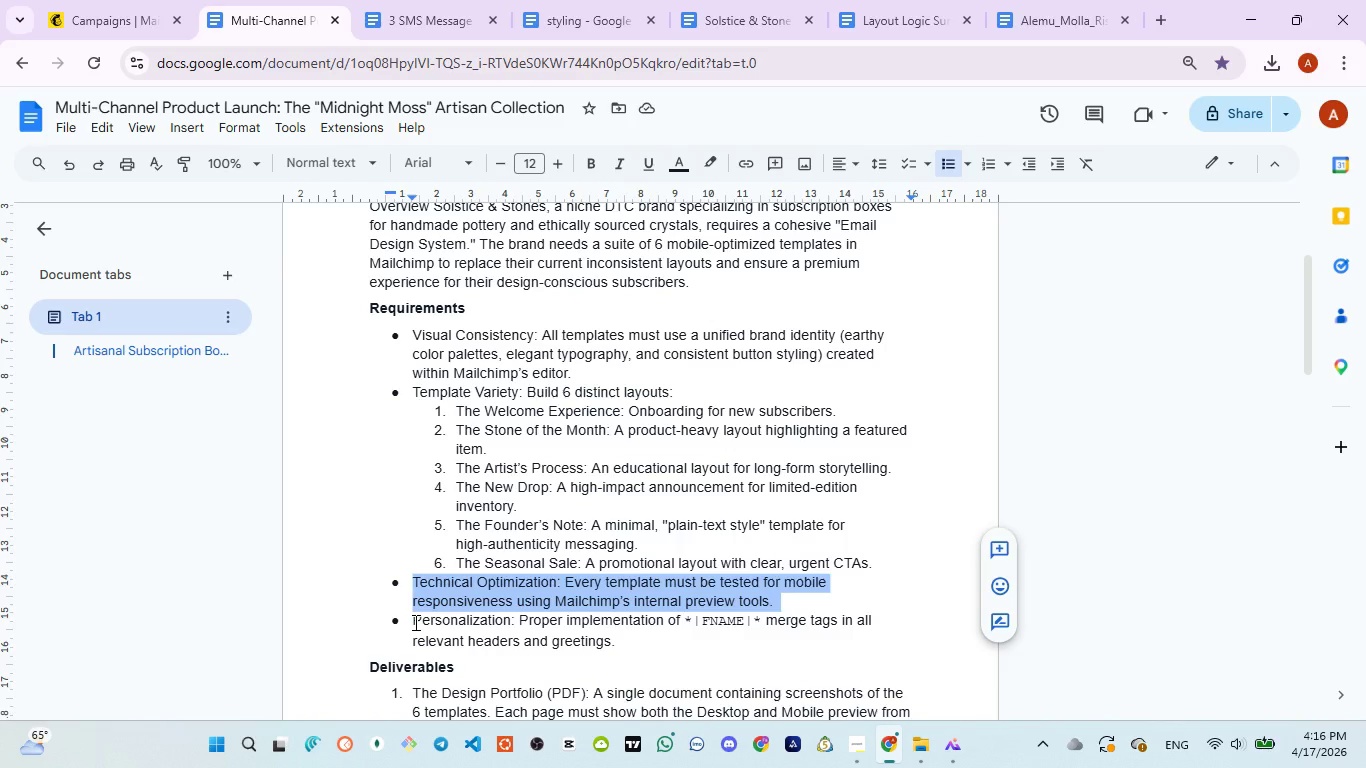 
left_click_drag(start_coordinate=[414, 622], to_coordinate=[630, 634])
 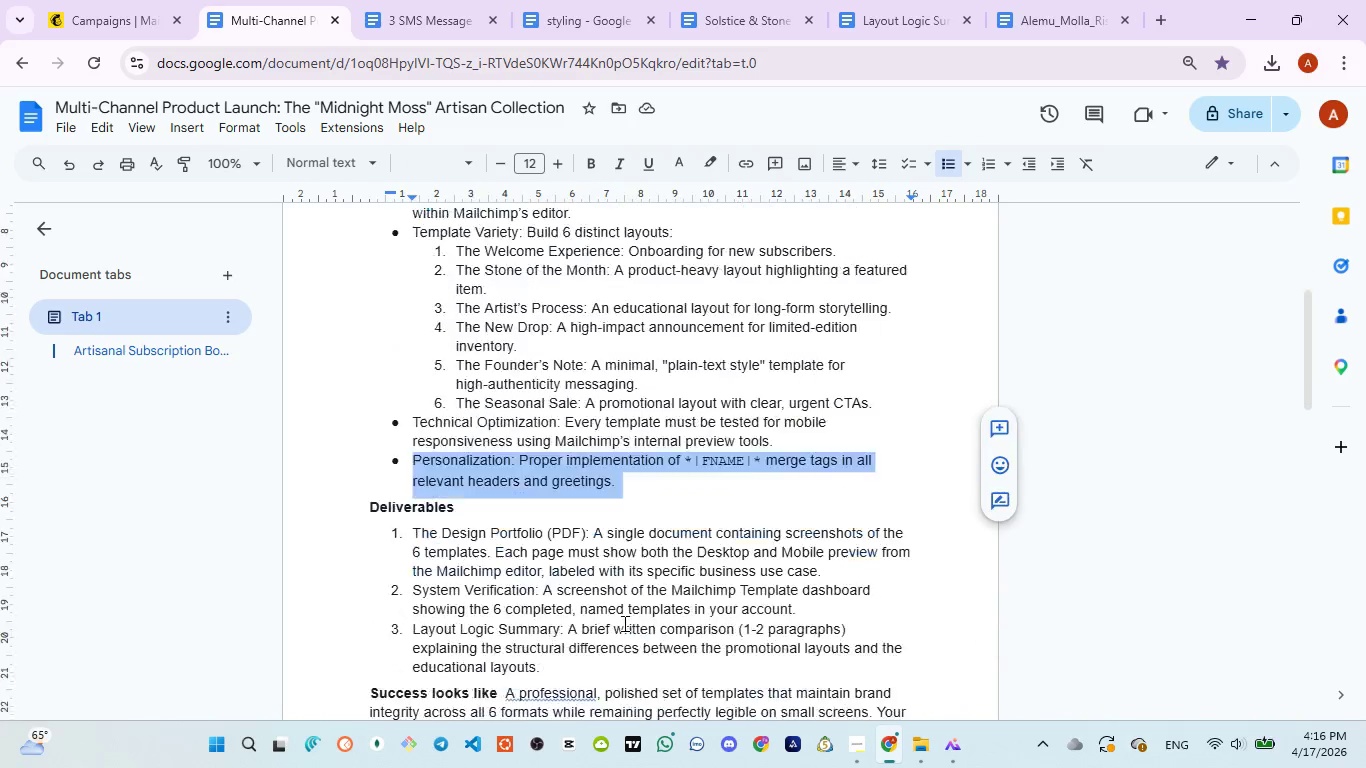 
scroll: coordinate [706, 485], scroll_direction: down, amount: 3.0
 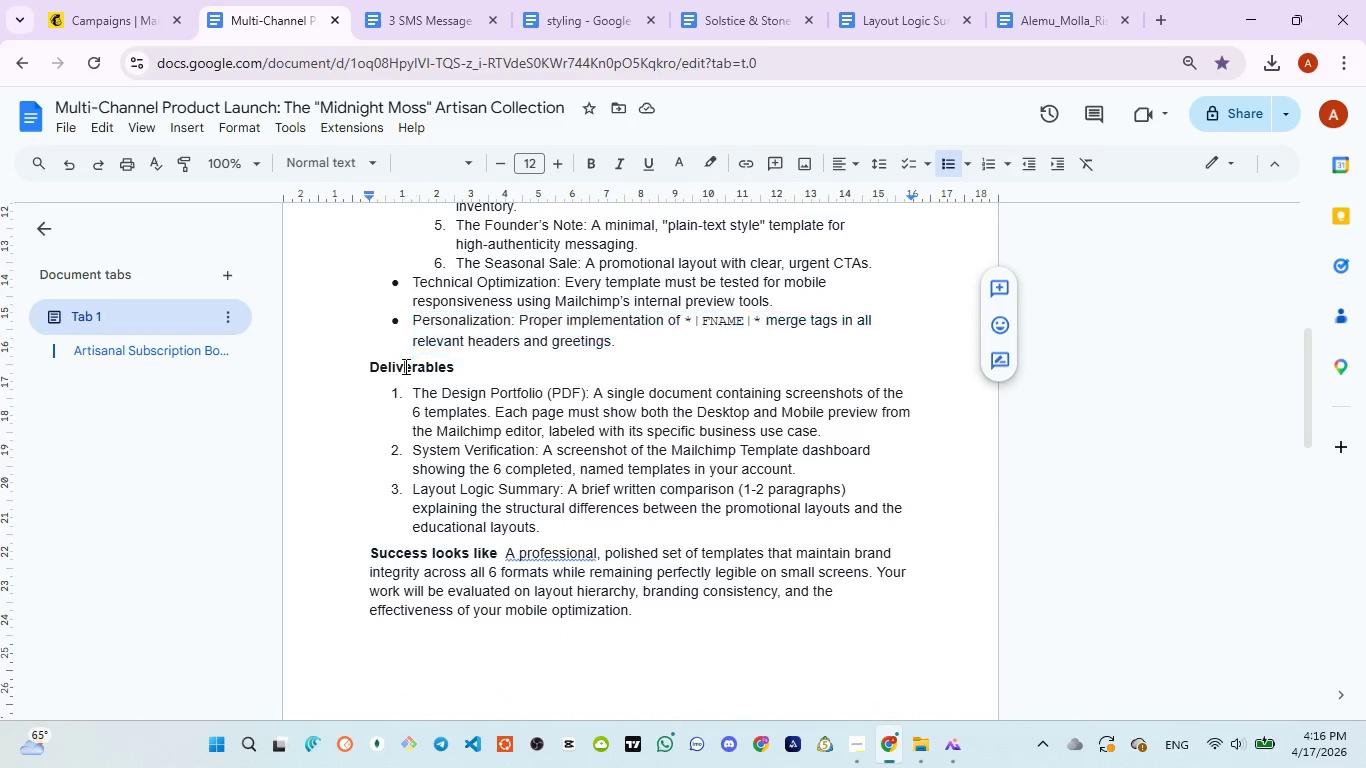 
double_click([404, 366])
 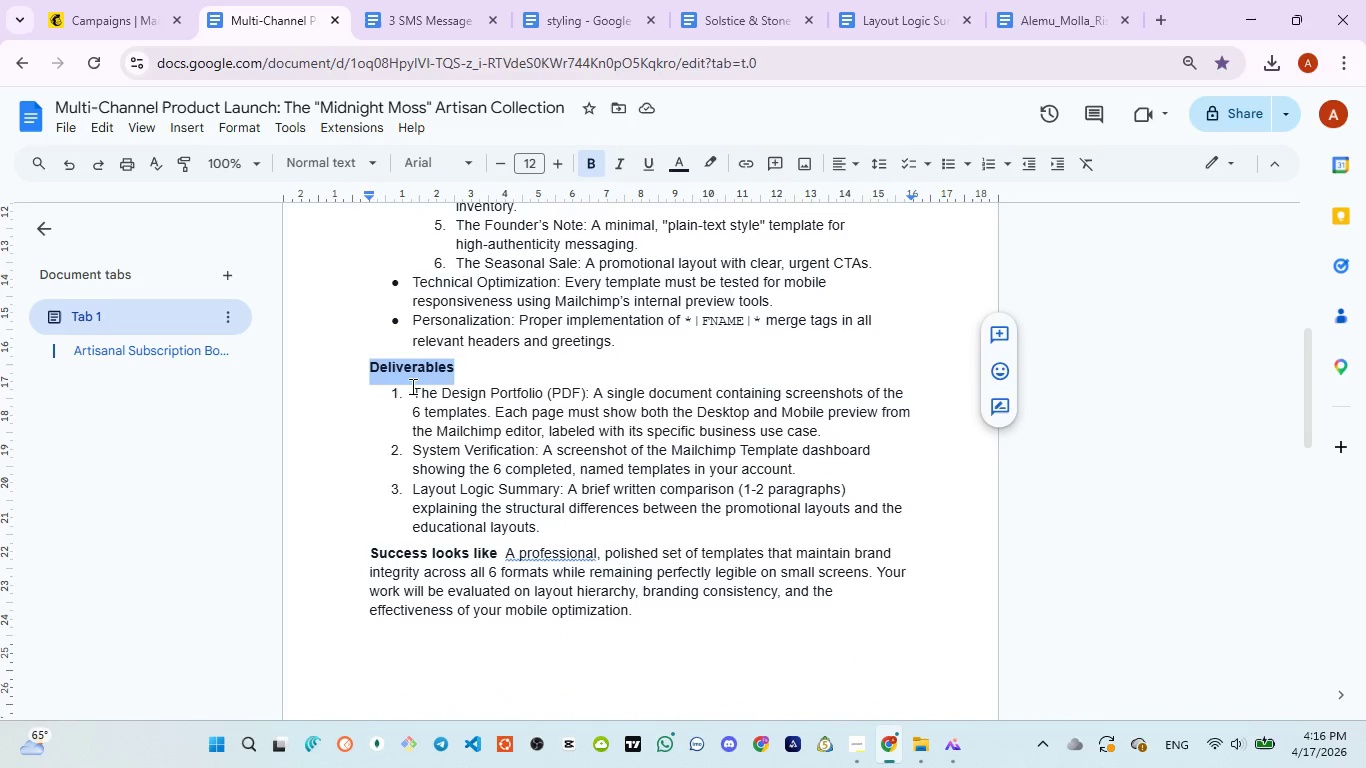 
left_click_drag(start_coordinate=[411, 386], to_coordinate=[922, 410])
 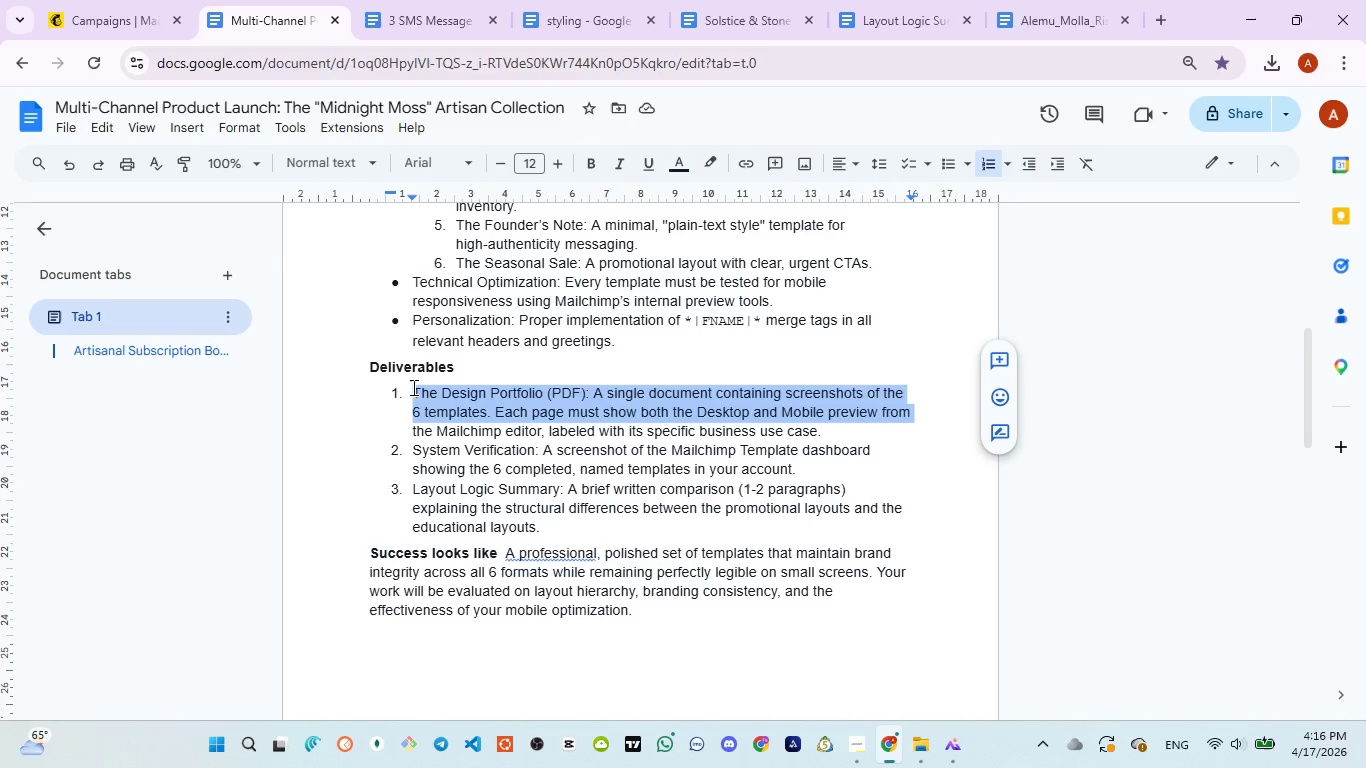 
left_click([411, 386])
 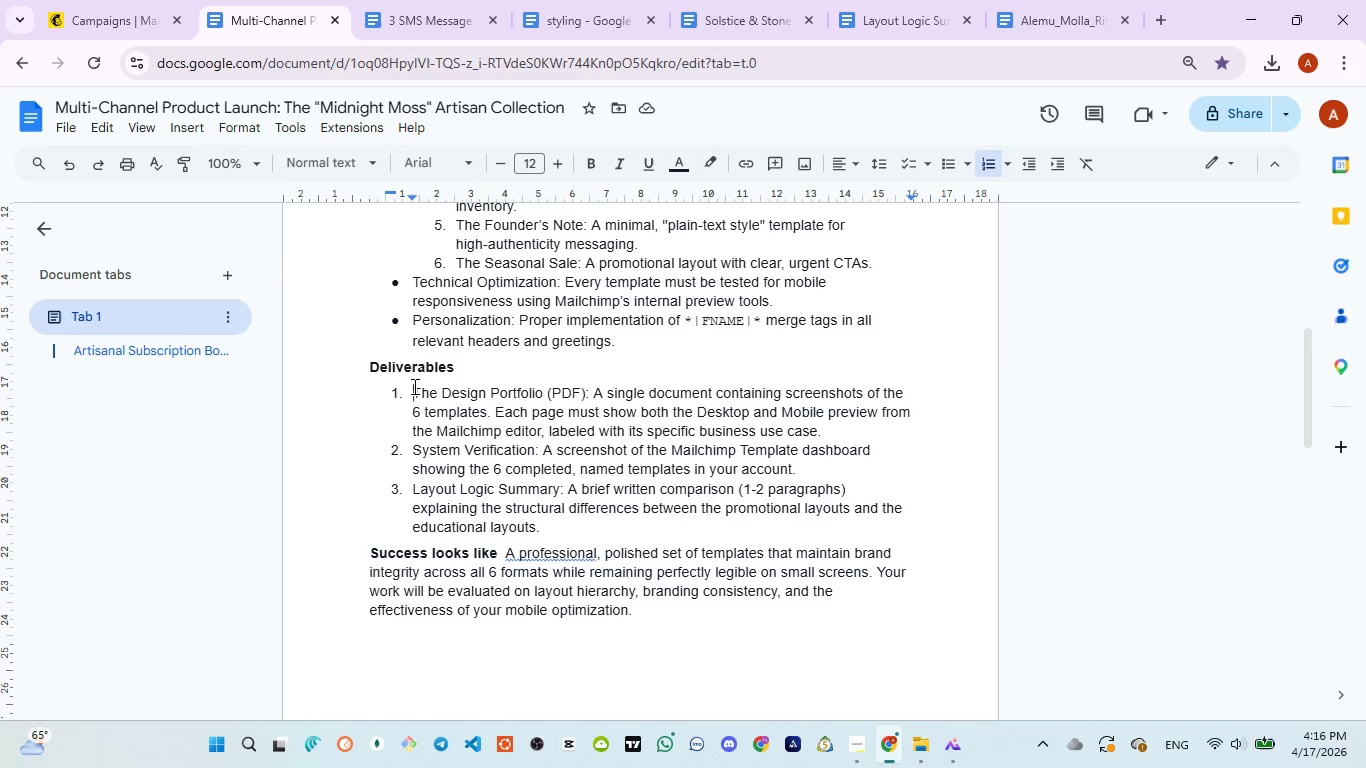 
left_click_drag(start_coordinate=[411, 386], to_coordinate=[824, 425])
 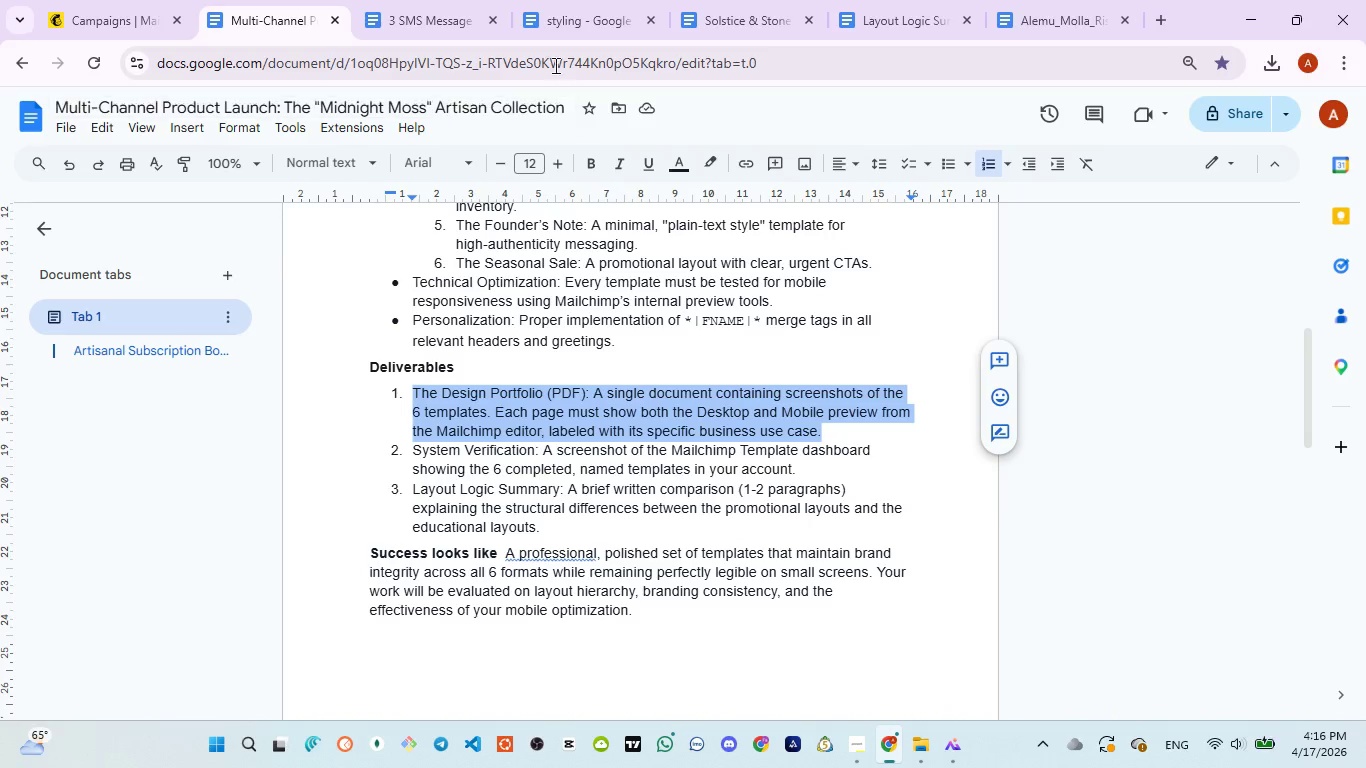 
mouse_move([573, 38])
 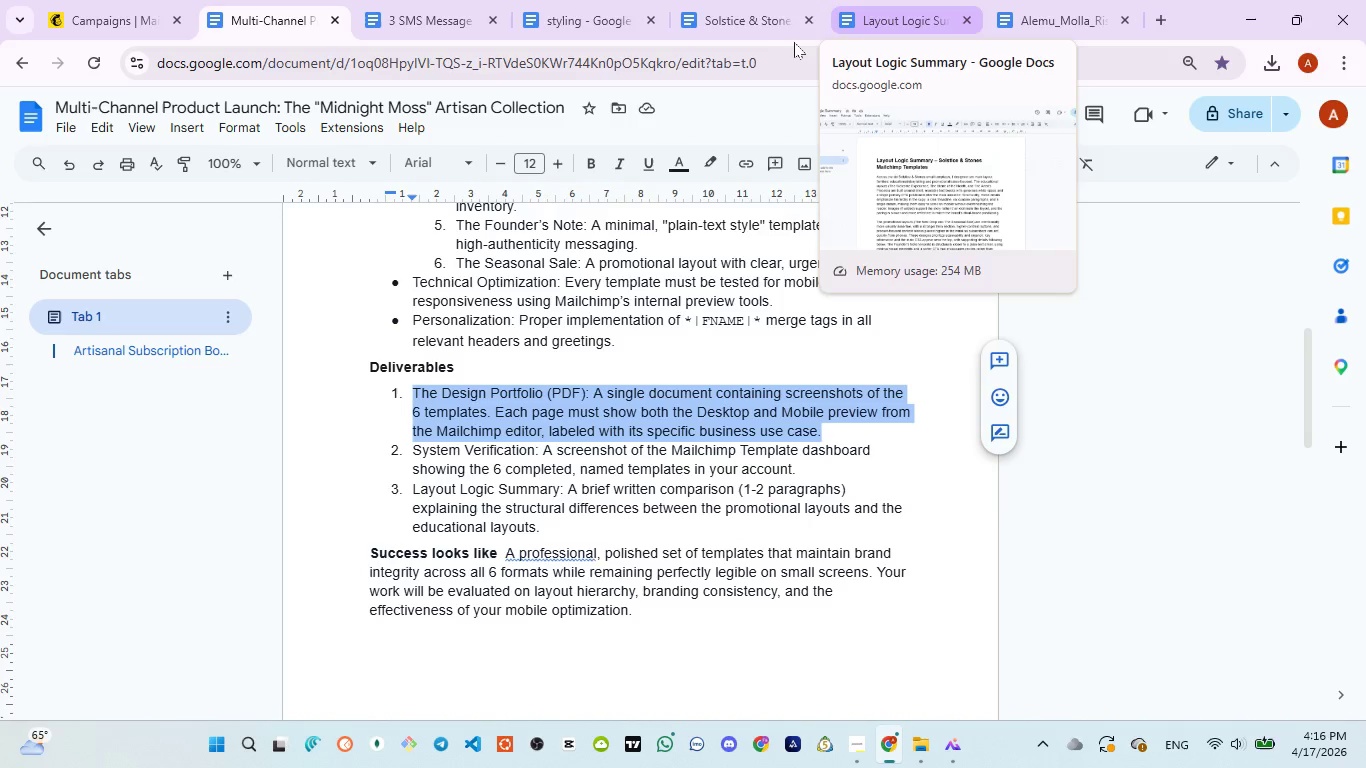 
mouse_move([726, 49])
 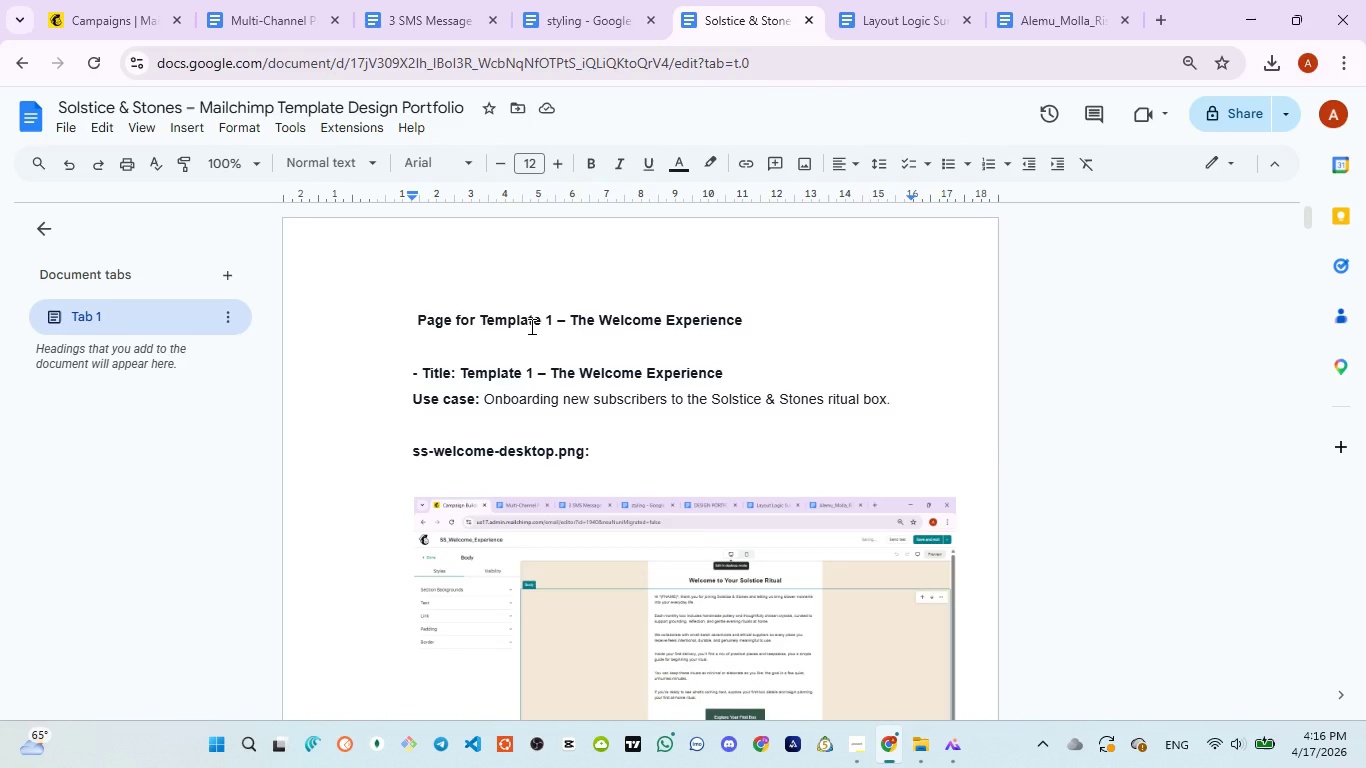 
scroll: coordinate [530, 326], scroll_direction: up, amount: 1.0
 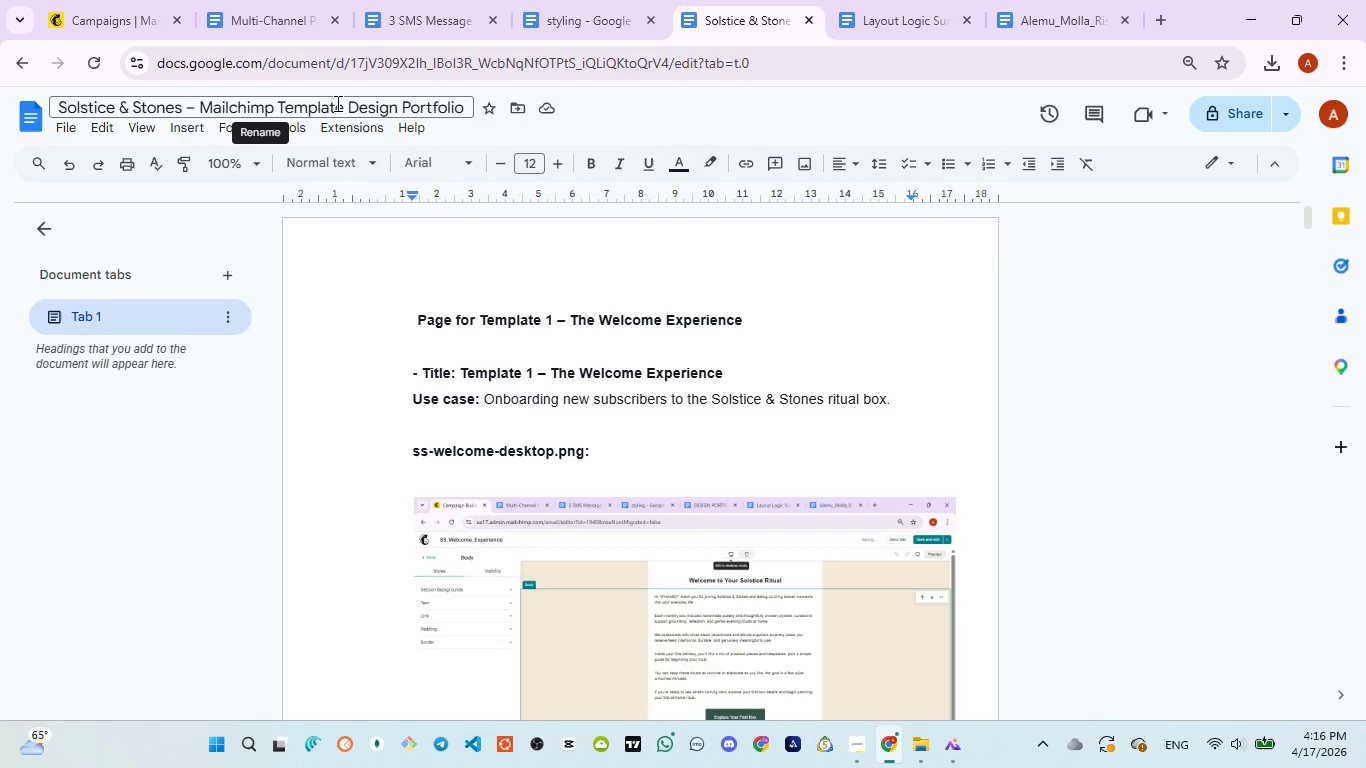 
wait(10.49)
 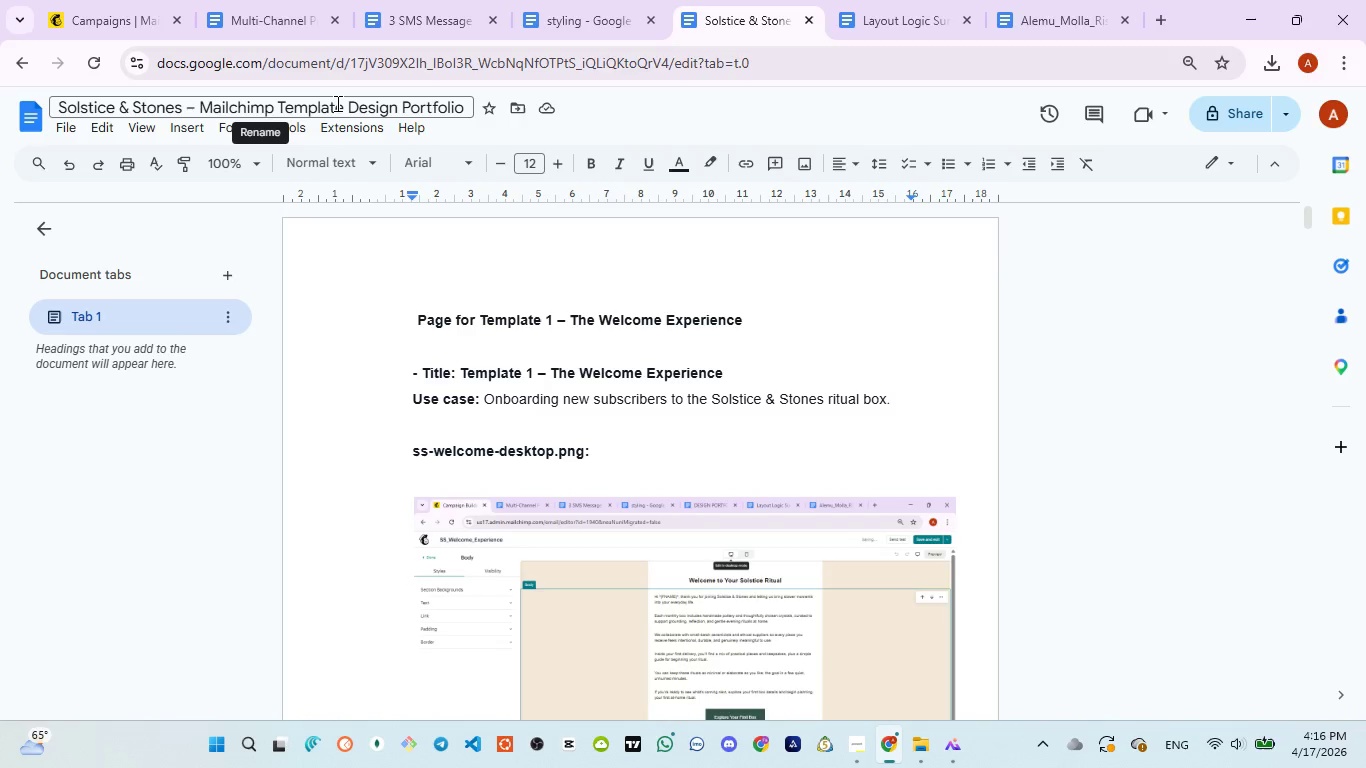 
left_click_drag(start_coordinate=[406, 310], to_coordinate=[776, 323])
 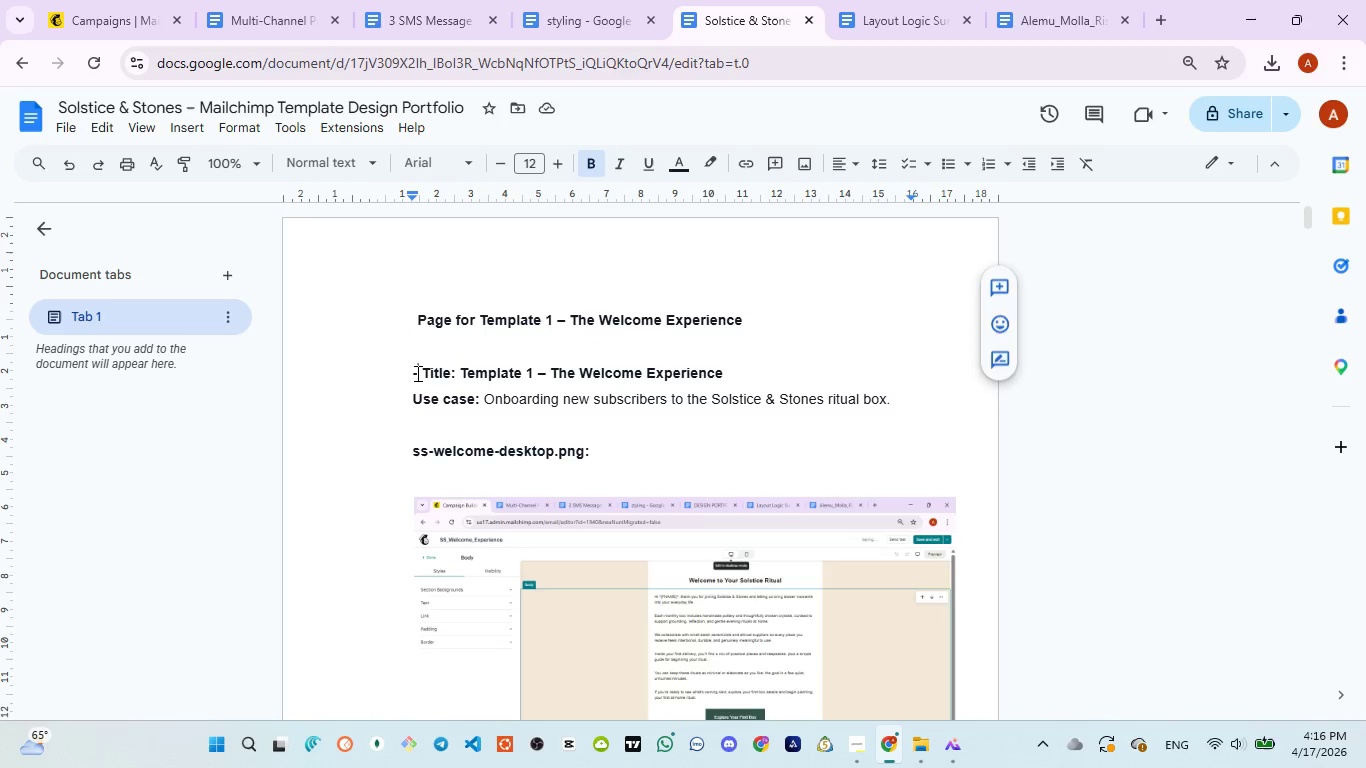 
left_click_drag(start_coordinate=[416, 373], to_coordinate=[742, 370])
 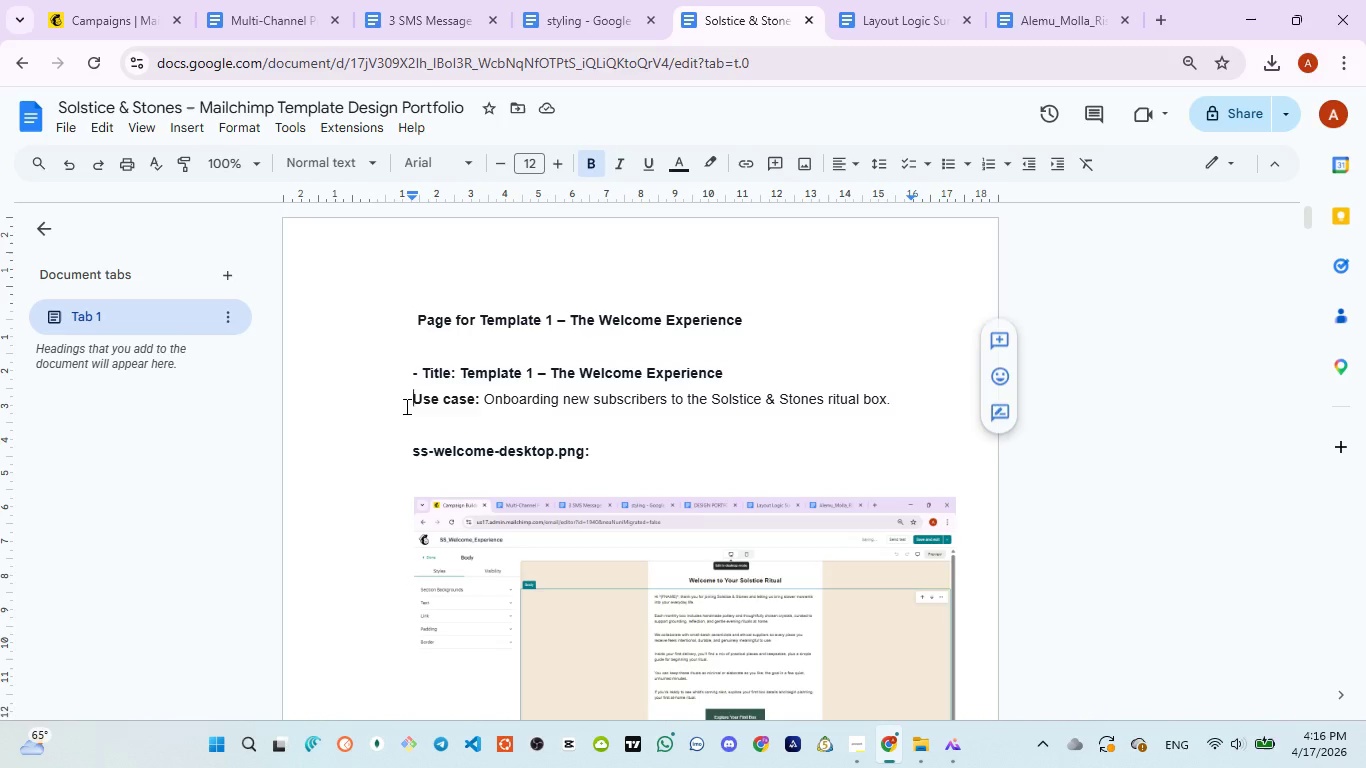 
left_click_drag(start_coordinate=[397, 406], to_coordinate=[898, 400])
 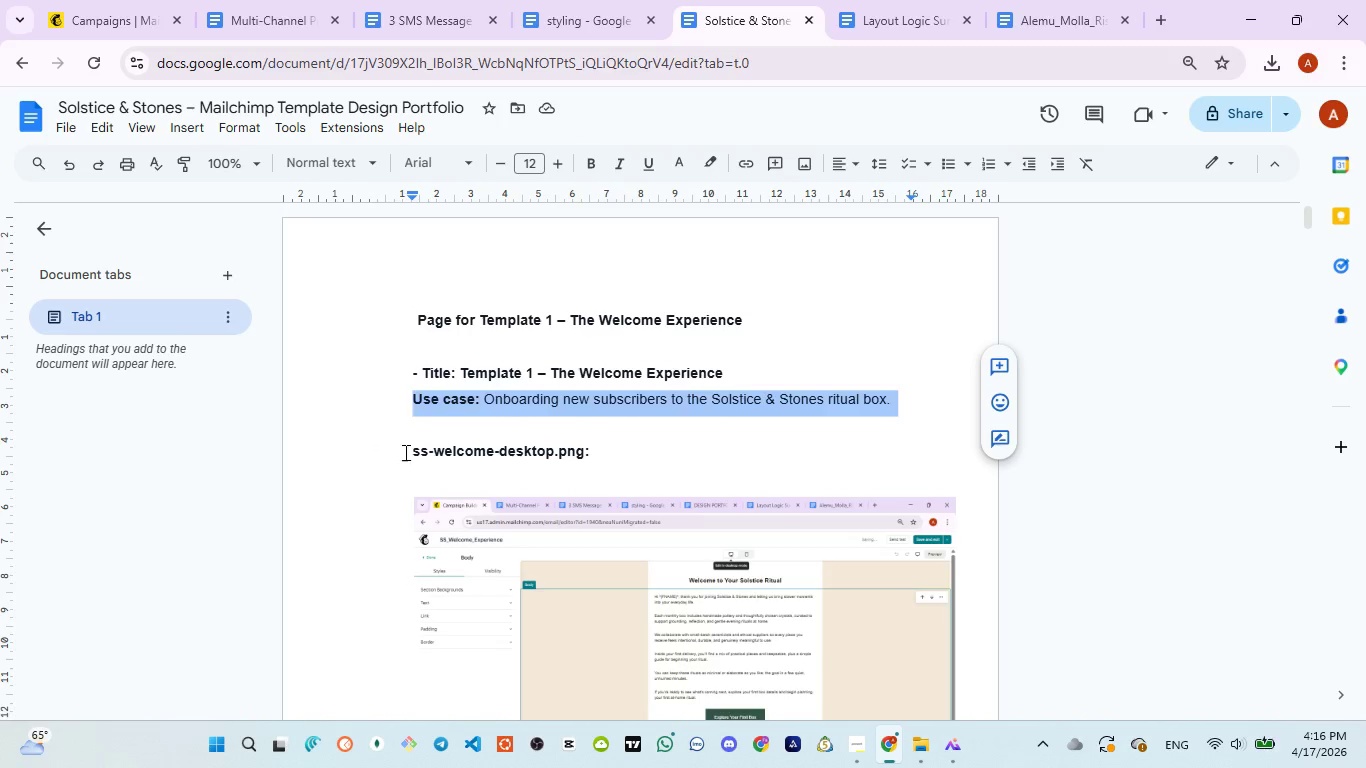 
left_click_drag(start_coordinate=[404, 452], to_coordinate=[614, 445])
 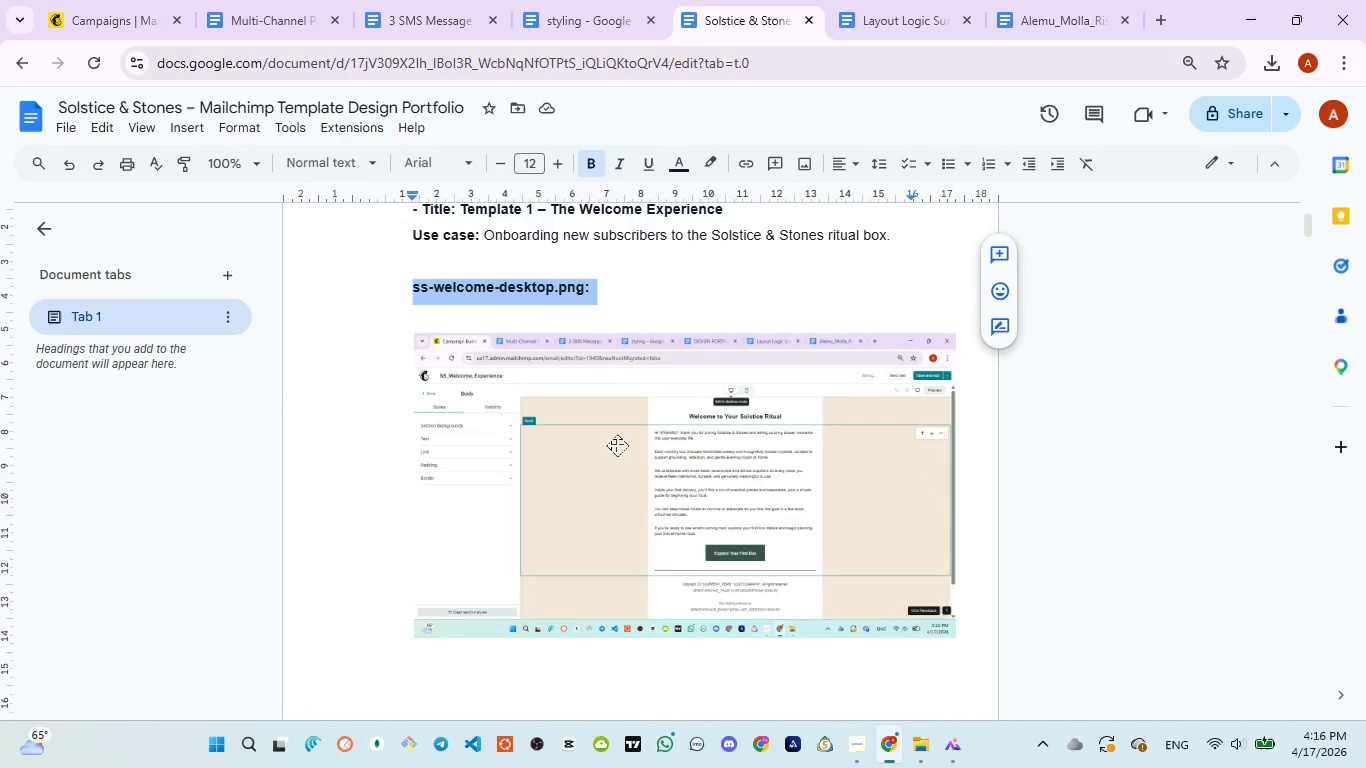 
scroll: coordinate [615, 451], scroll_direction: down, amount: 7.0
 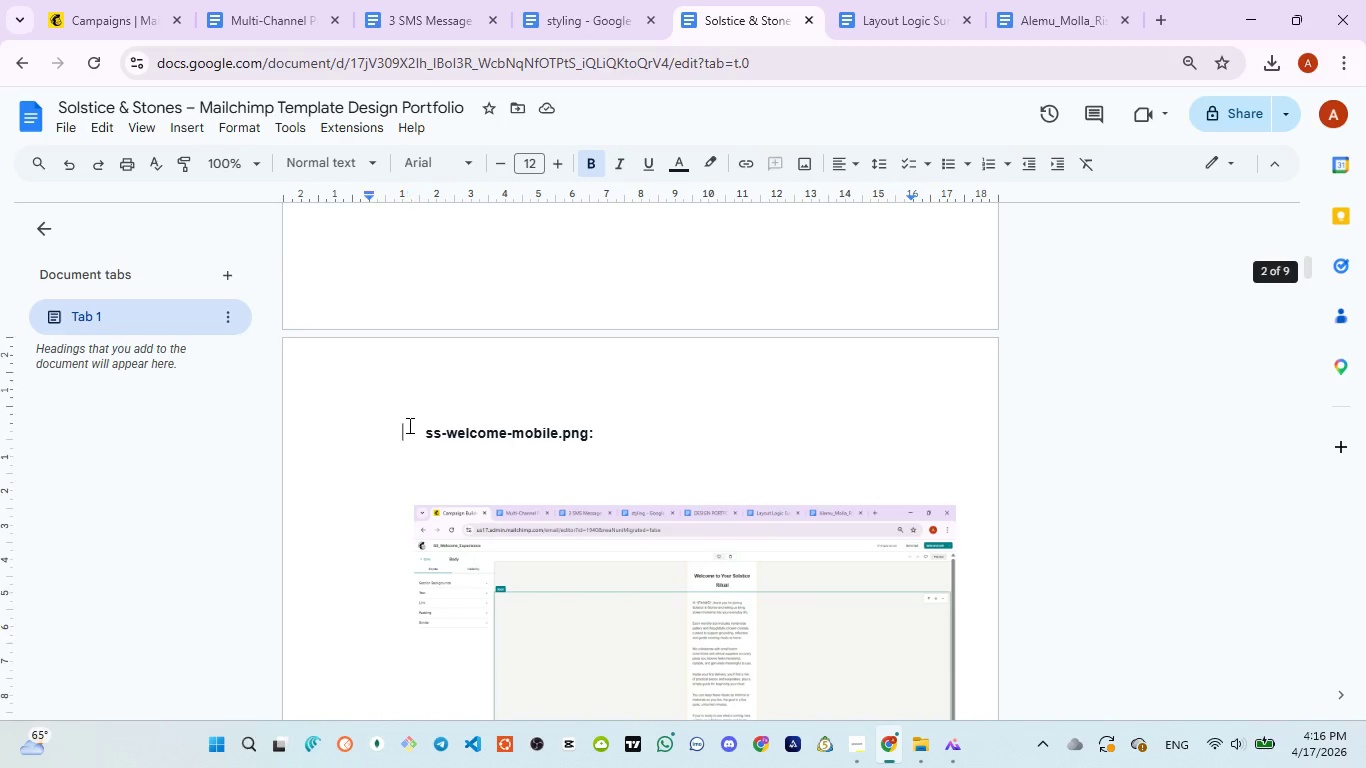 
left_click_drag(start_coordinate=[404, 423], to_coordinate=[608, 442])
 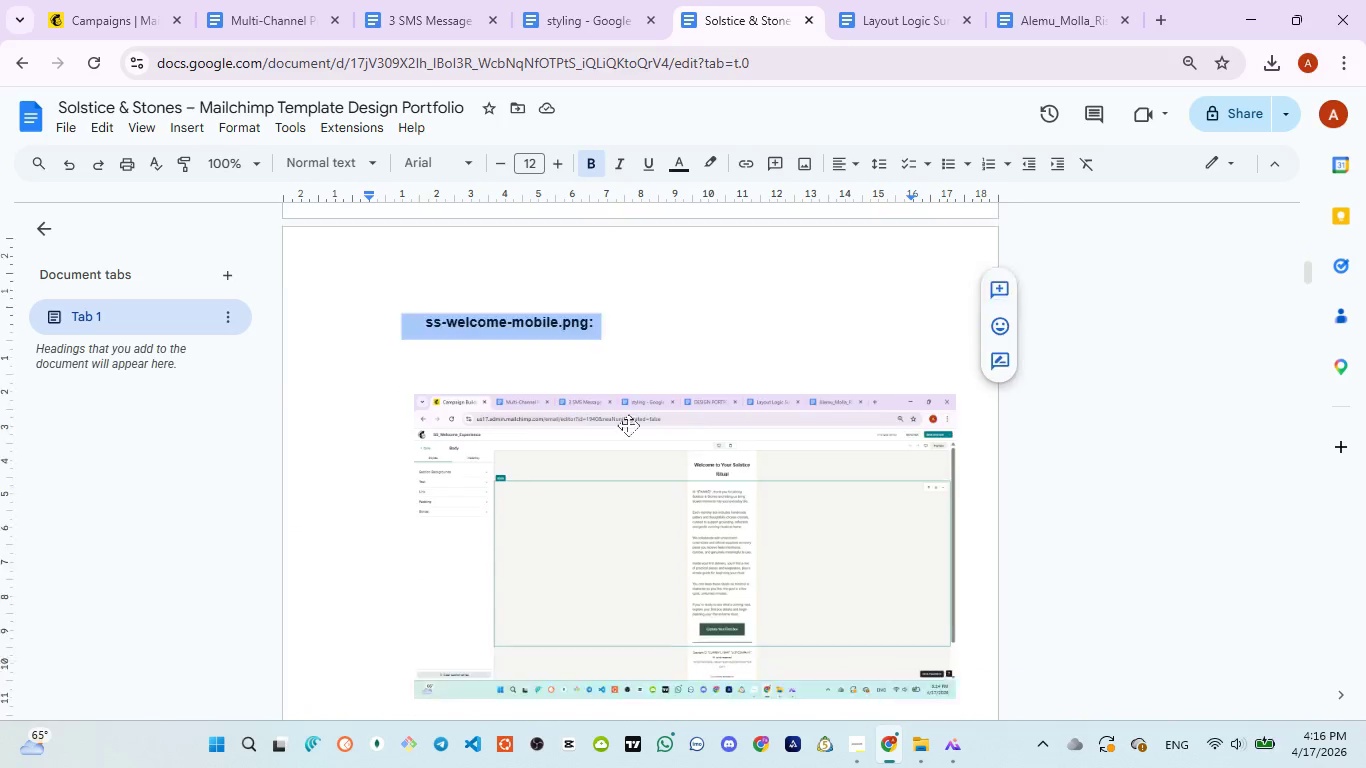 
scroll: coordinate [628, 425], scroll_direction: down, amount: 2.0
 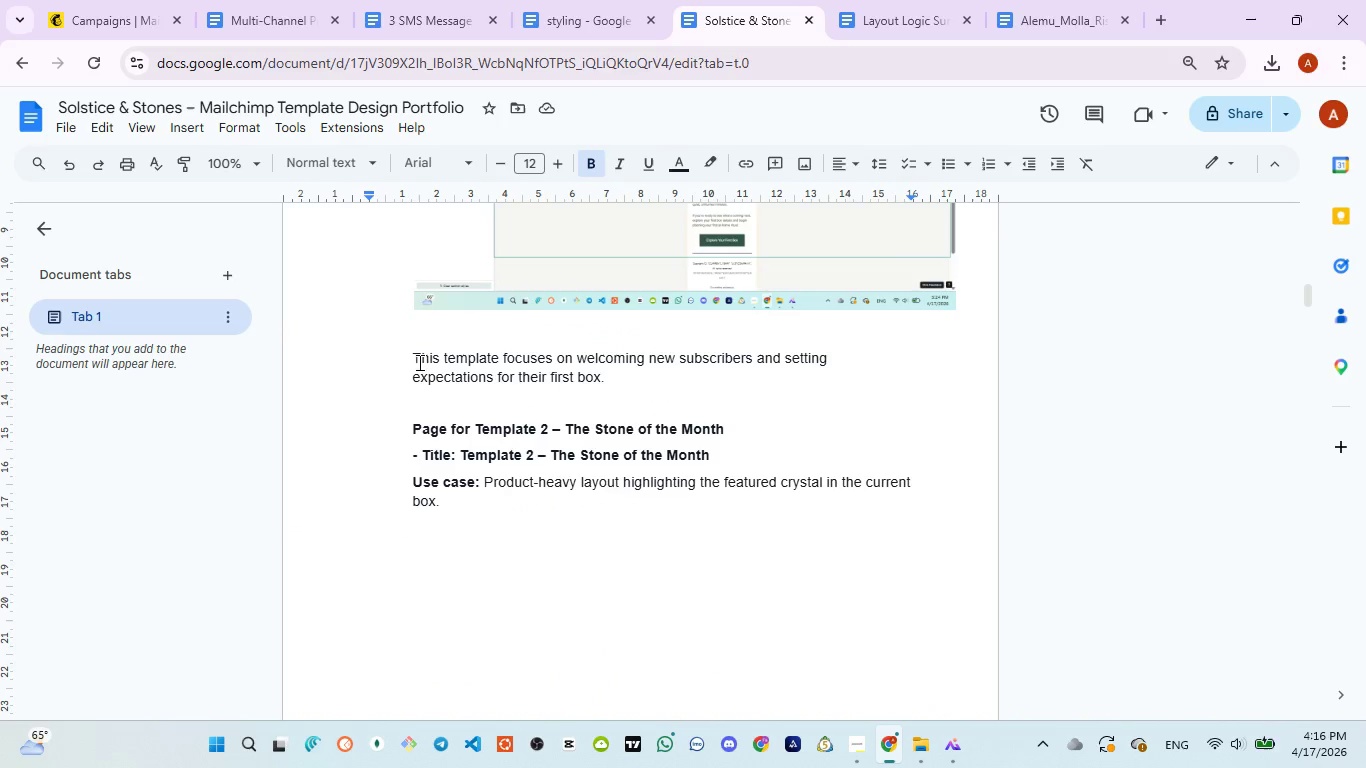 
left_click_drag(start_coordinate=[400, 355], to_coordinate=[625, 382])
 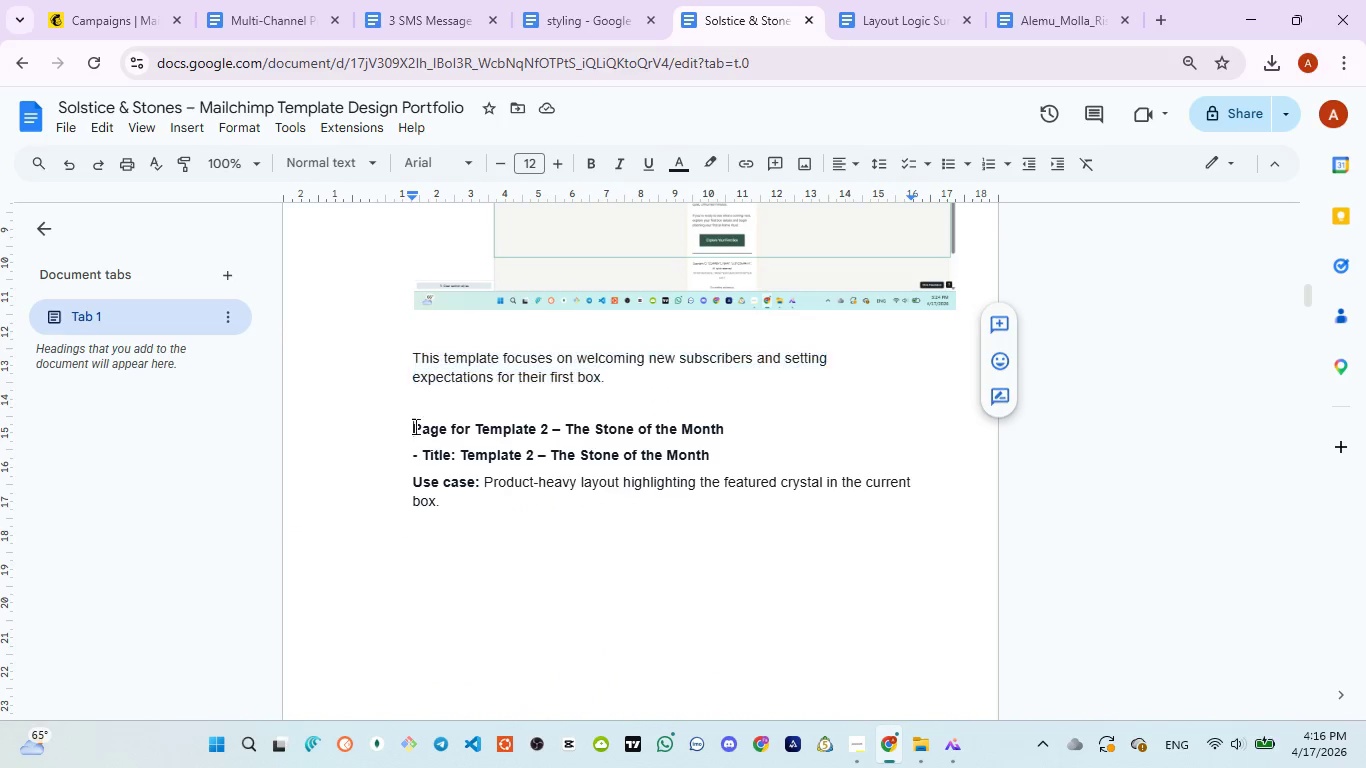 
left_click_drag(start_coordinate=[408, 426], to_coordinate=[730, 424])
 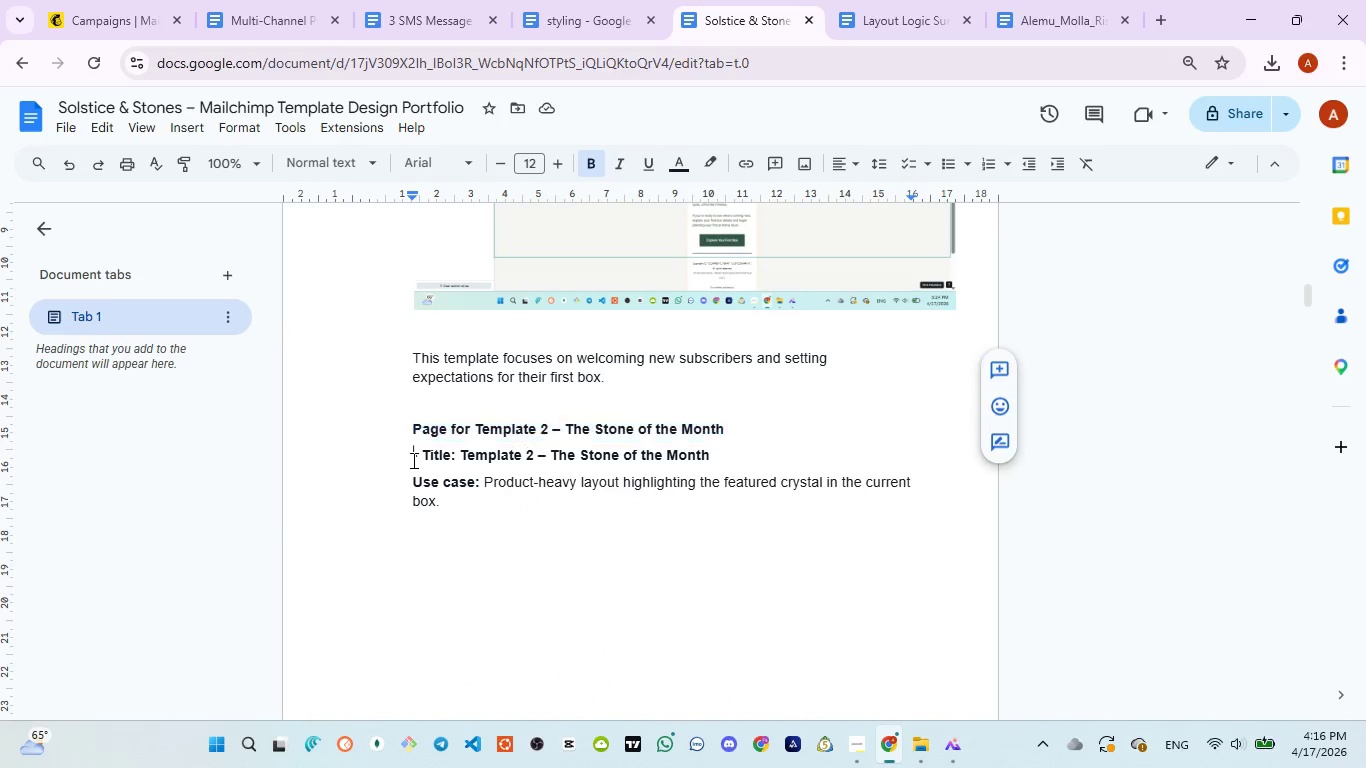 
left_click_drag(start_coordinate=[412, 460], to_coordinate=[713, 449])
 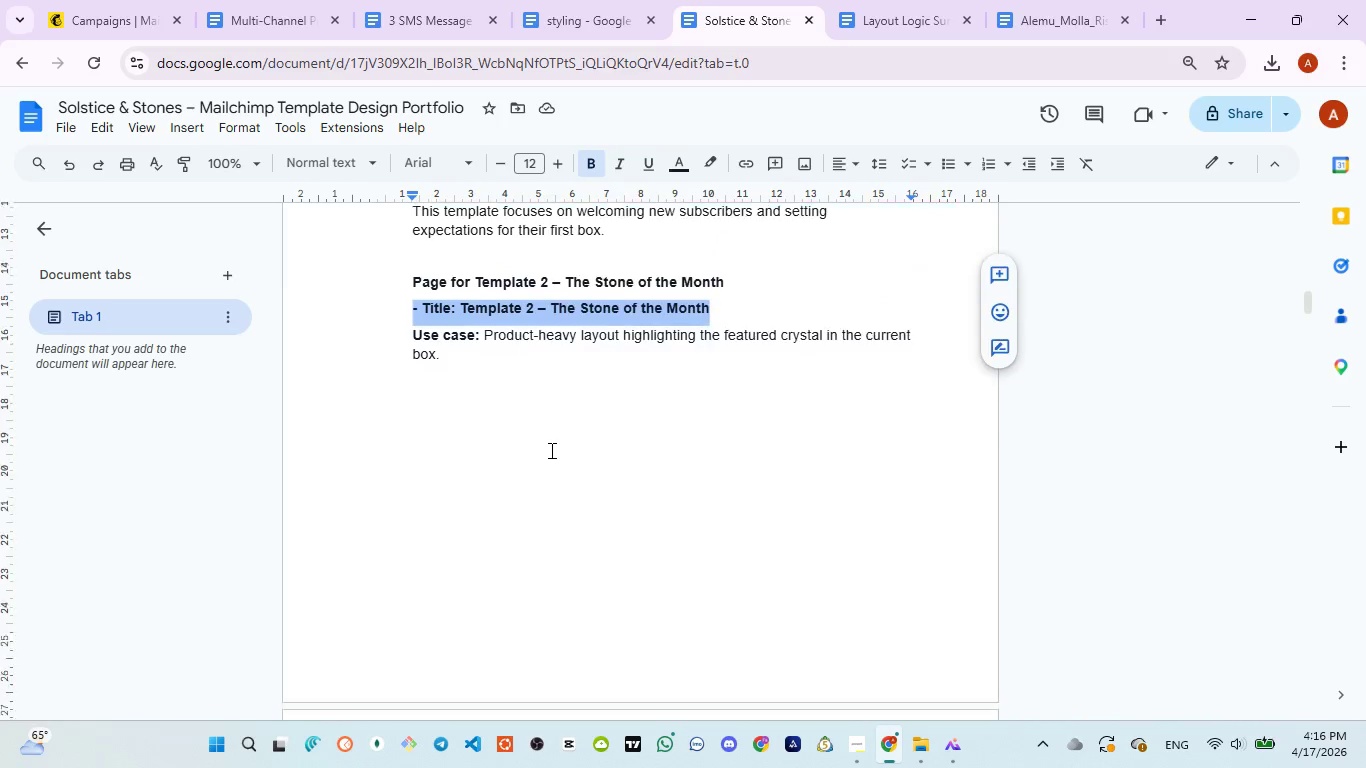 
scroll: coordinate [550, 450], scroll_direction: down, amount: 2.0
 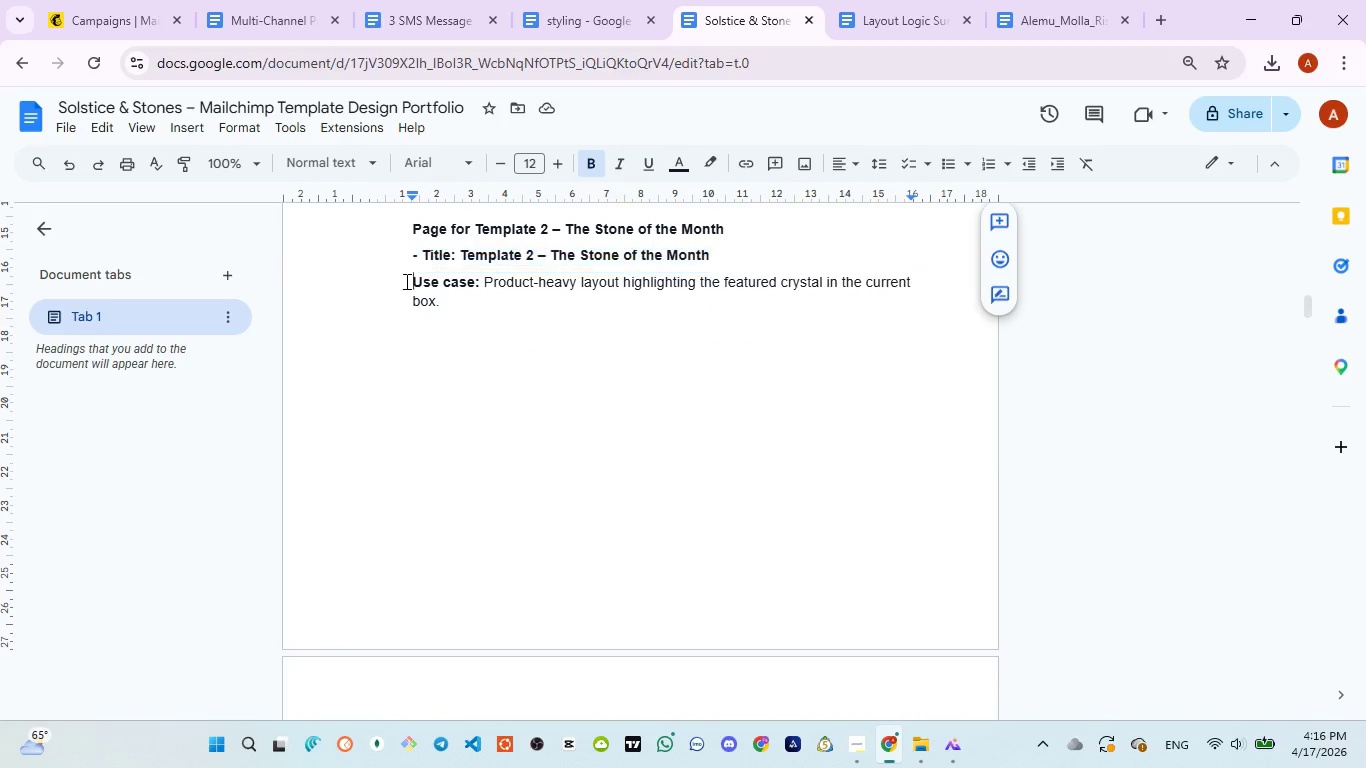 
left_click_drag(start_coordinate=[405, 281], to_coordinate=[461, 302])
 